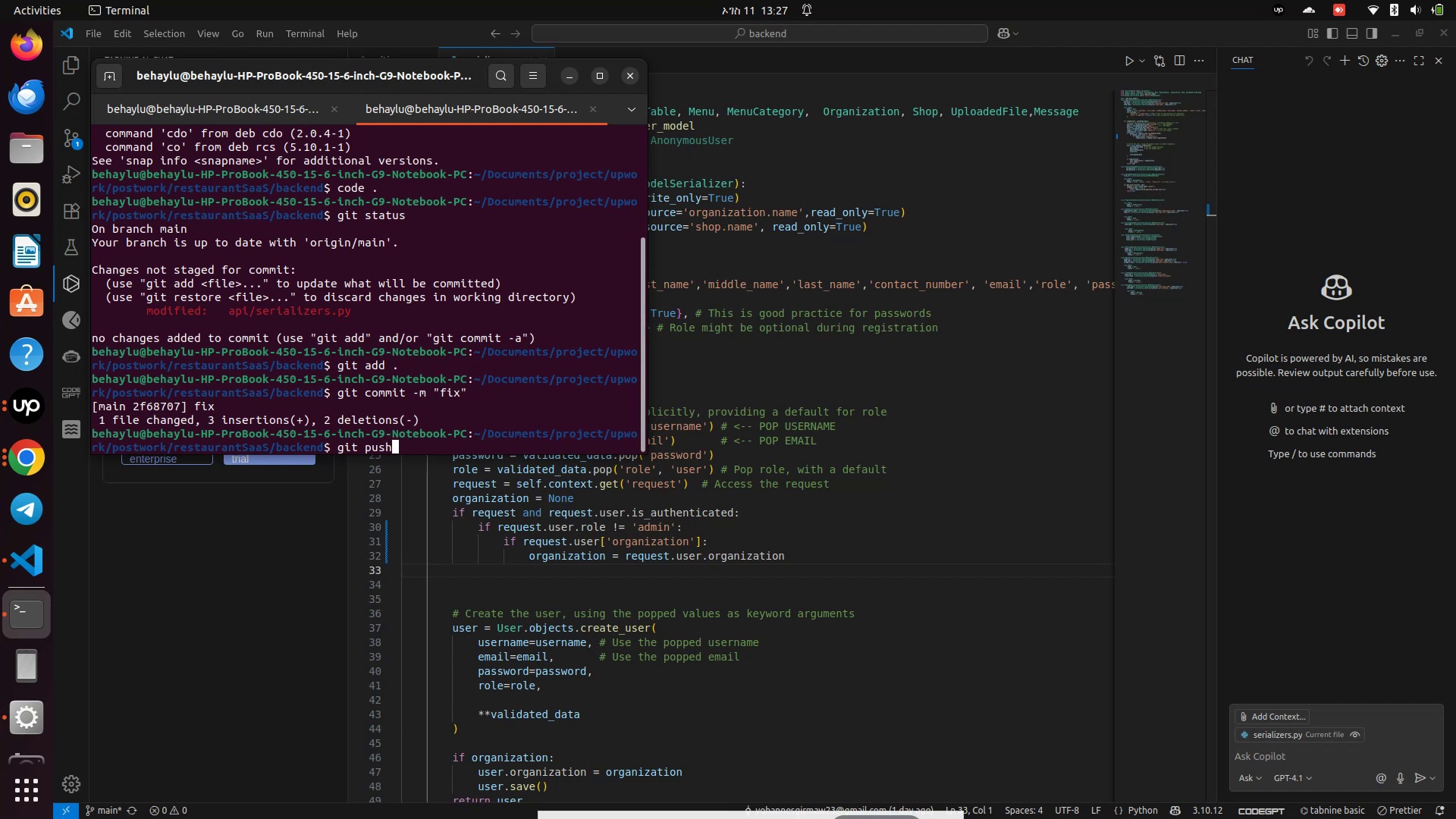 
key(Enter)
 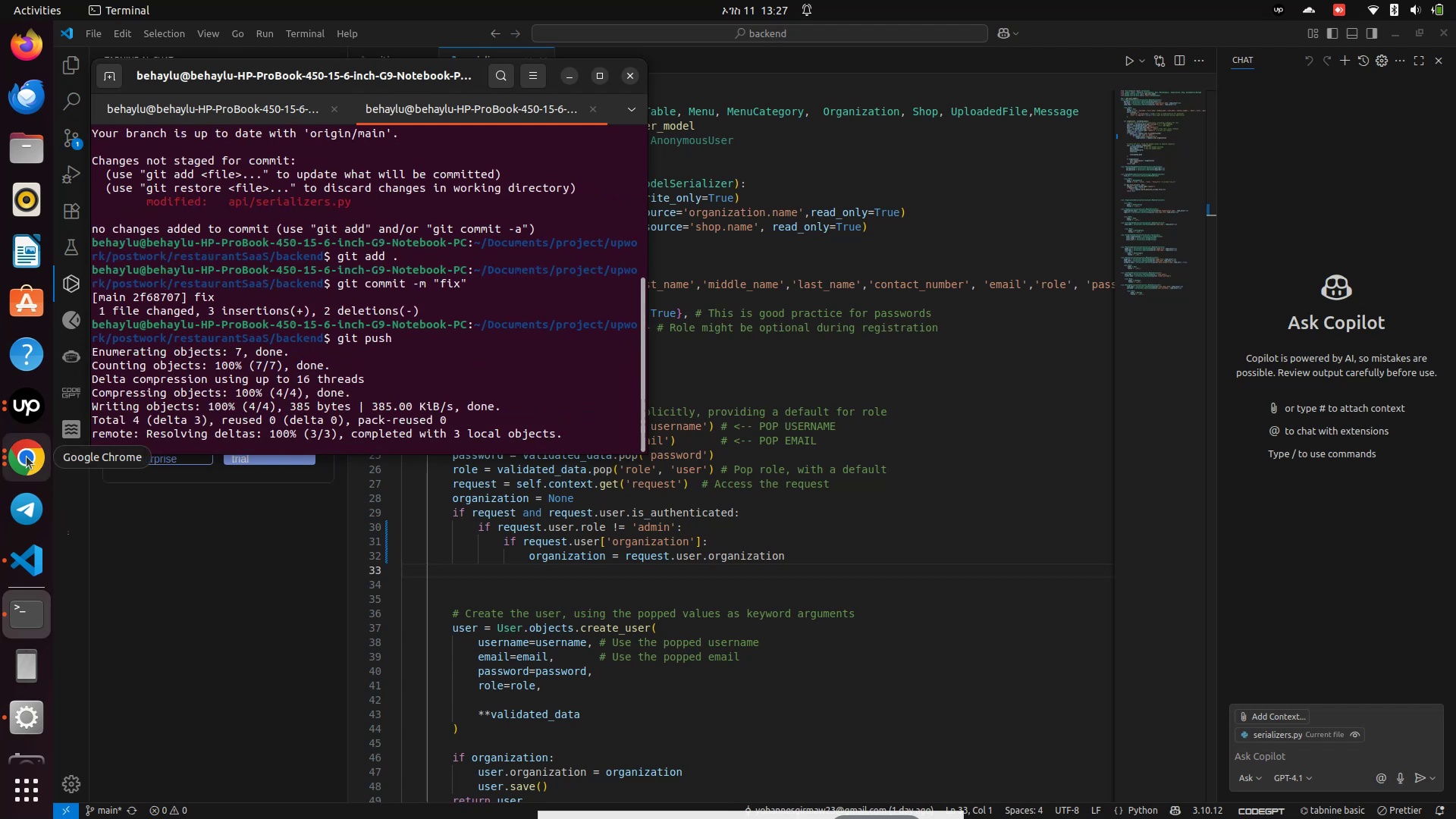 
left_click([27, 457])
 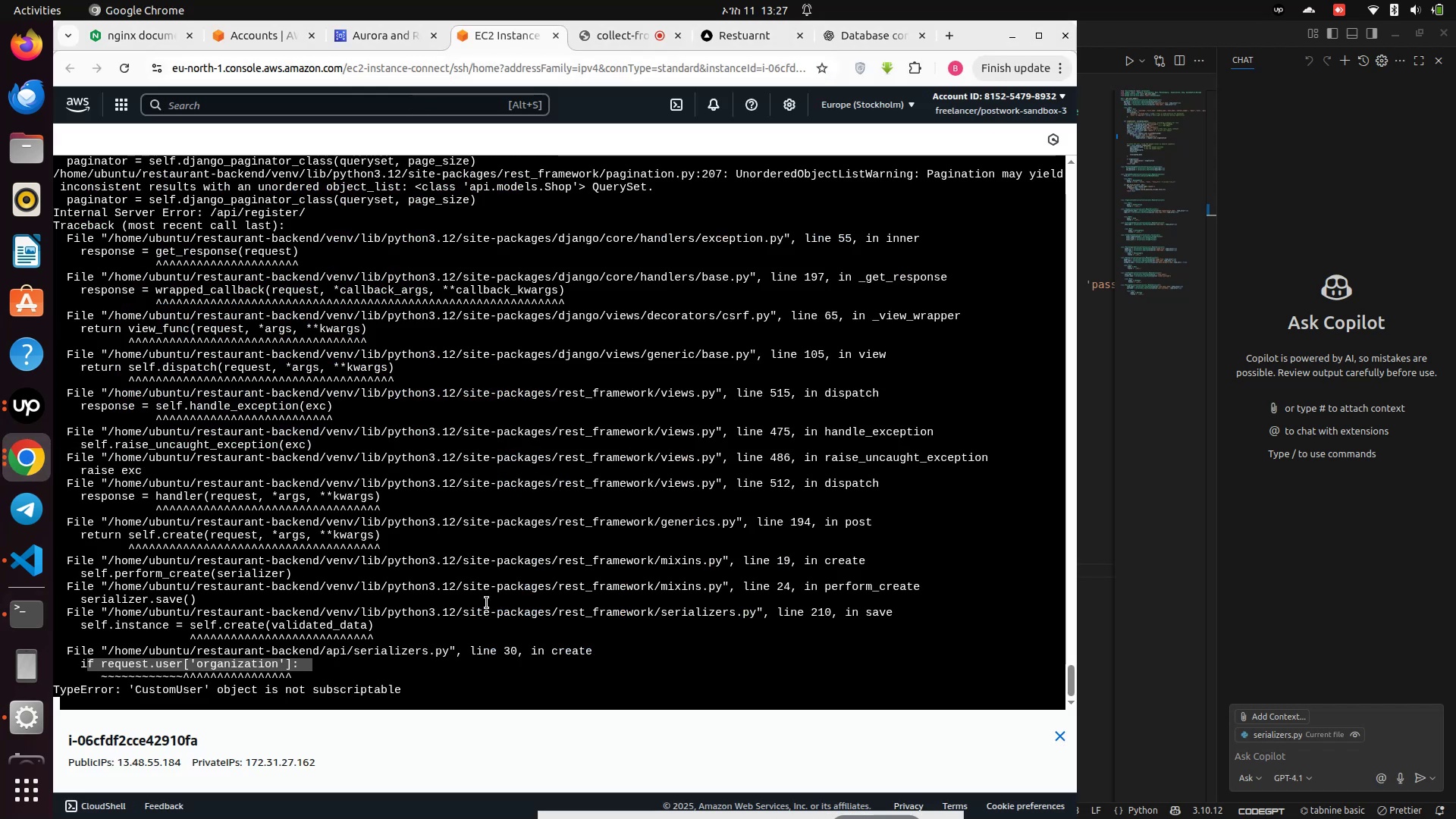 
scroll: coordinate [441, 664], scroll_direction: down, amount: 15.0
 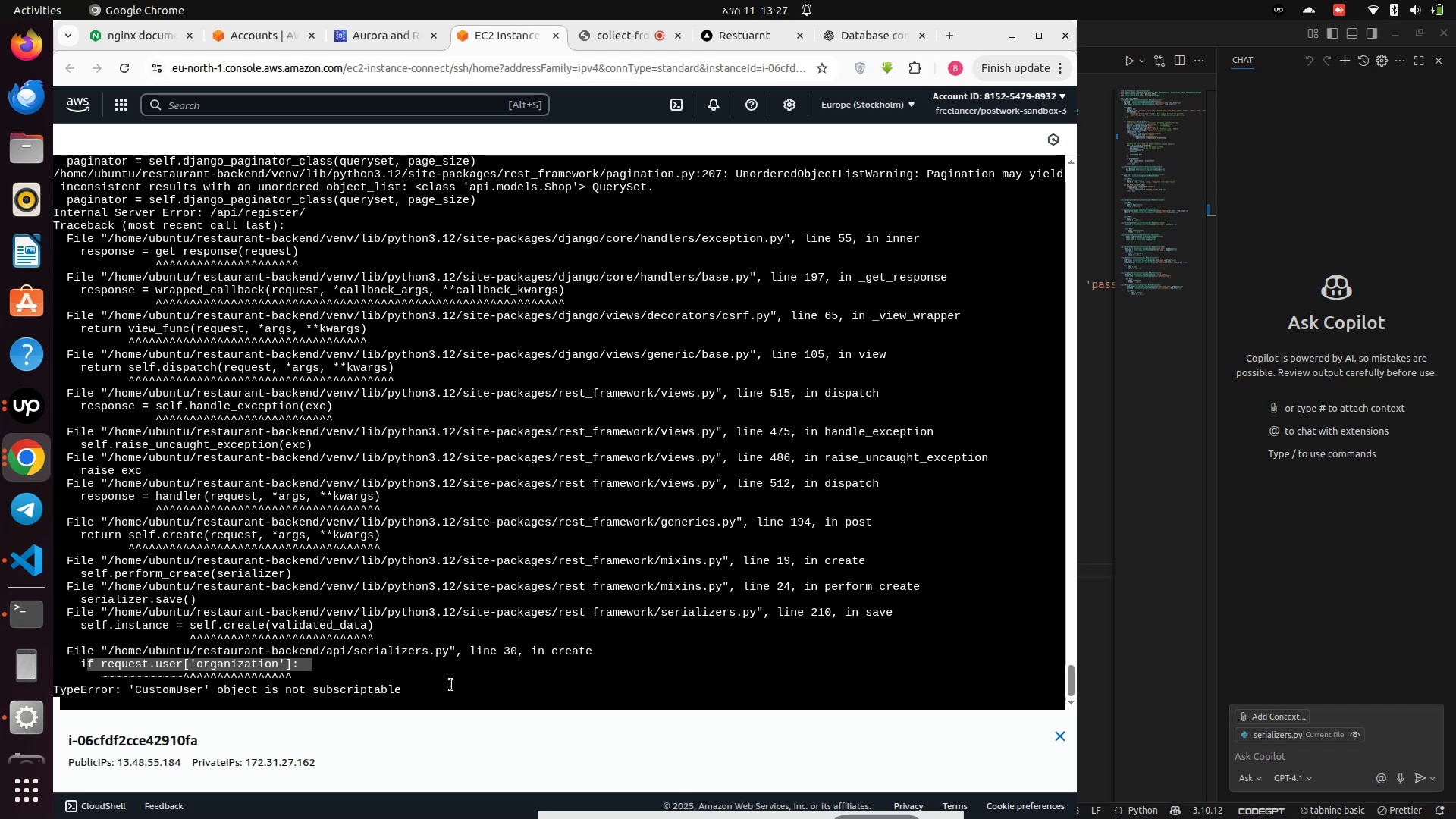 
left_click([451, 685])
 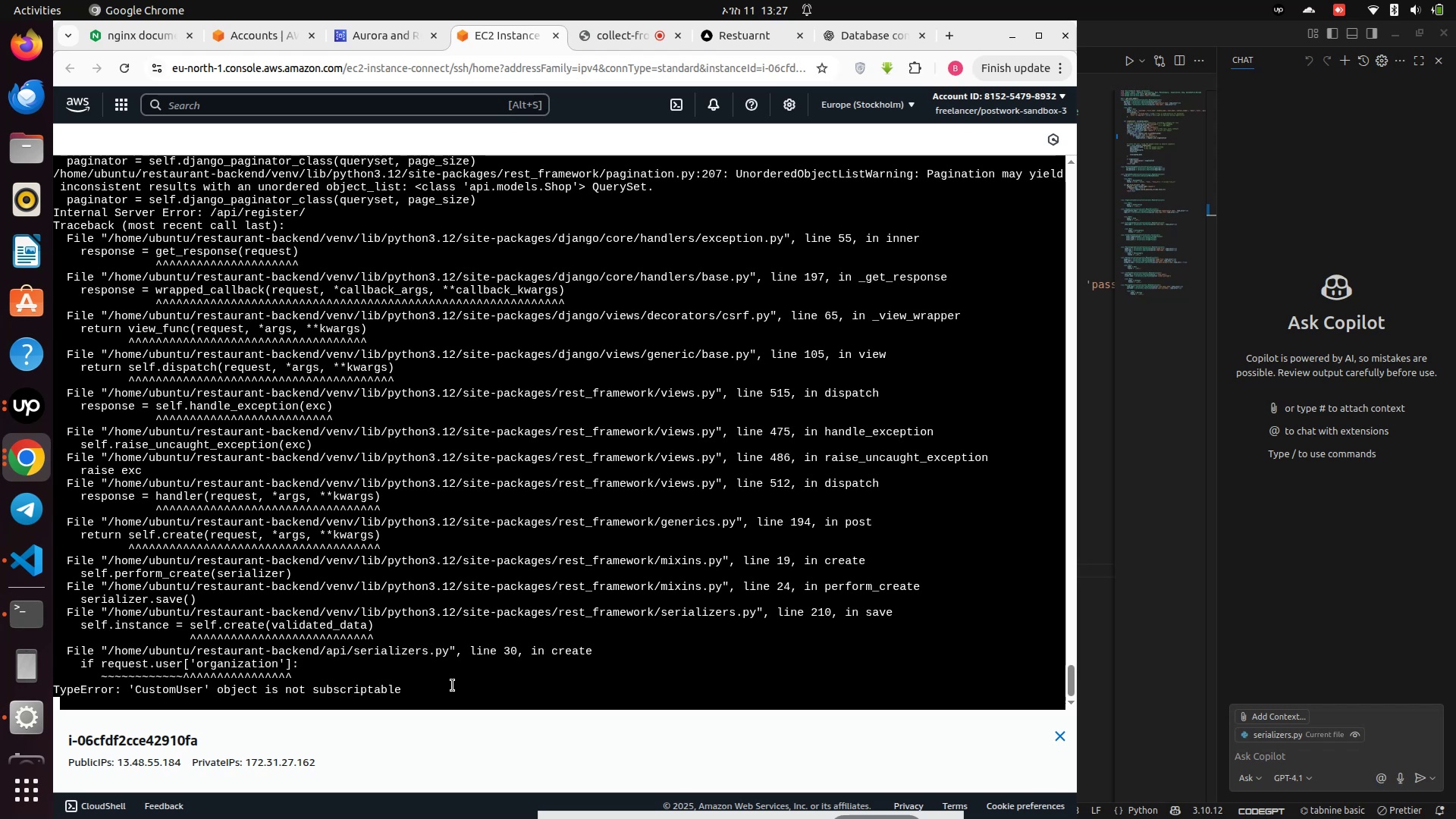 
key(Control+Z)
 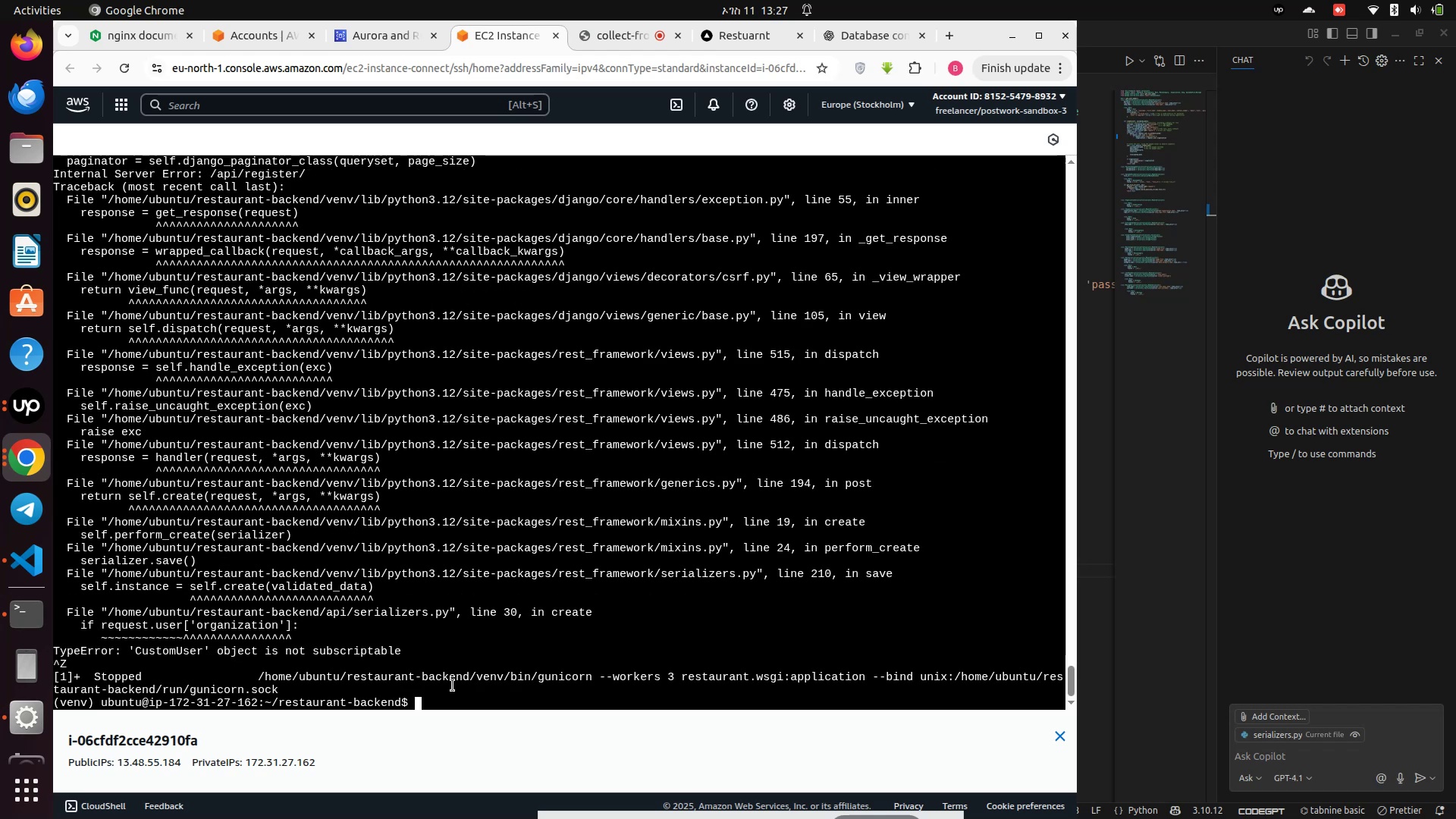 
type(git pull origin main )
 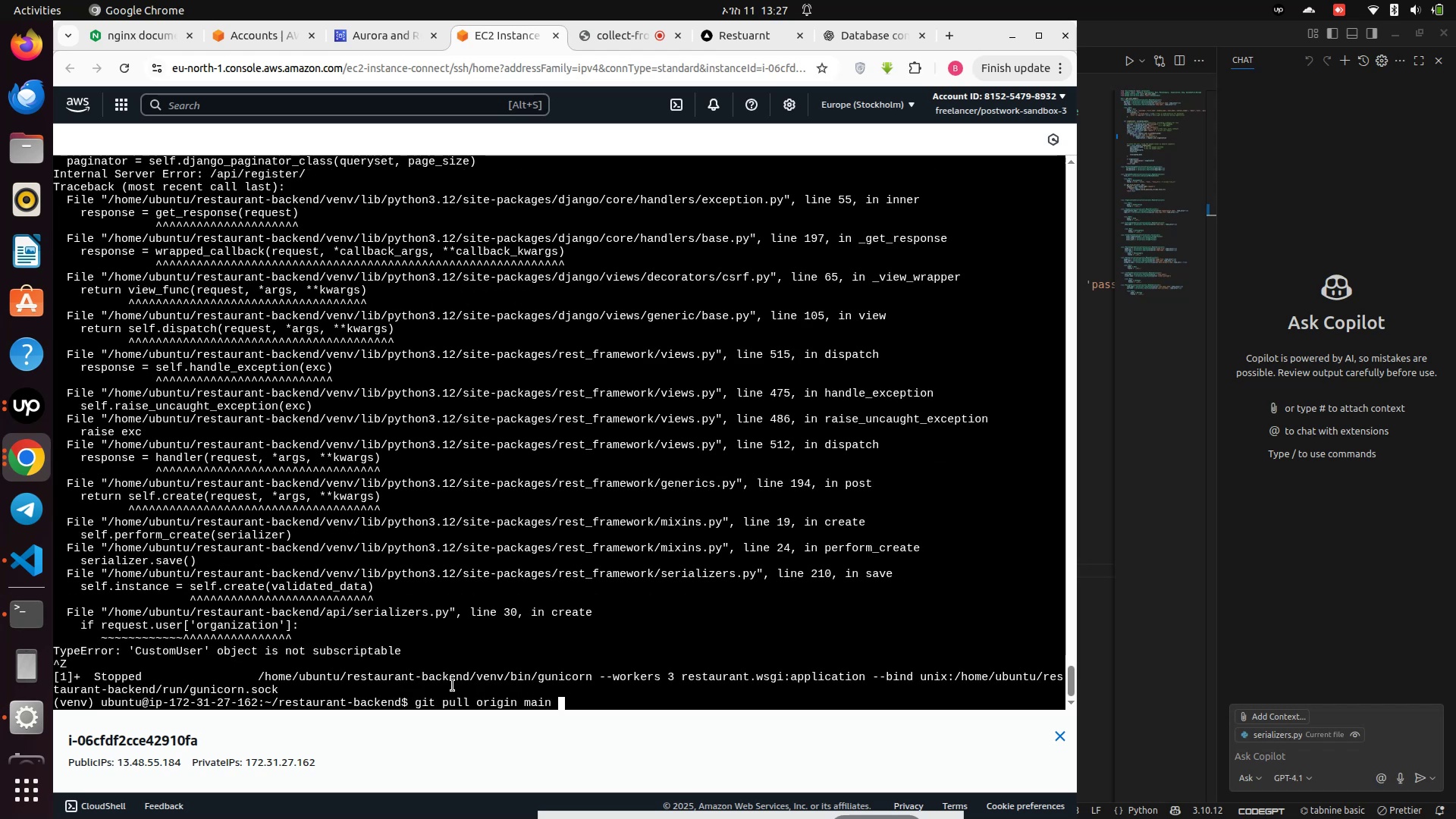 
key(Enter)
 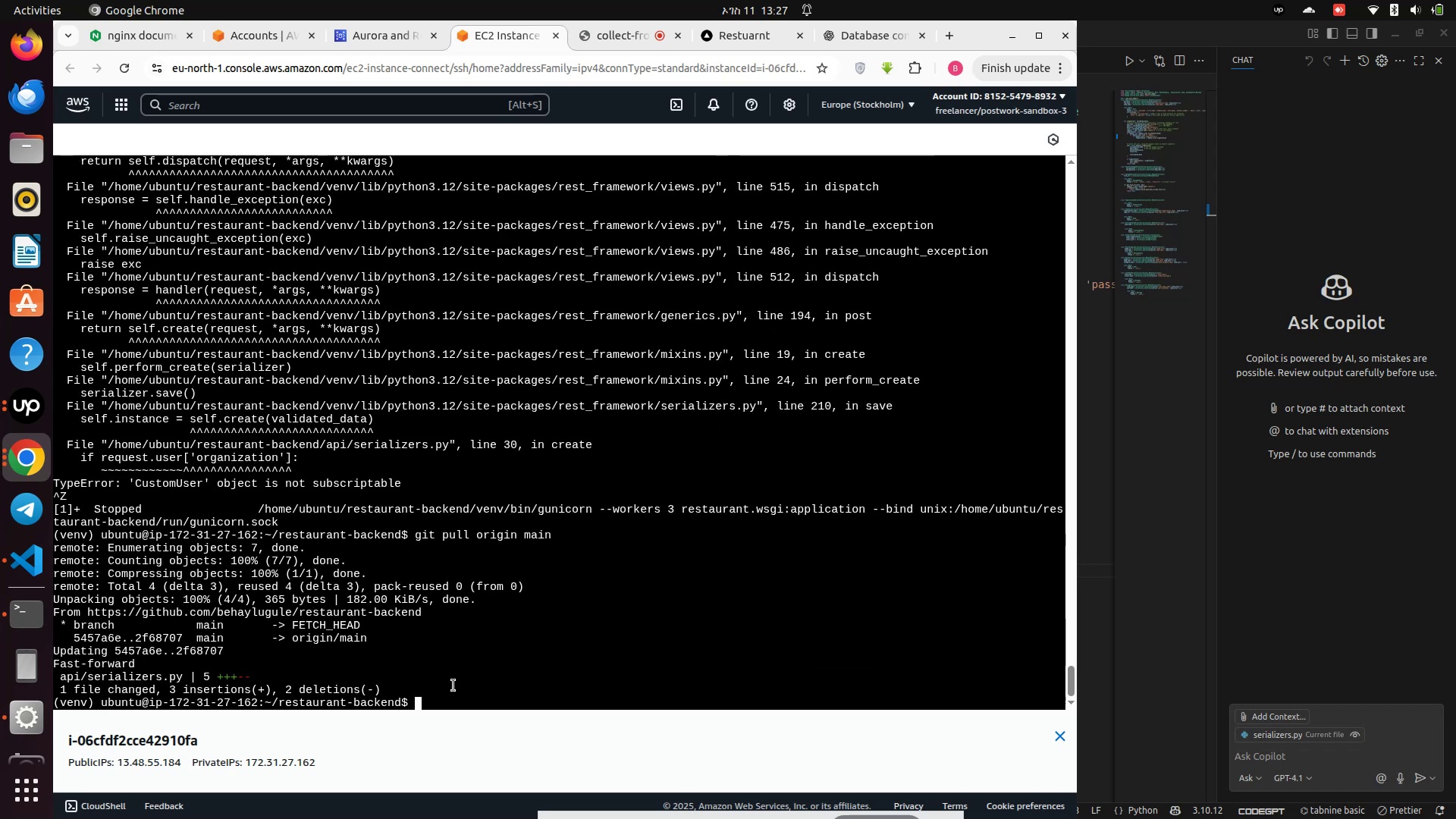 
key(ArrowUp)
 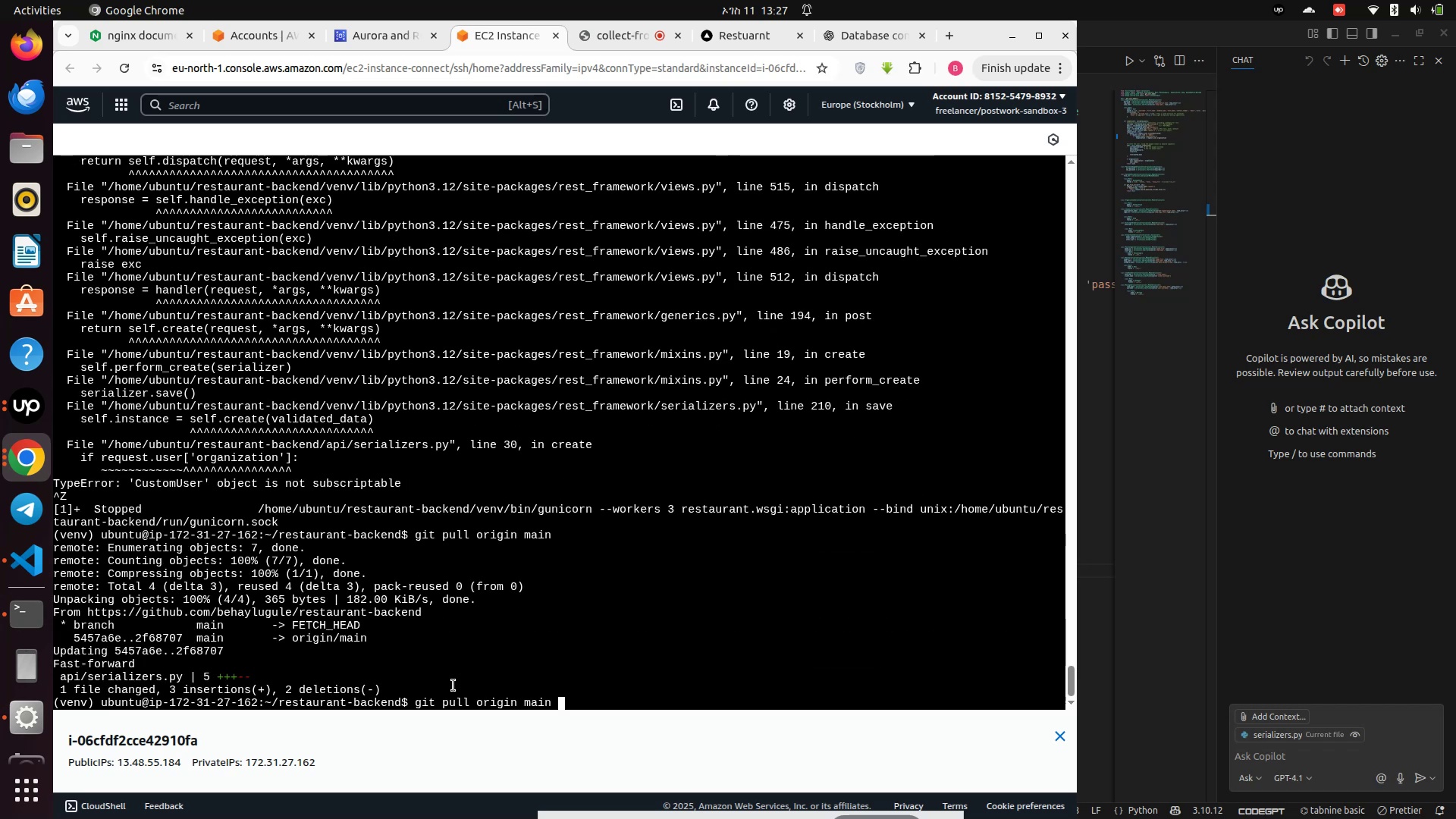 
key(ArrowUp)
 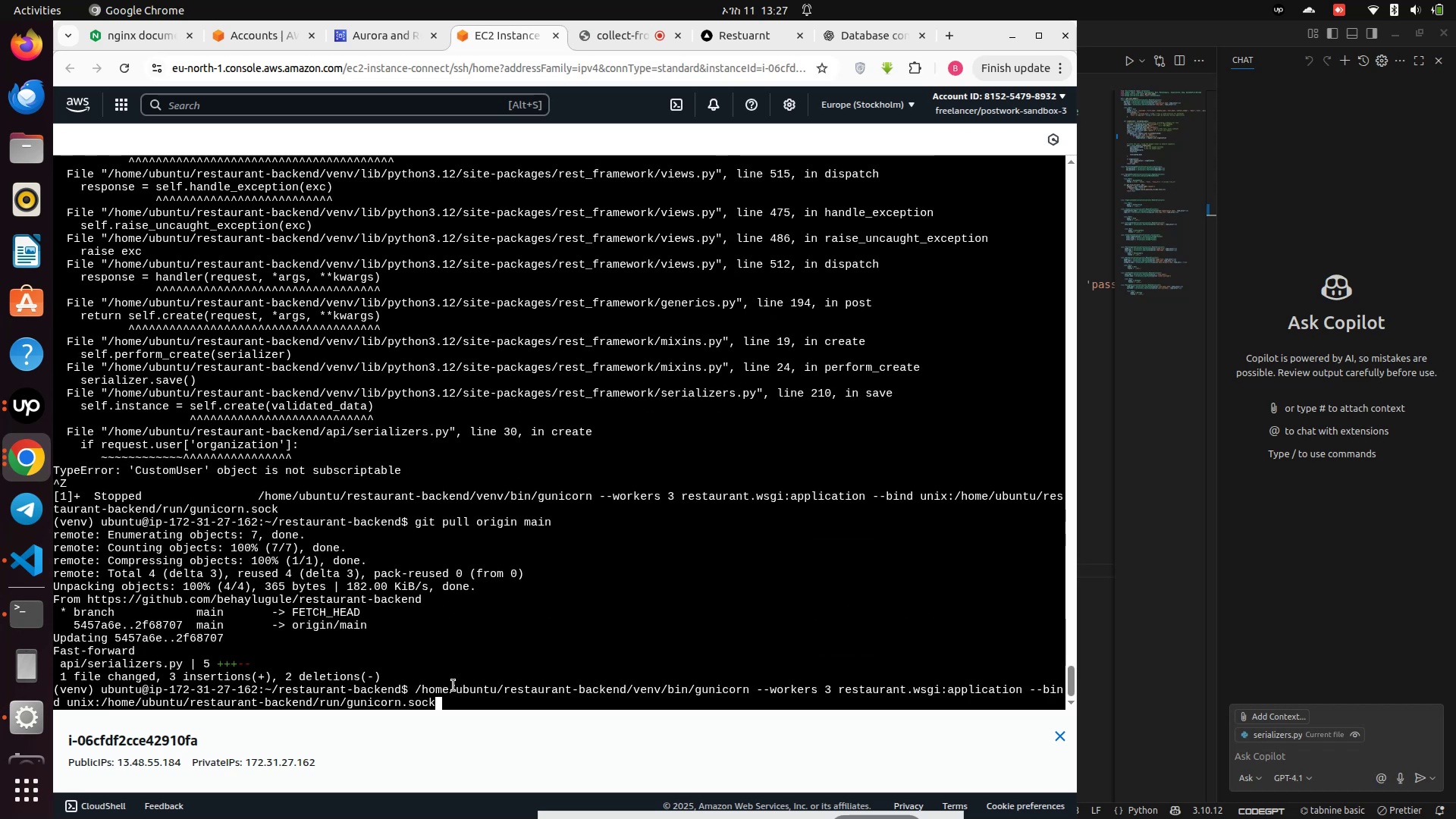 
key(Enter)
 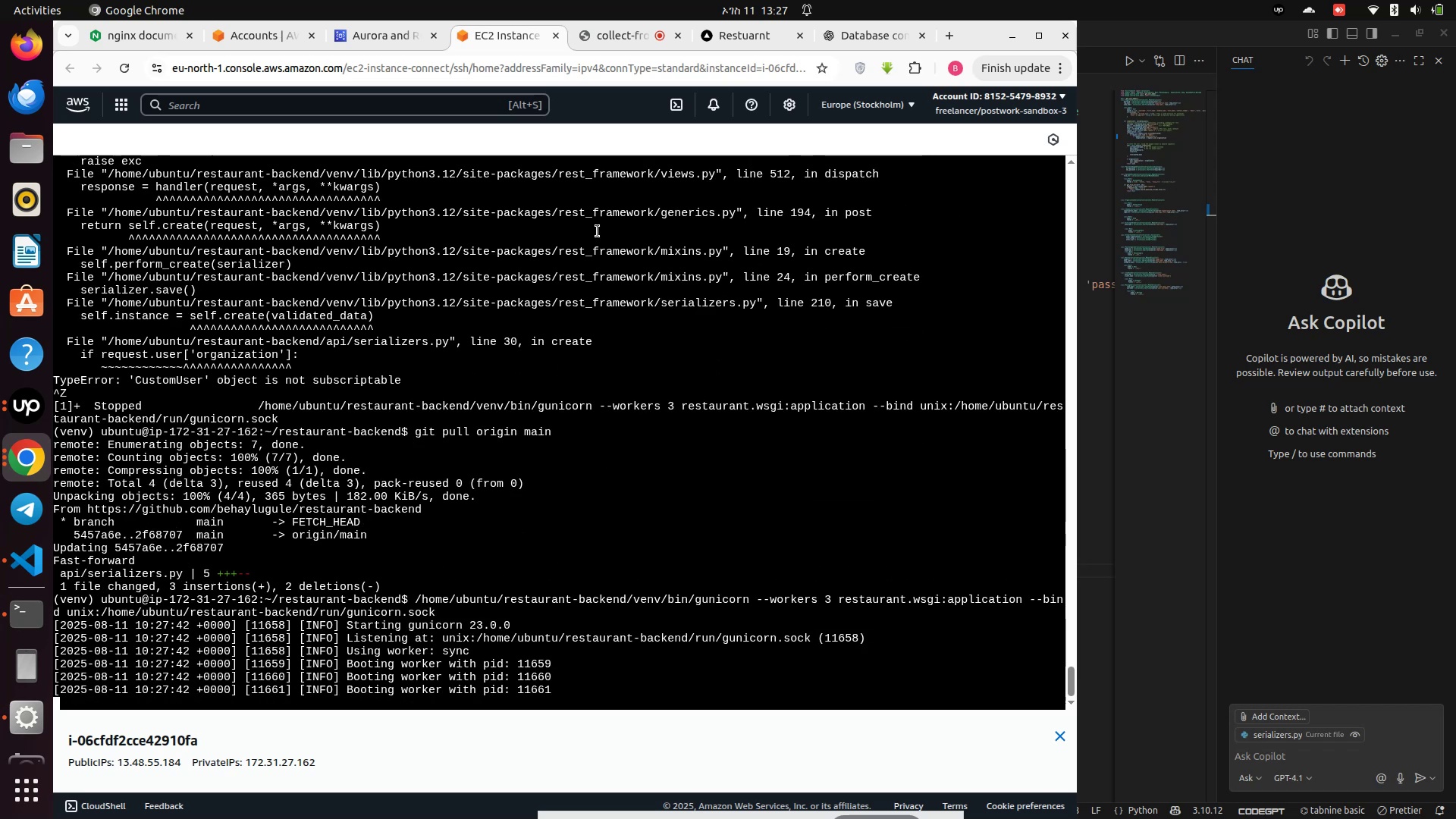 
left_click([742, 33])
 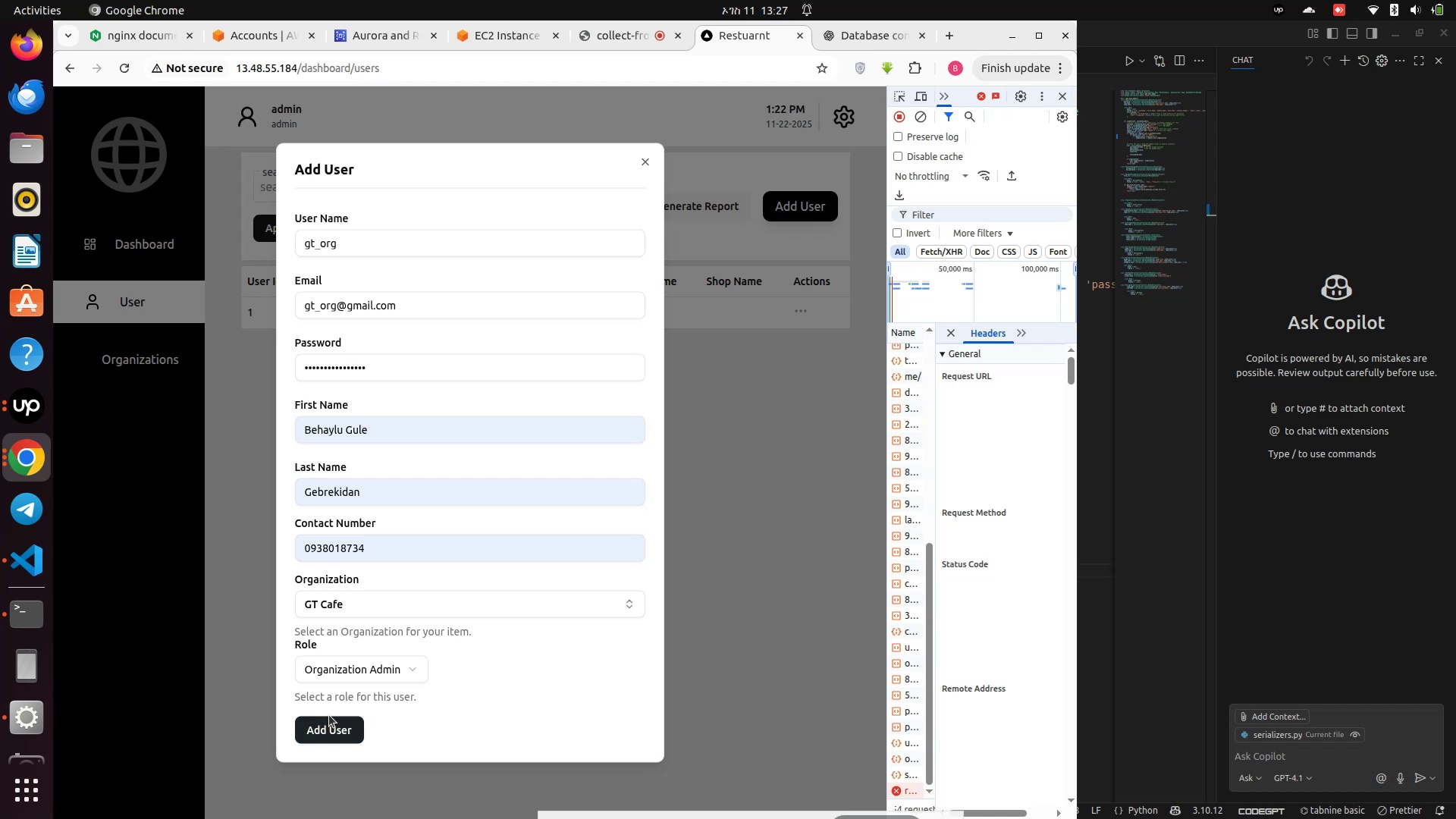 
left_click([328, 724])
 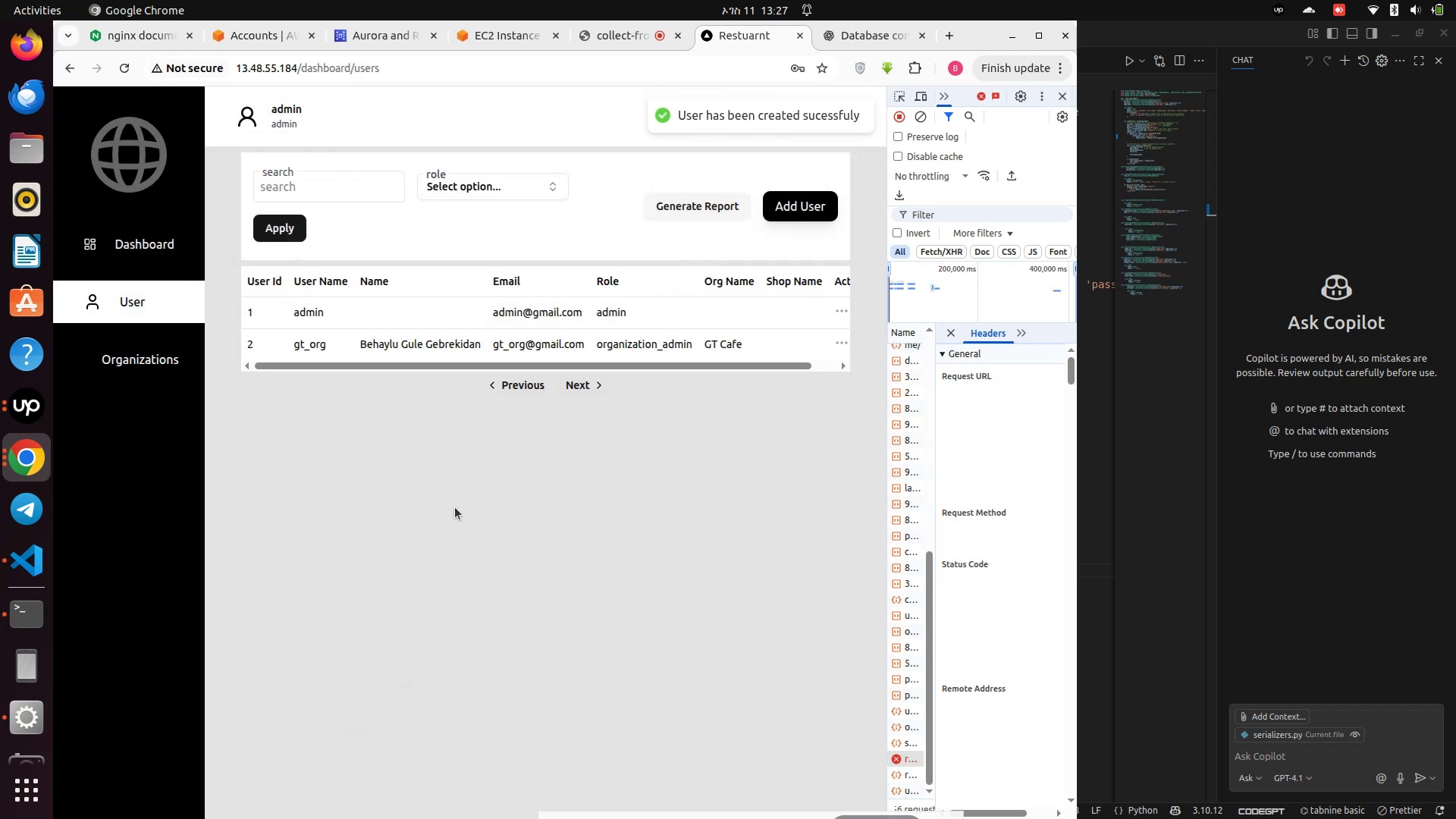 
left_click_drag(start_coordinate=[494, 372], to_coordinate=[651, 397])
 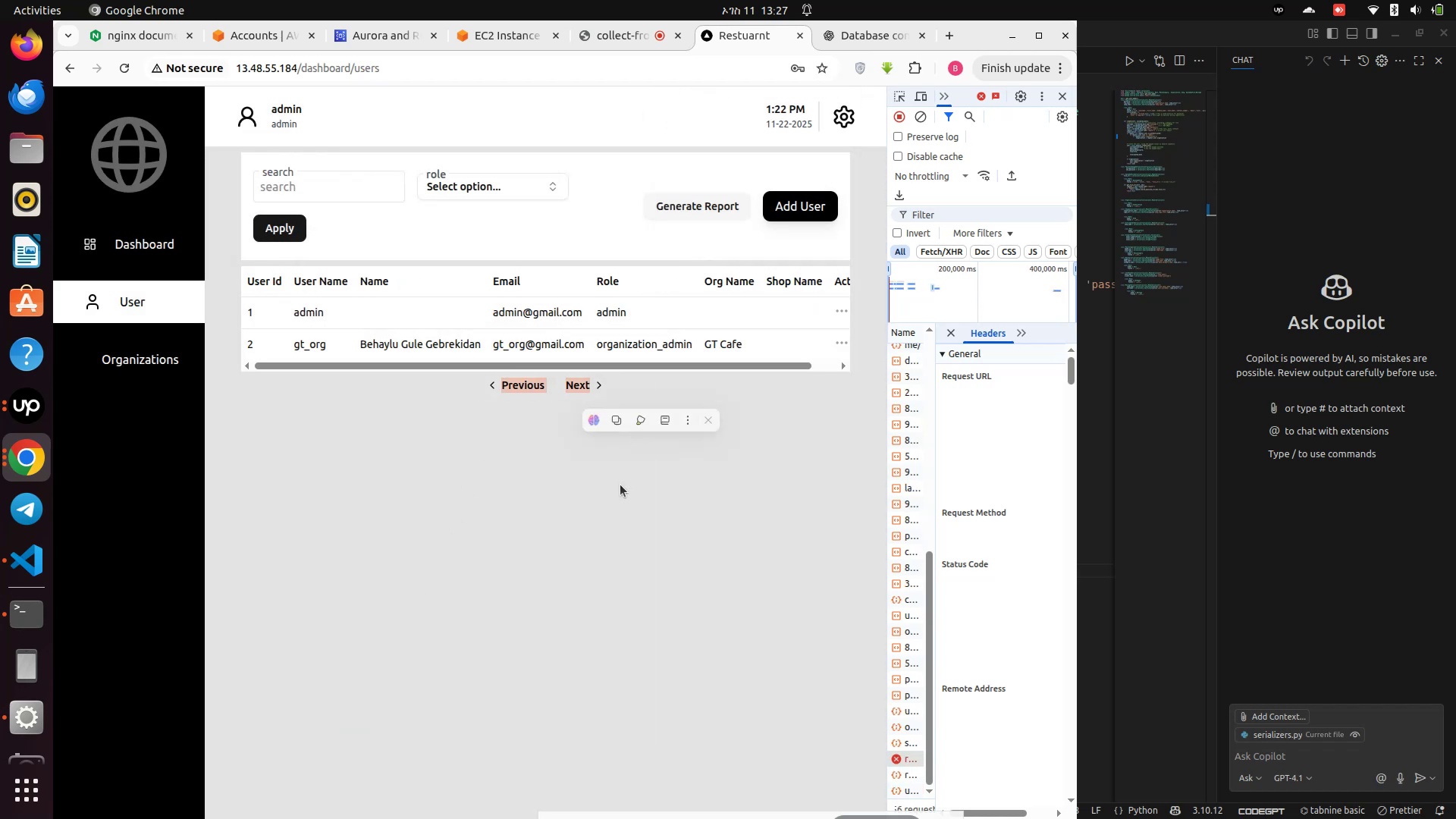 
left_click([620, 485])
 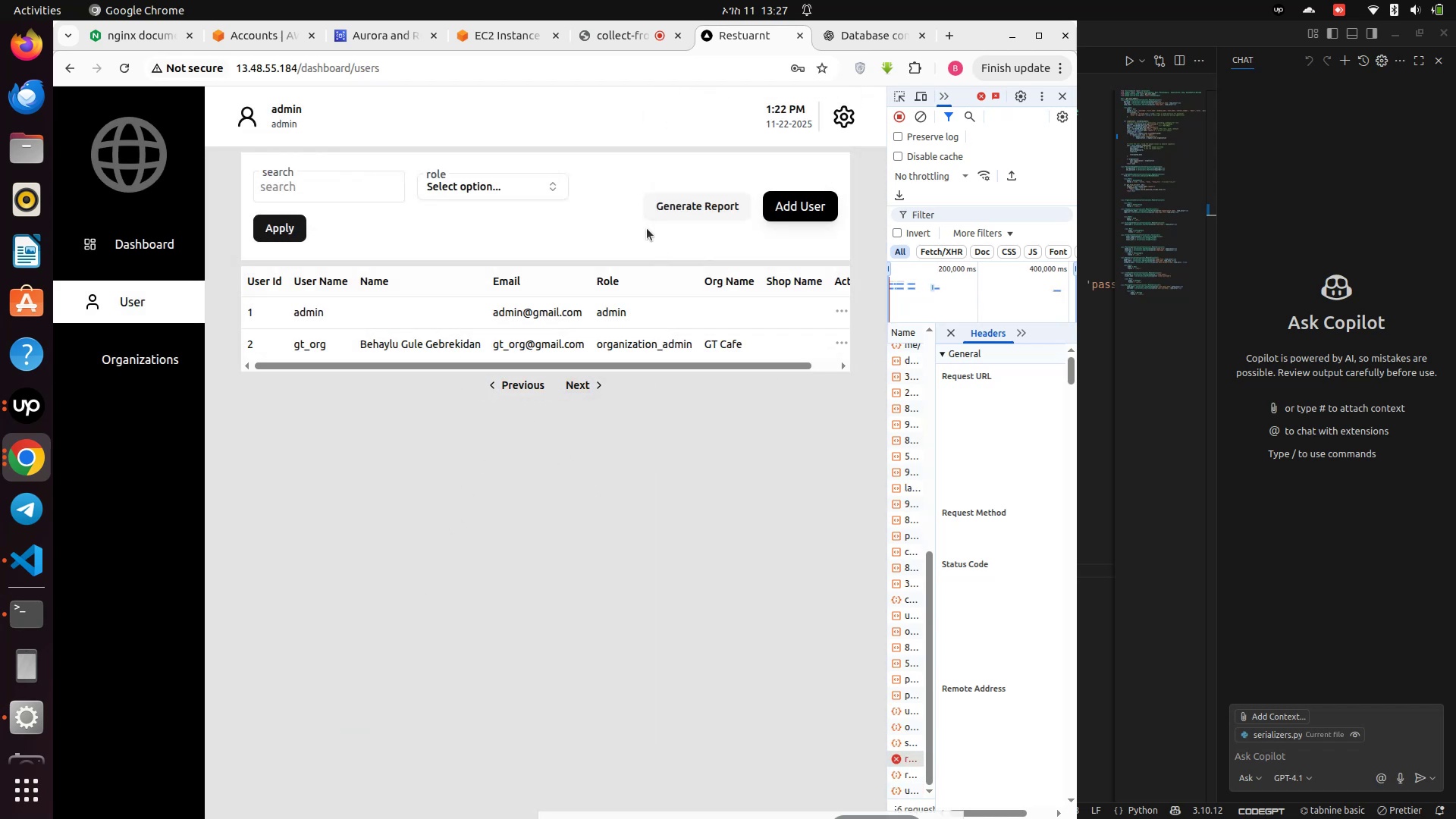 
left_click([506, 33])
 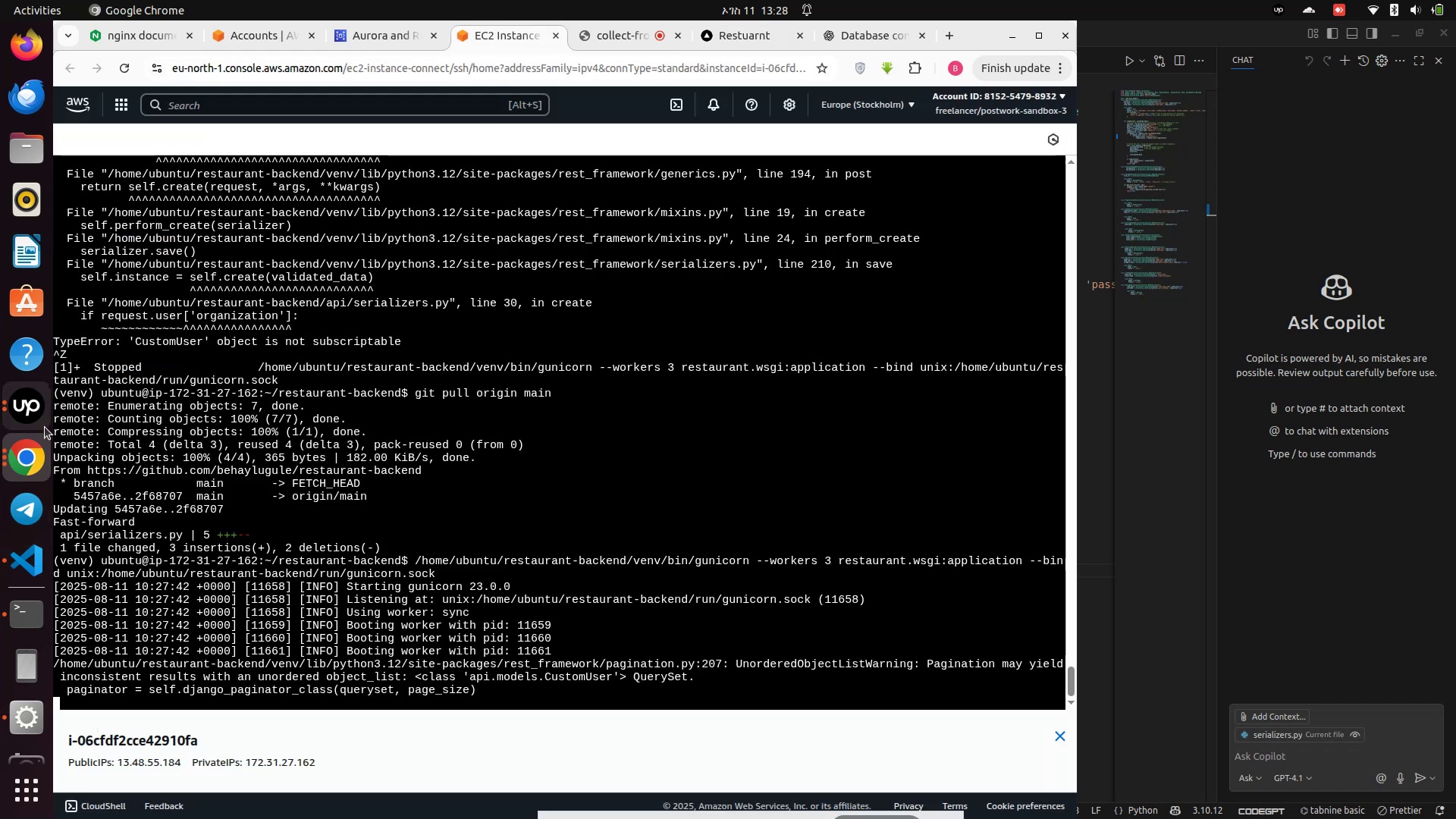 
left_click([18, 467])
 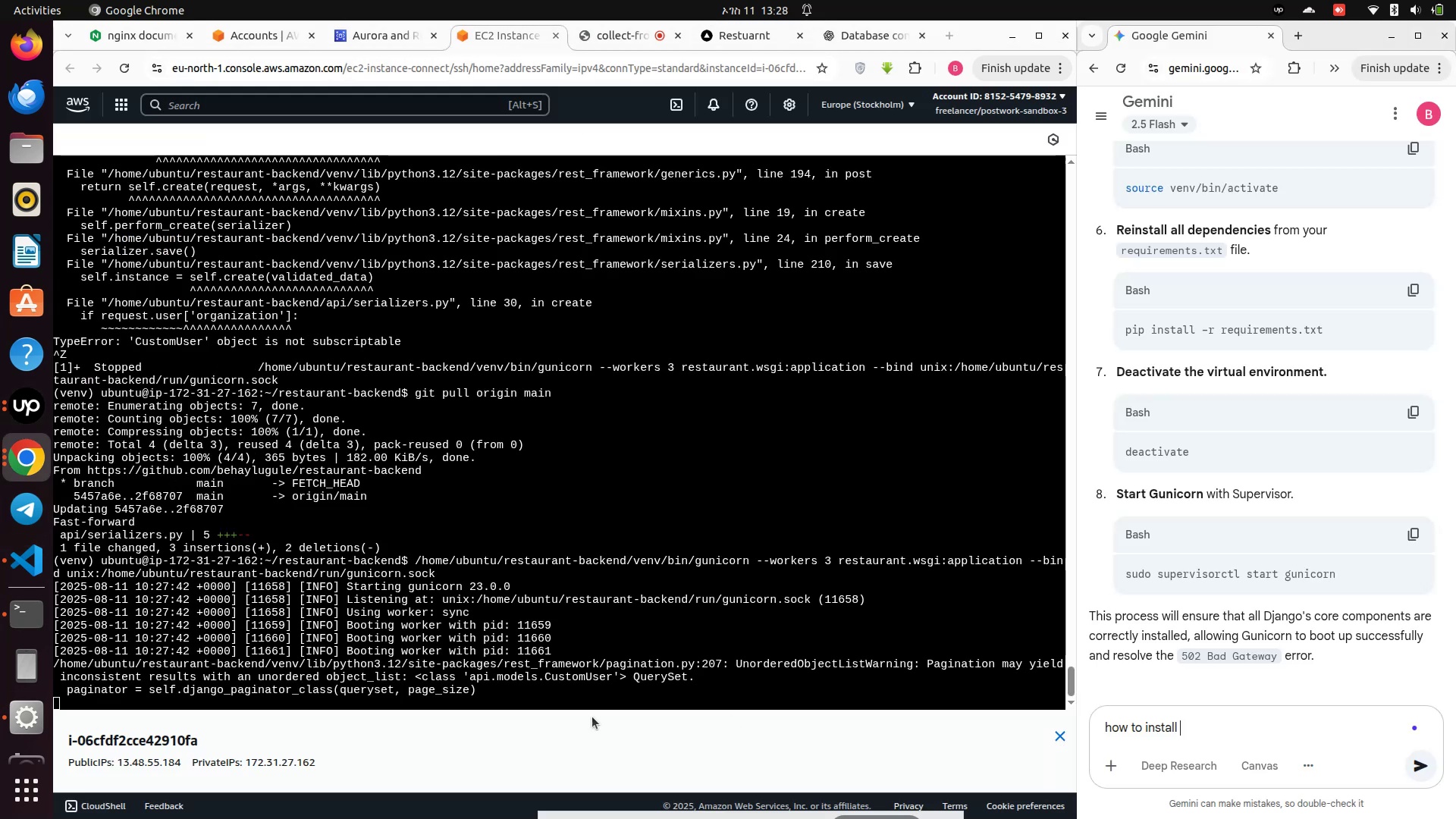 
left_click([505, 687])
 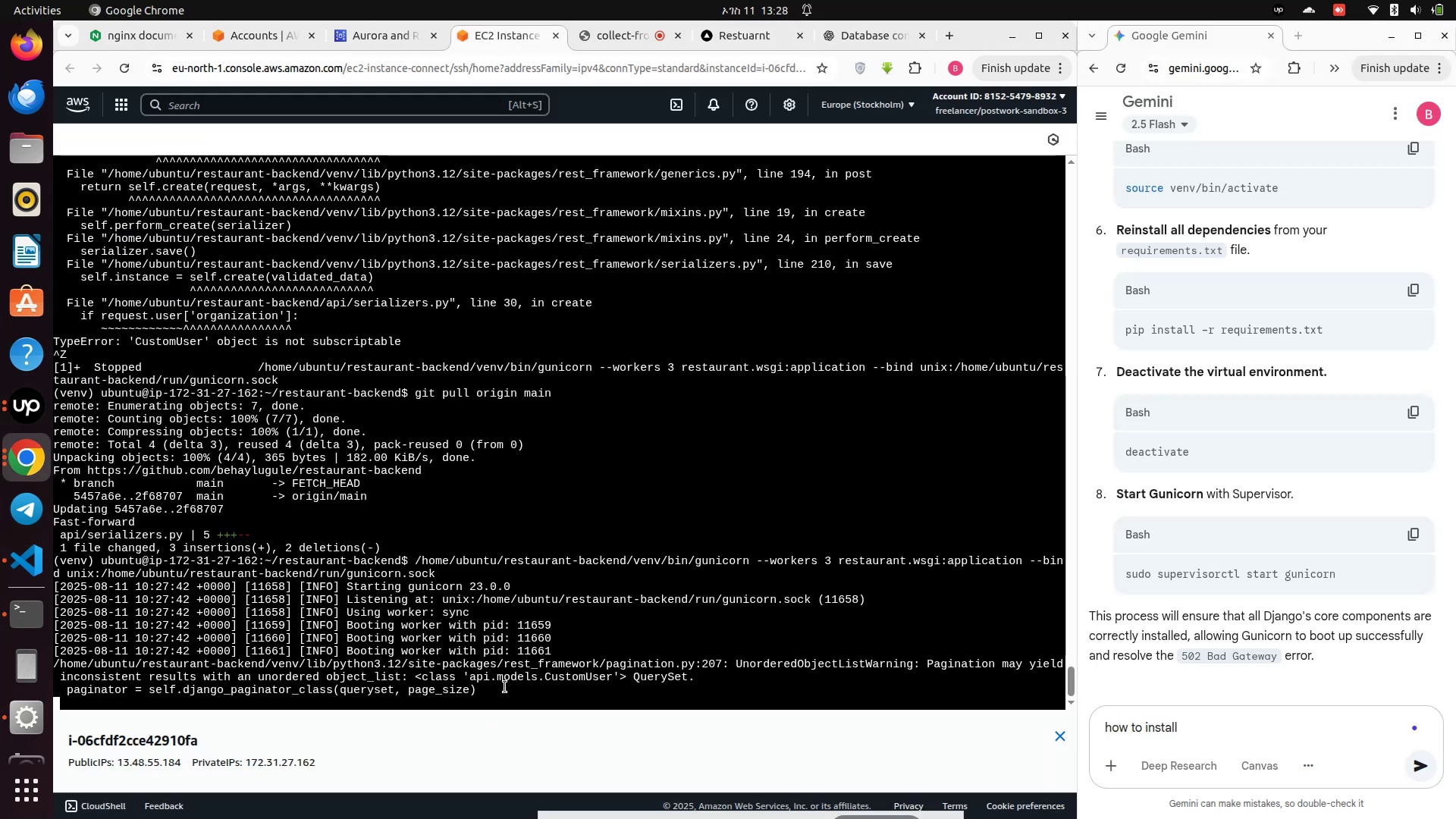 
key(Control+Z)
 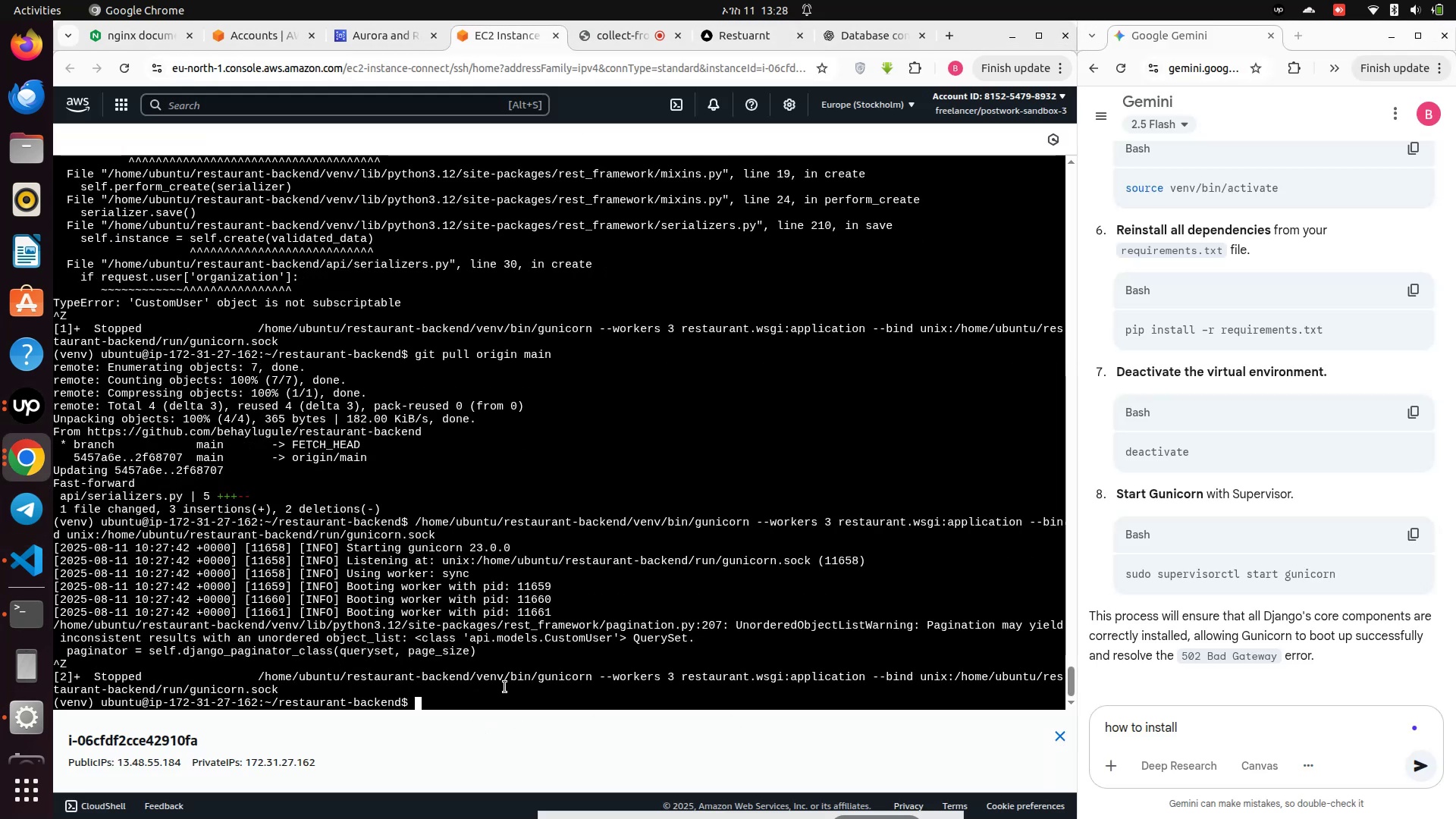 
type(sudo supervisorctl stop gunicorn)
 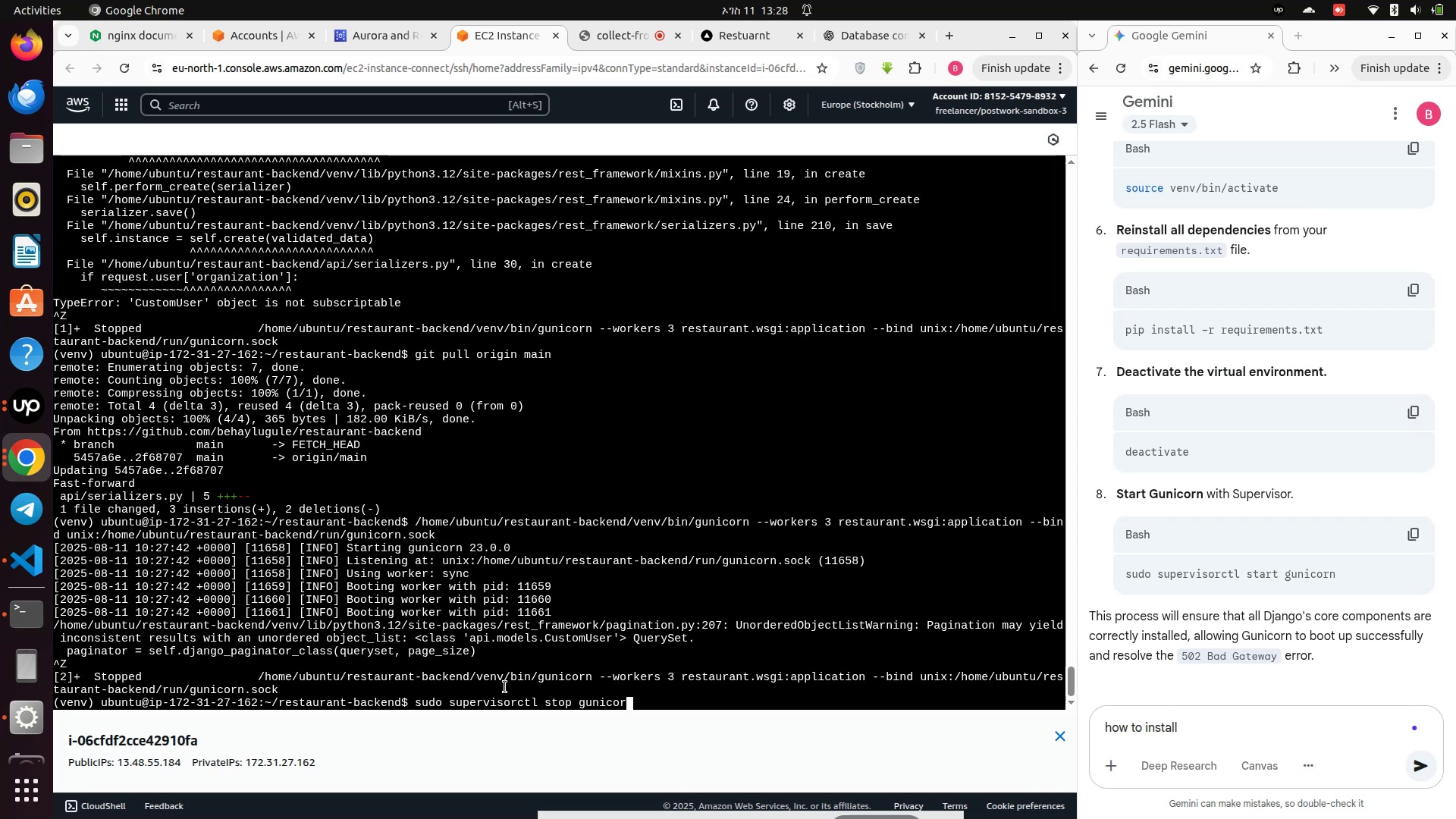 
key(Enter)
 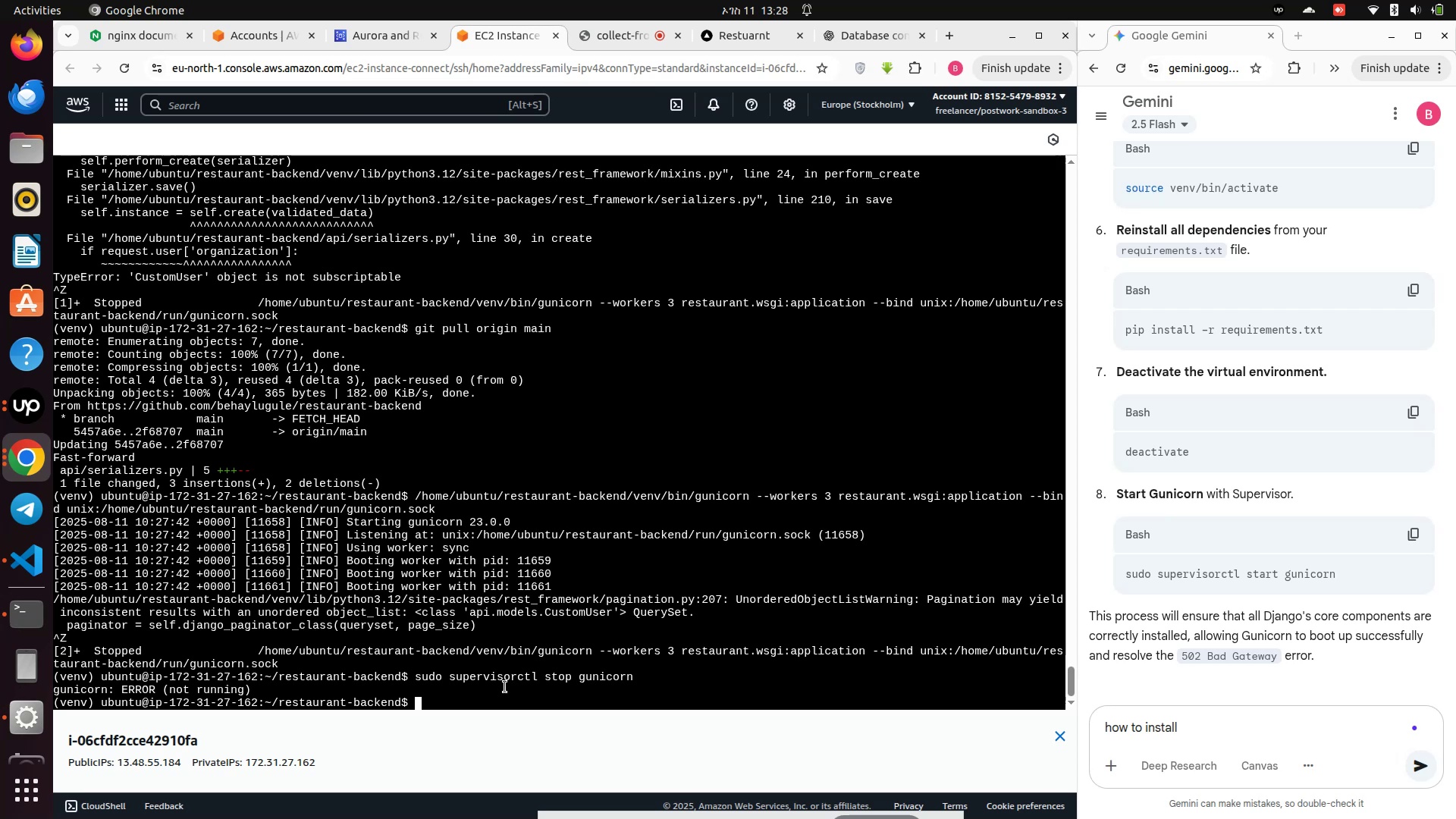 
wait(5.04)
 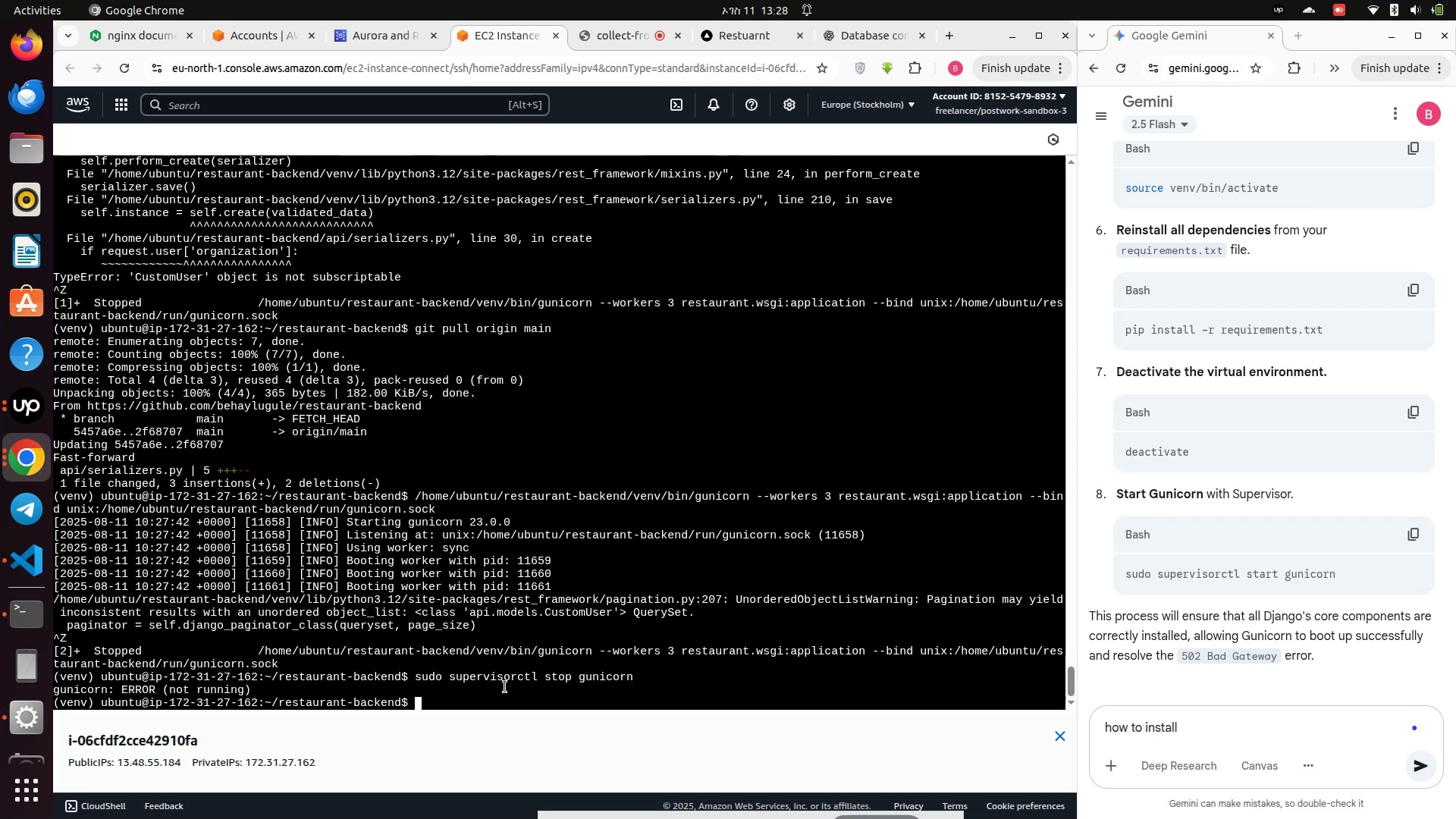 
type(sudo supervisorctl start gunicorn)
 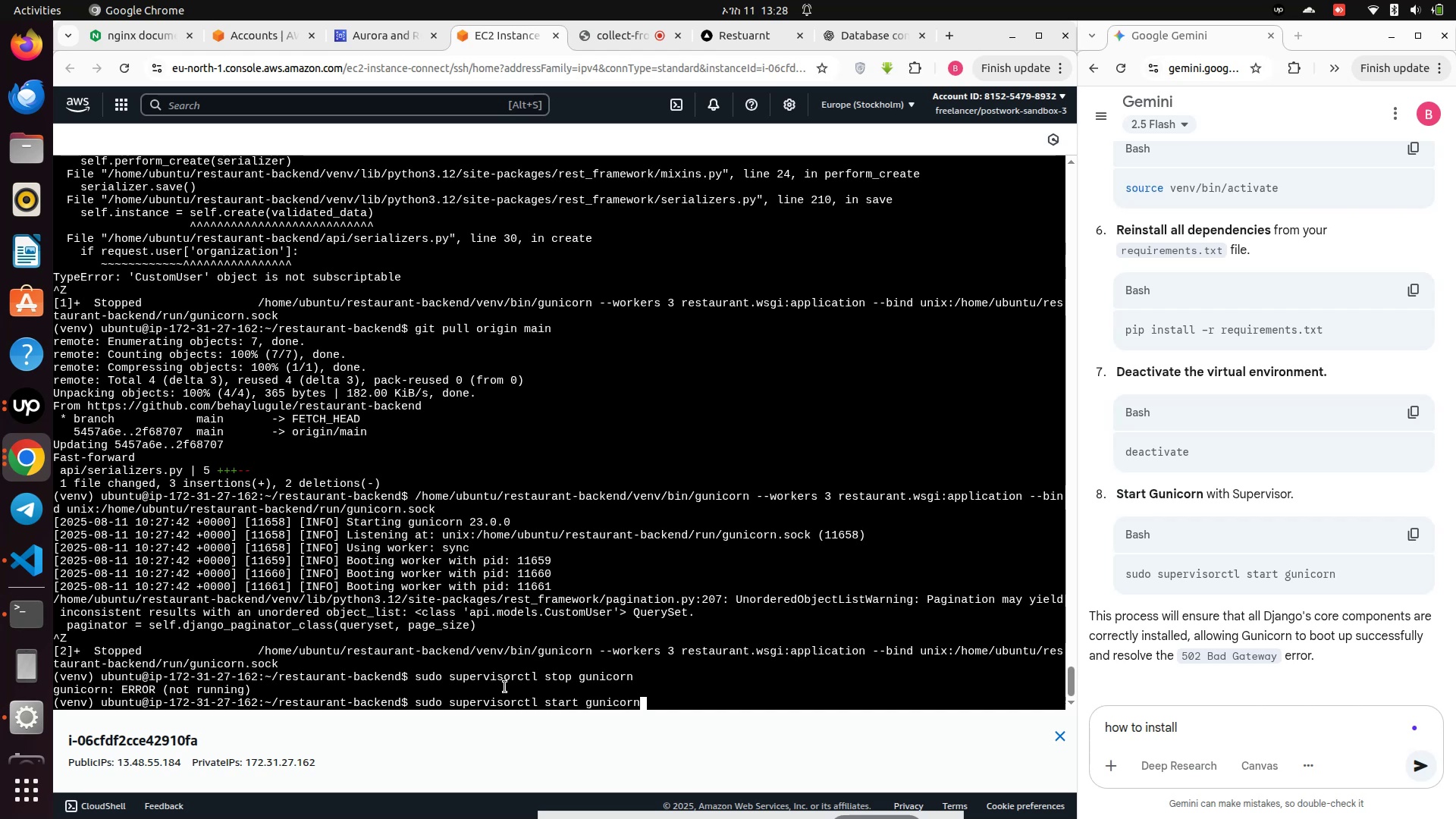 
key(Enter)
 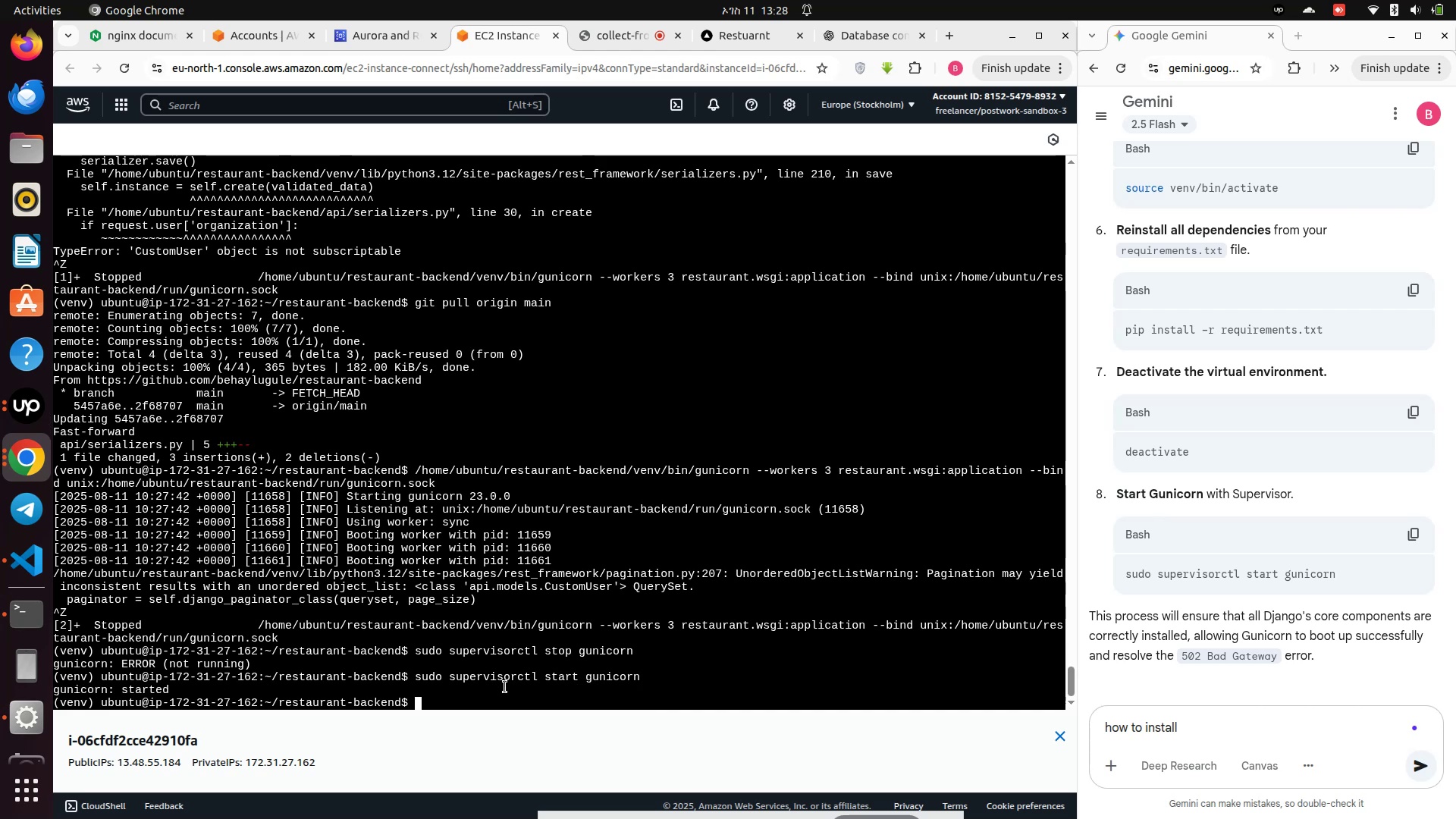 
wait(5.17)
 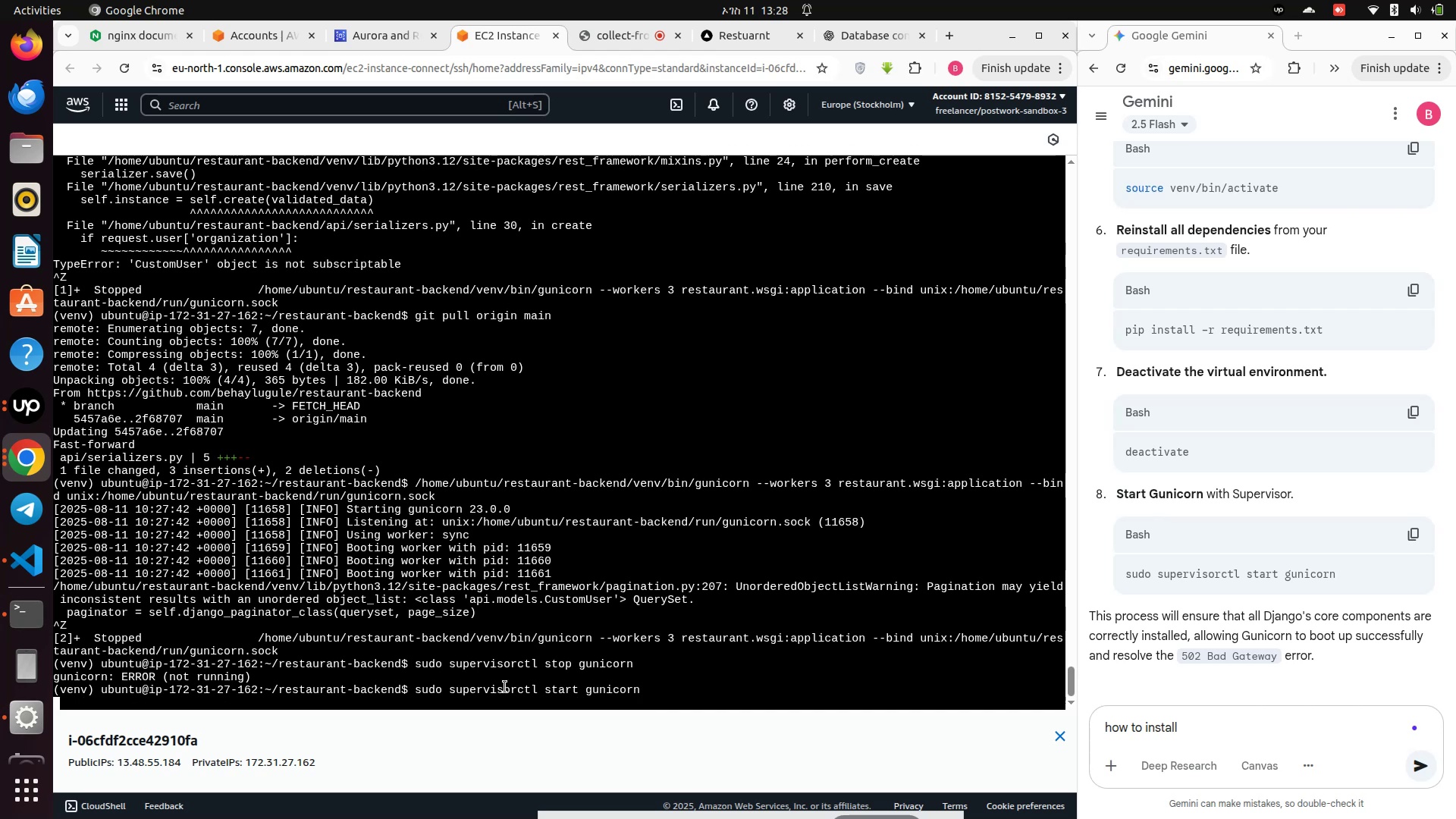 
type(sudo supervist)
key(Backspace)
 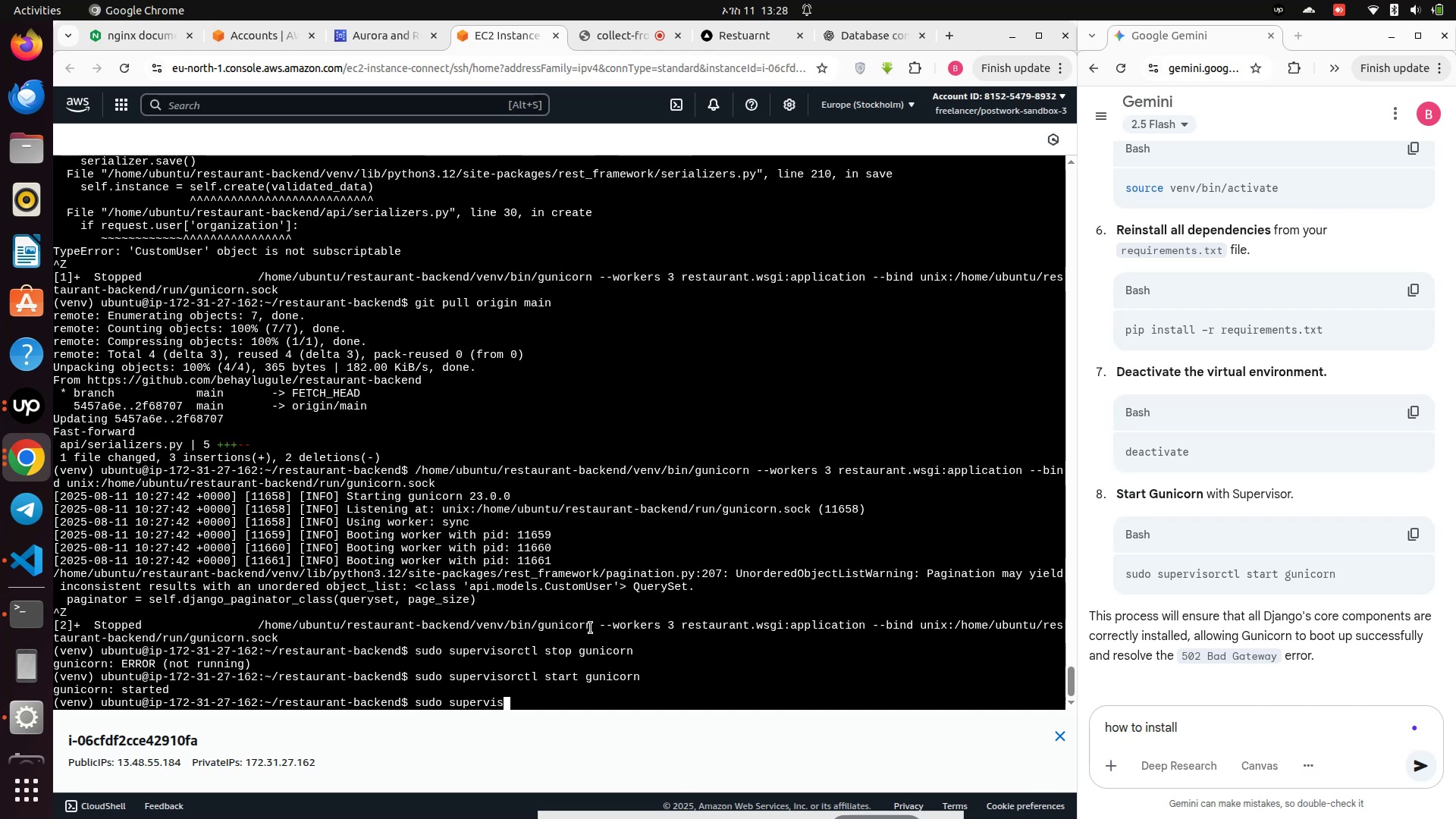 
wait(5.02)
 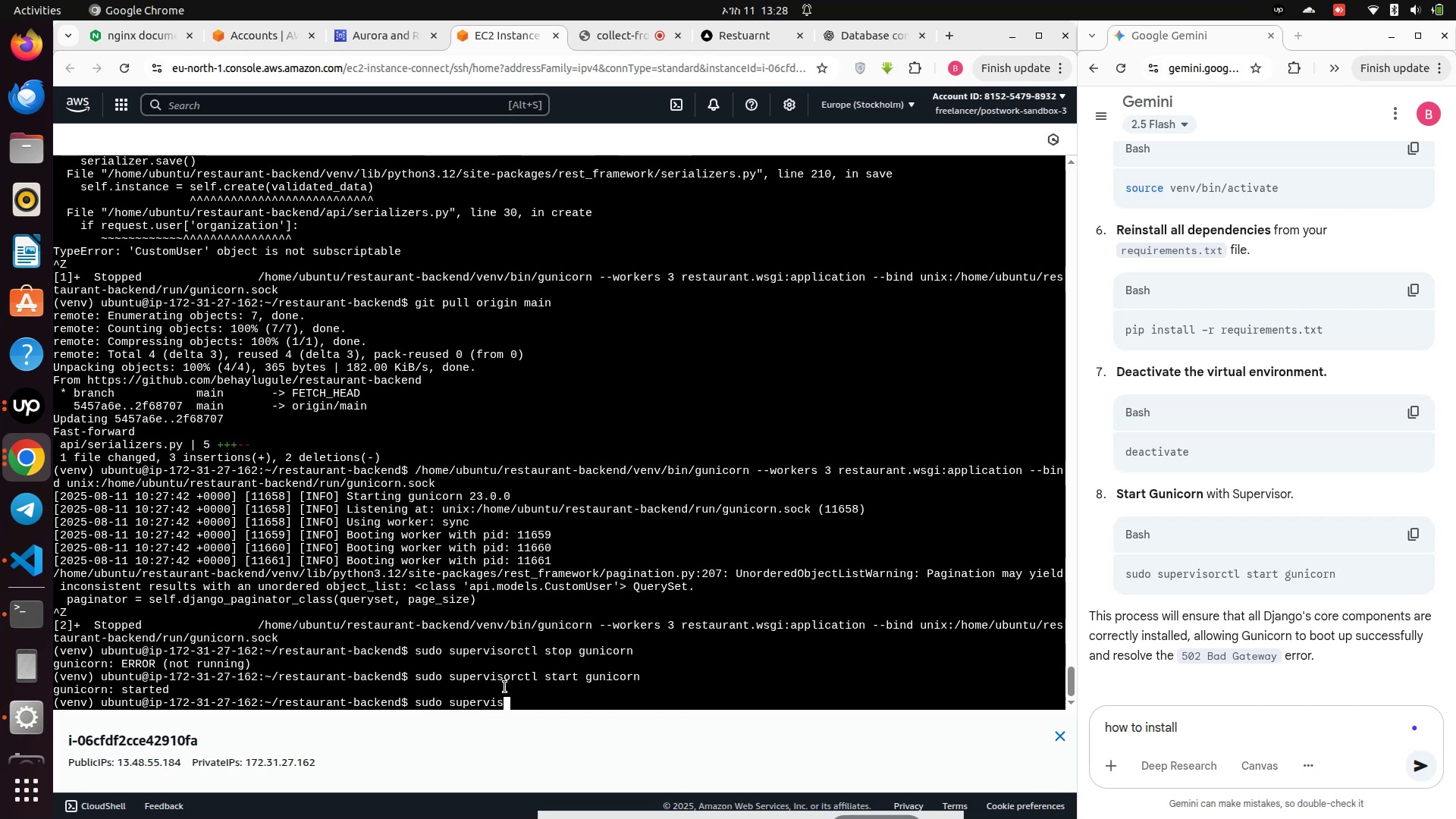 
type(orctl status)
 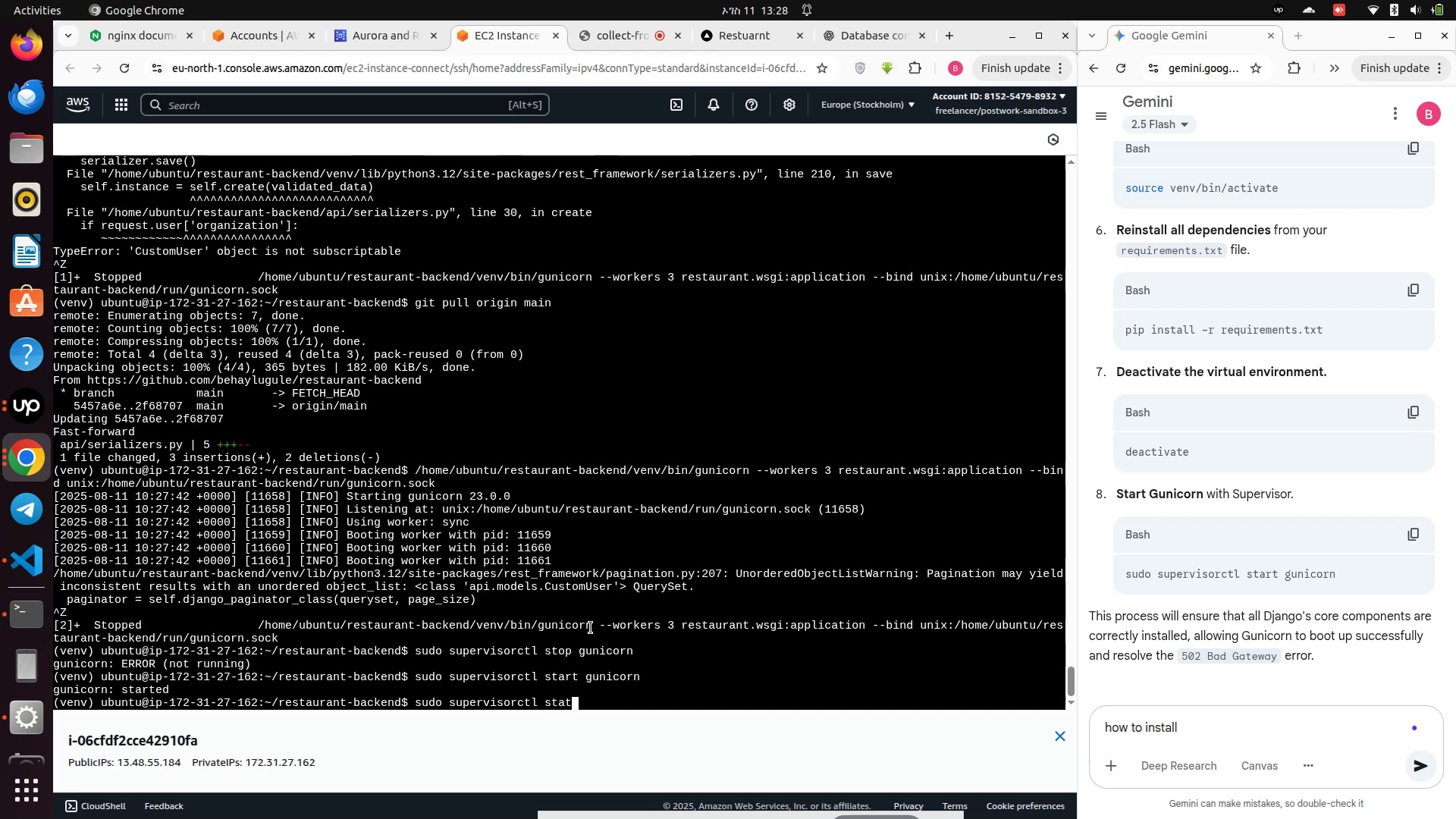 
key(Enter)
 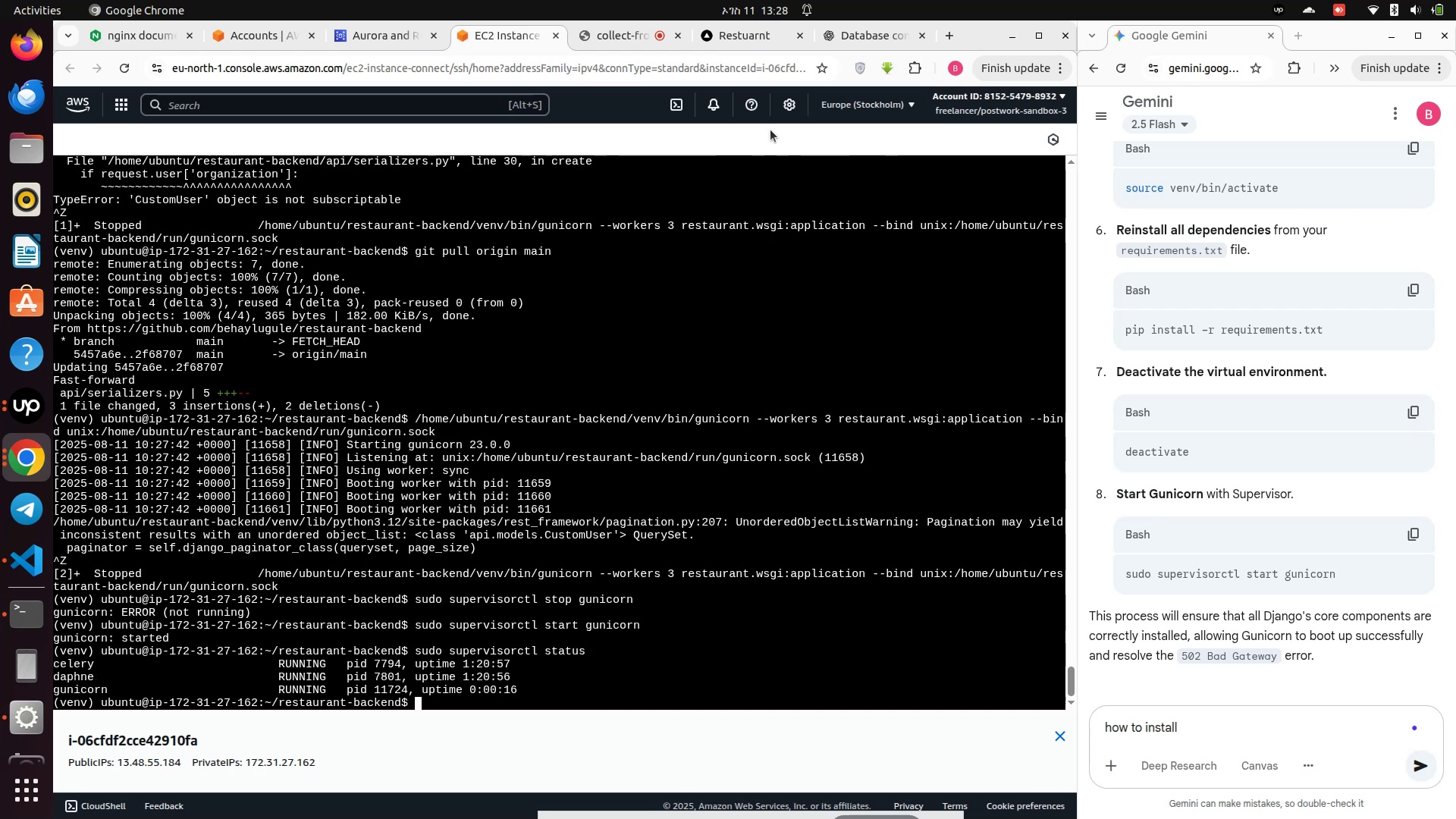 
wait(5.68)
 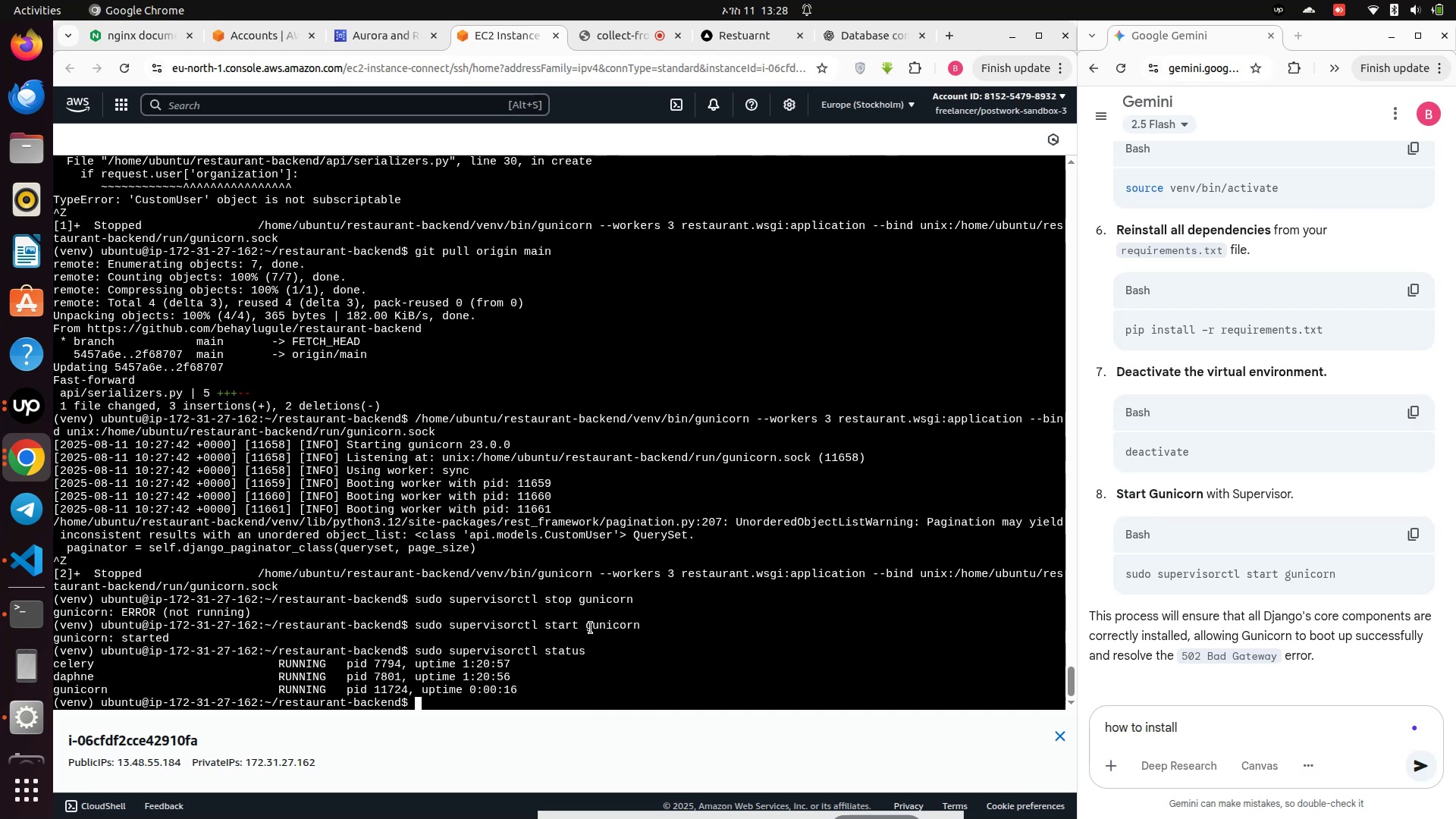 
left_click([729, 43])
 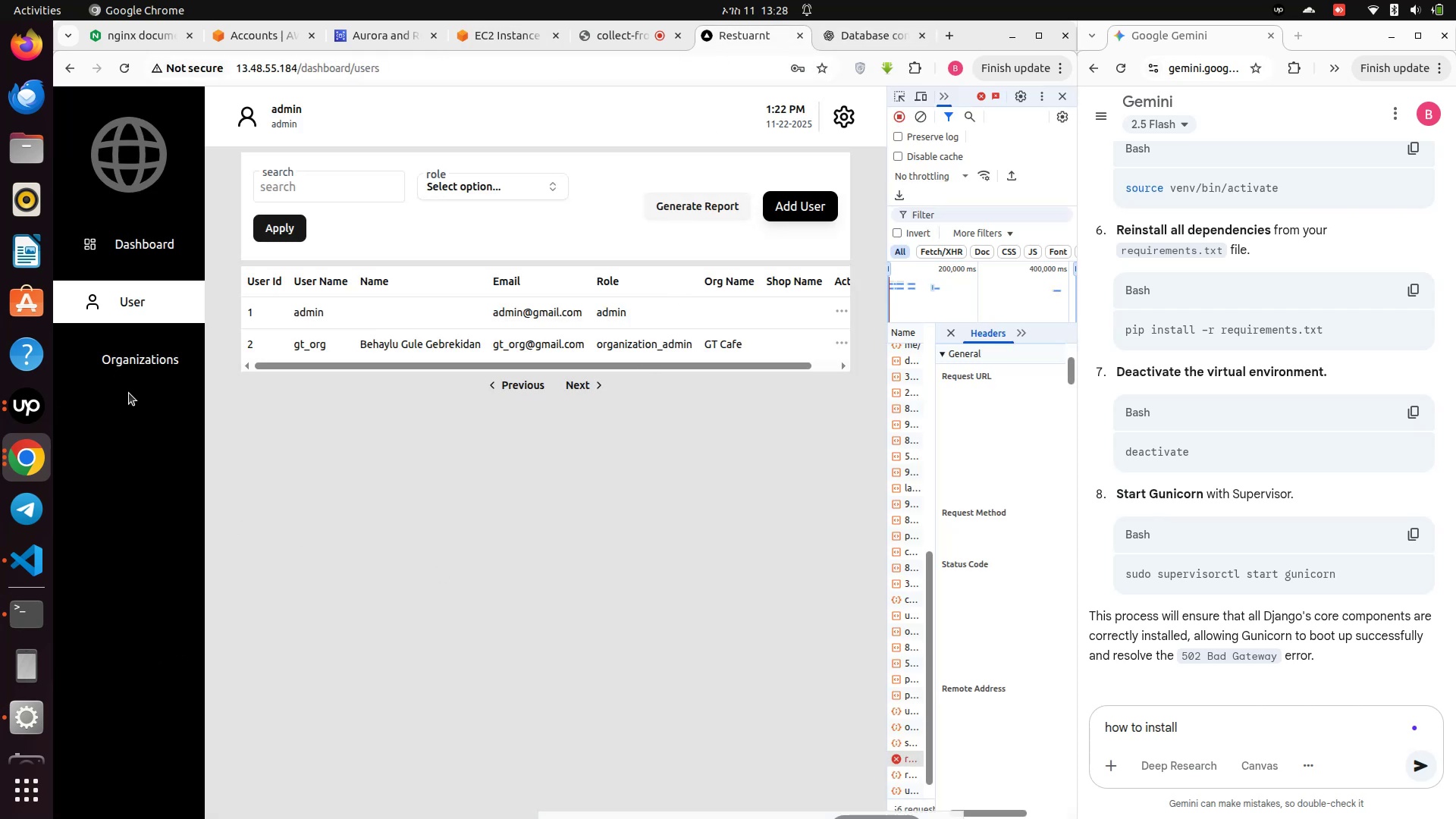 
left_click([133, 381])
 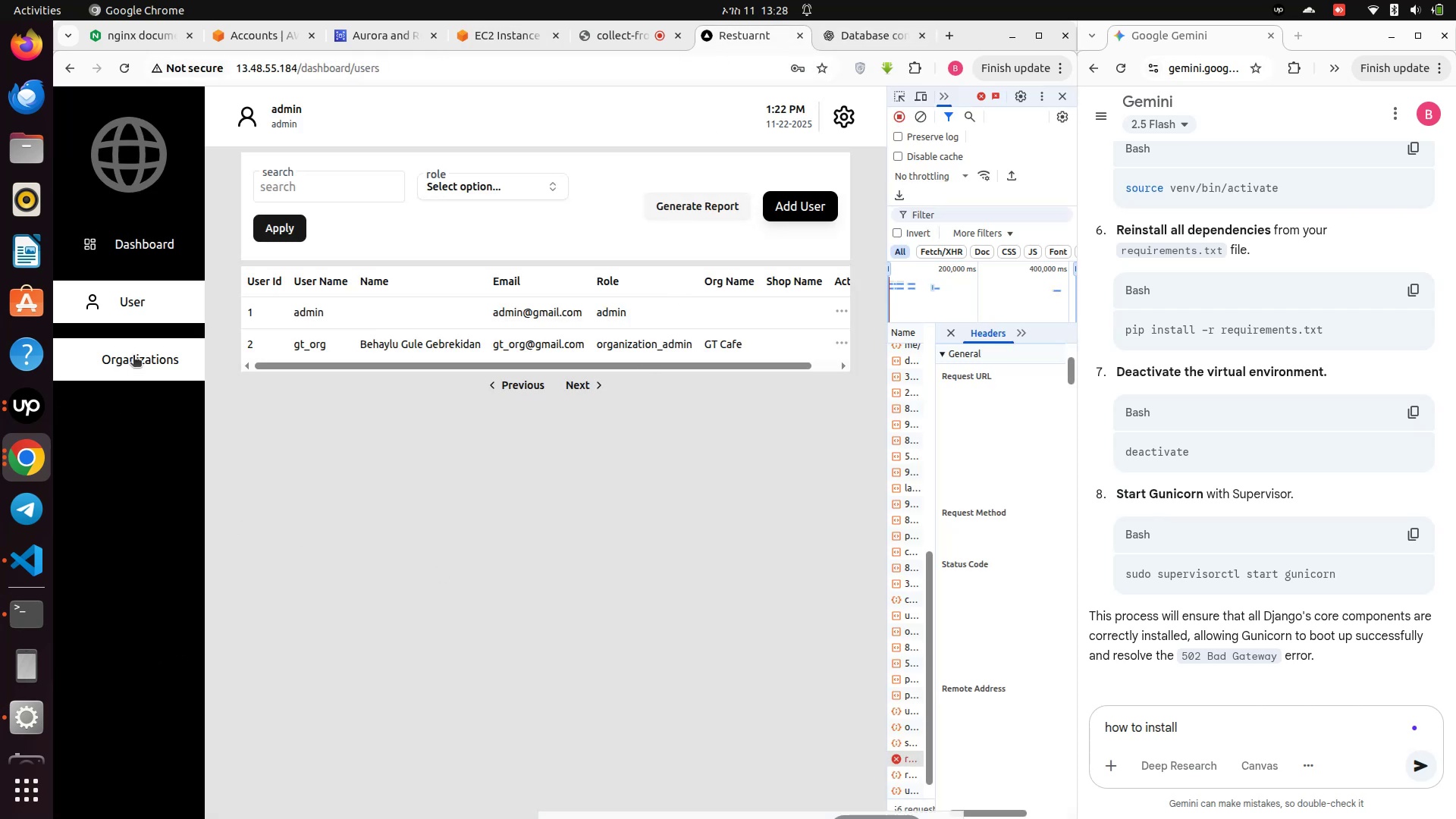 
left_click([133, 356])
 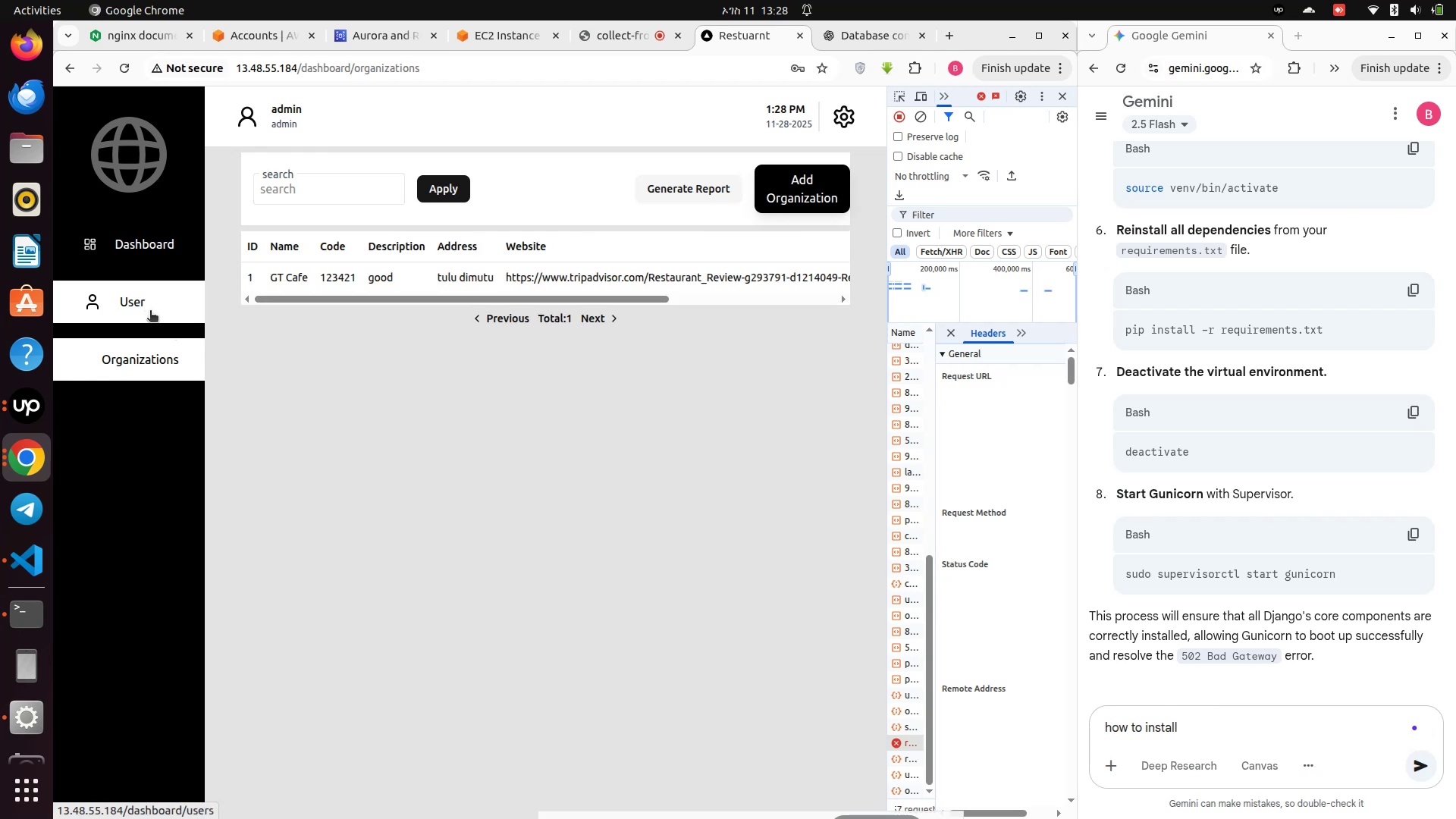 
left_click([150, 312])
 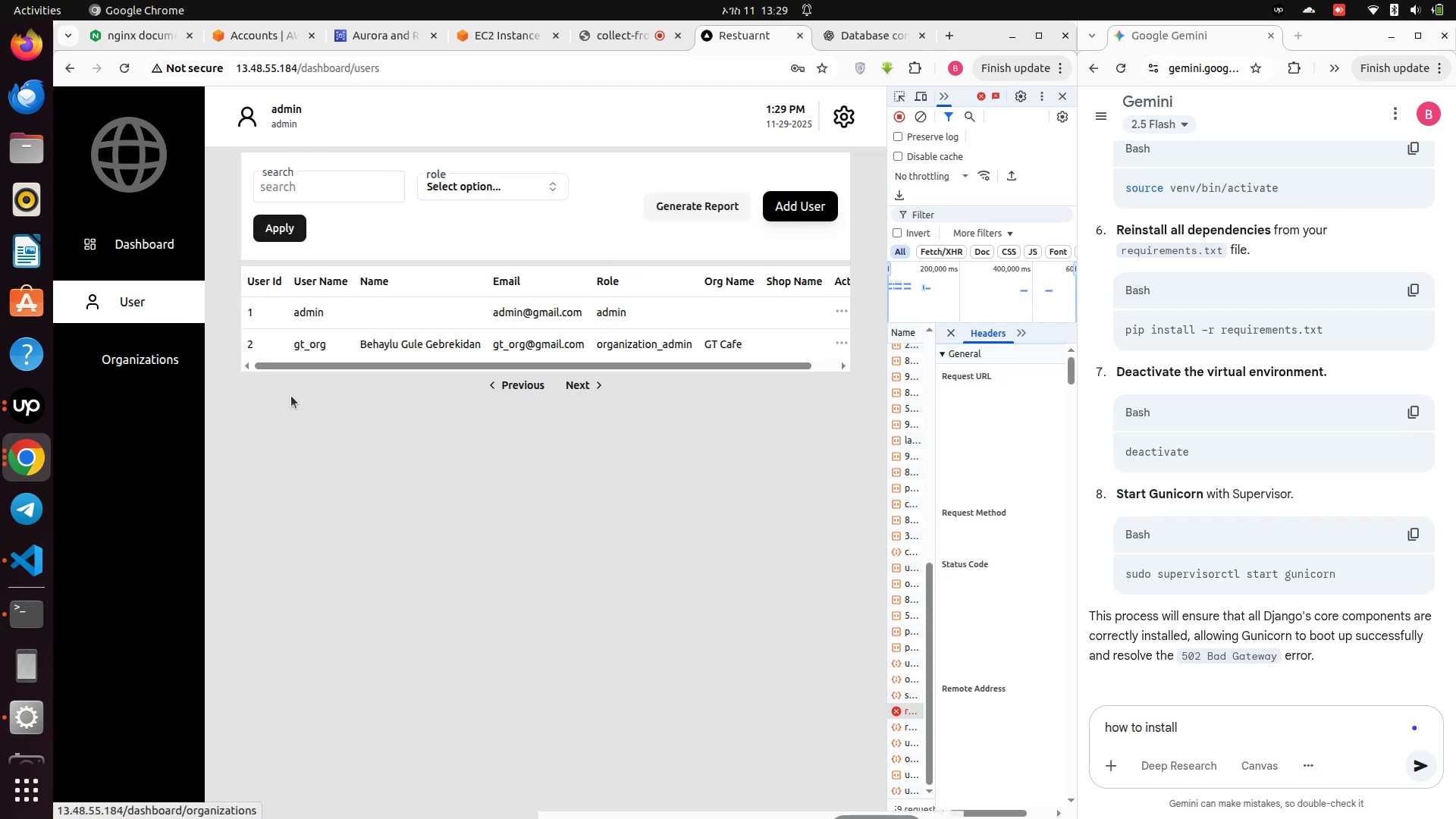 
wait(5.6)
 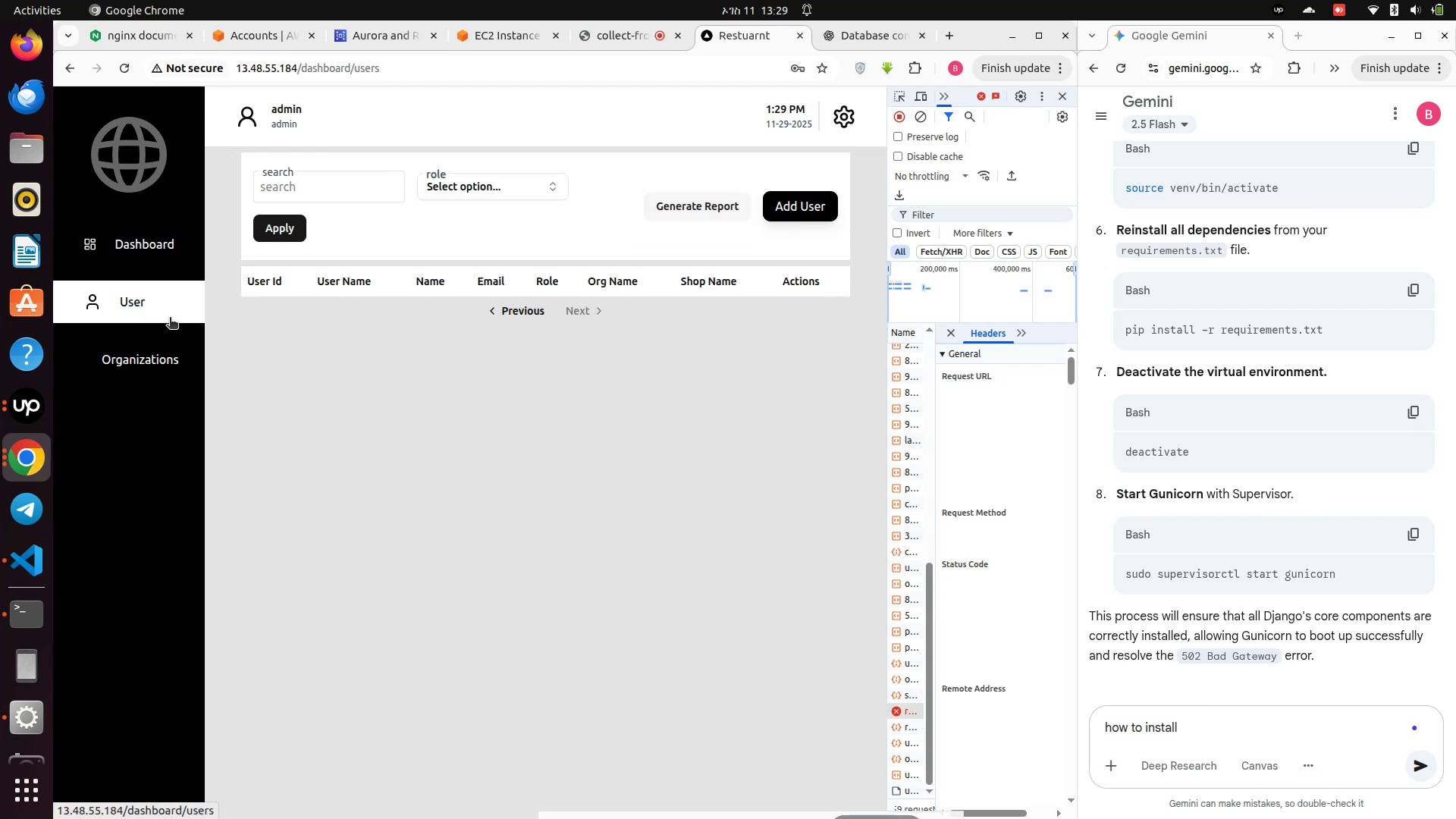 
left_click([312, 345])
 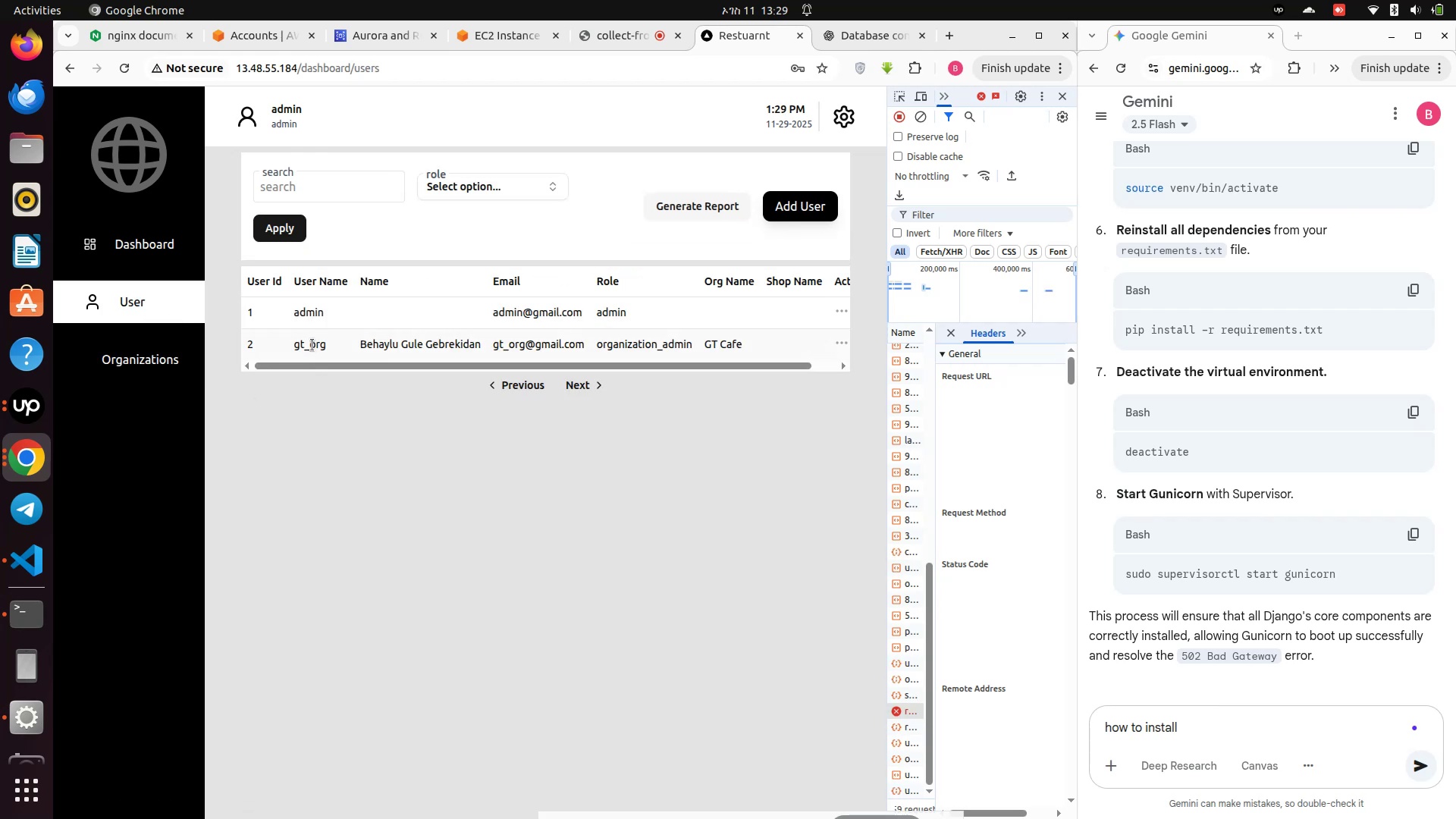 
left_click([312, 345])
 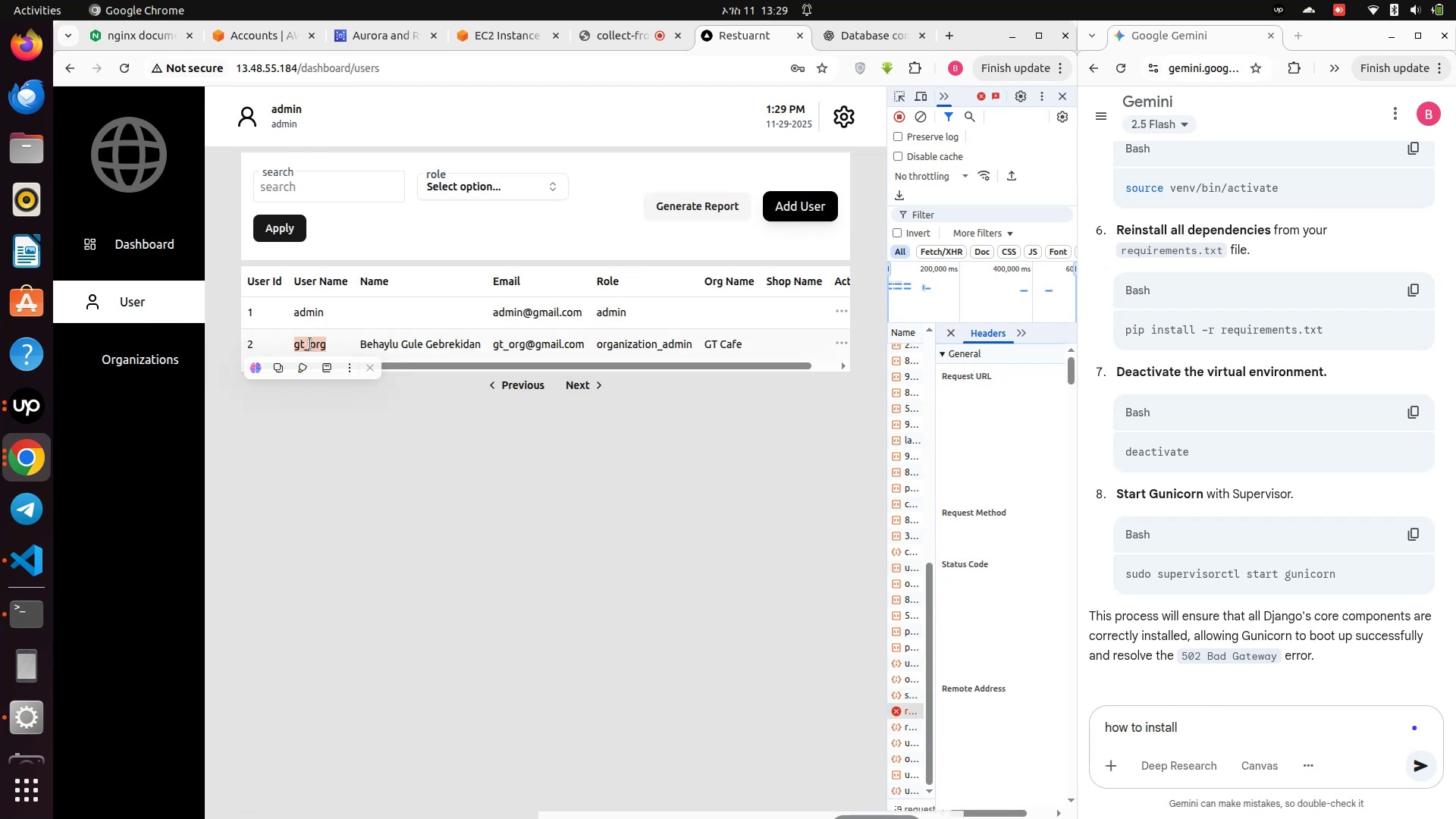 
key(Control+C)
 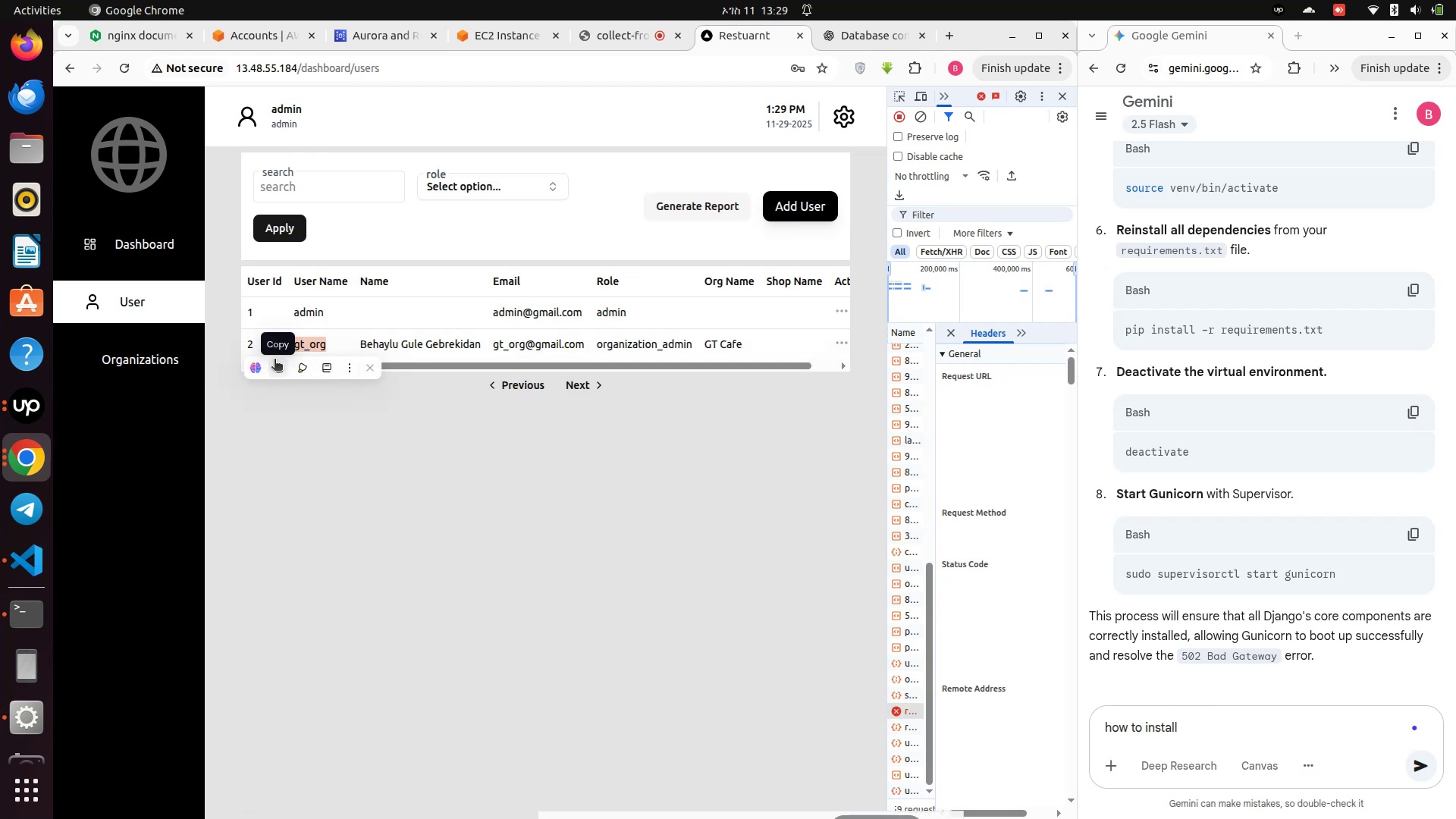 
left_click([275, 360])
 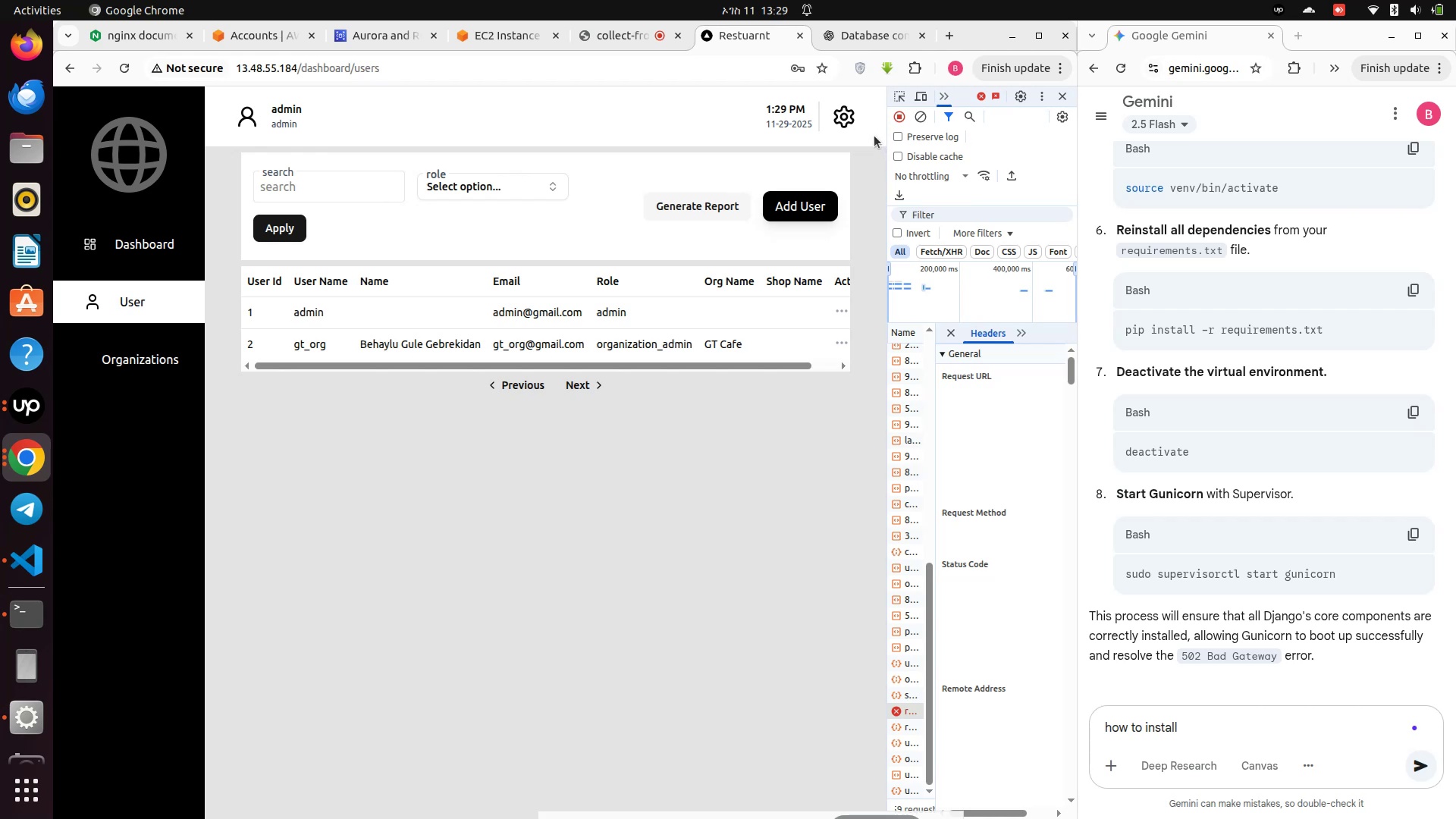 
left_click([841, 121])
 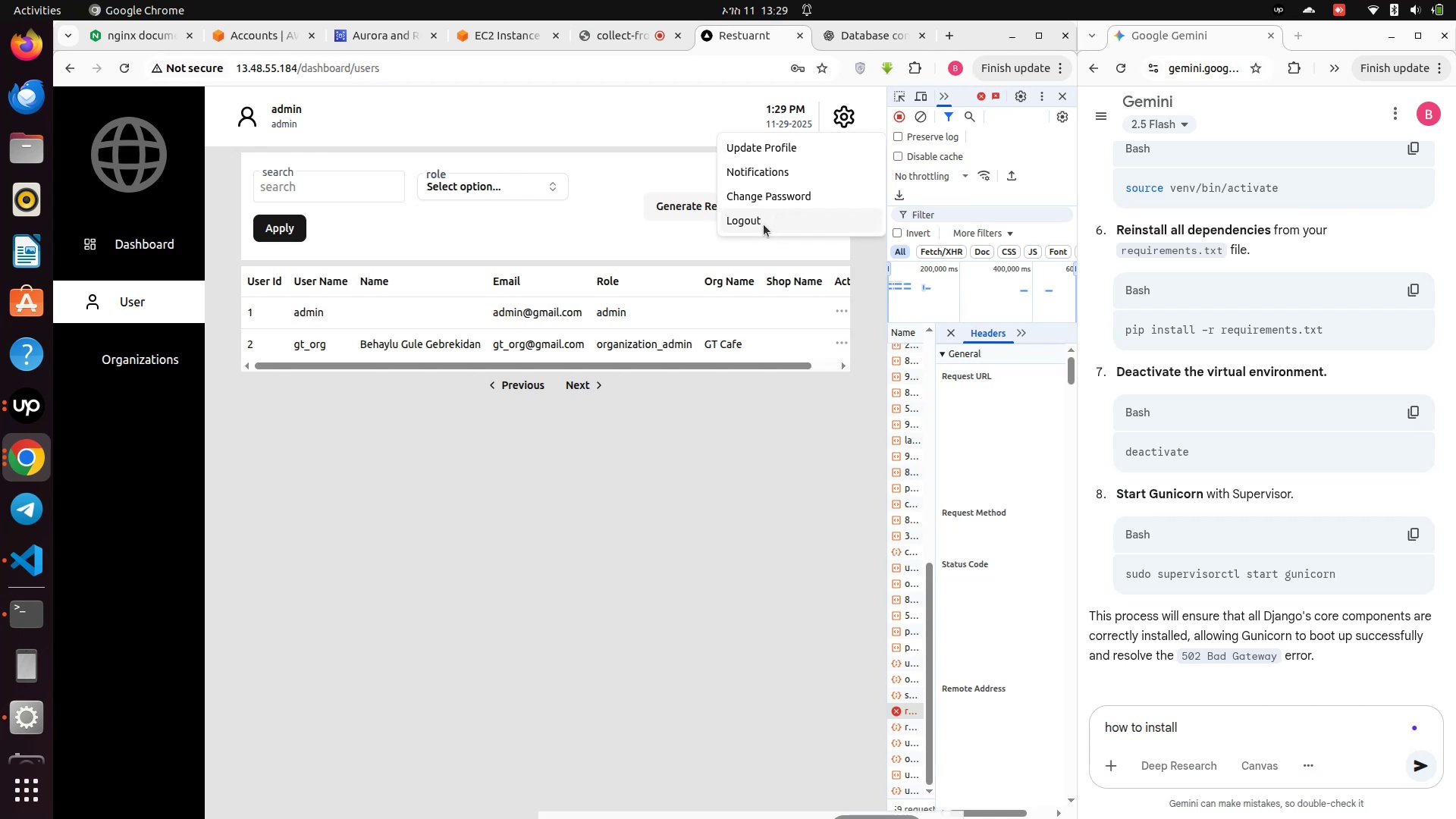 
left_click([763, 225])
 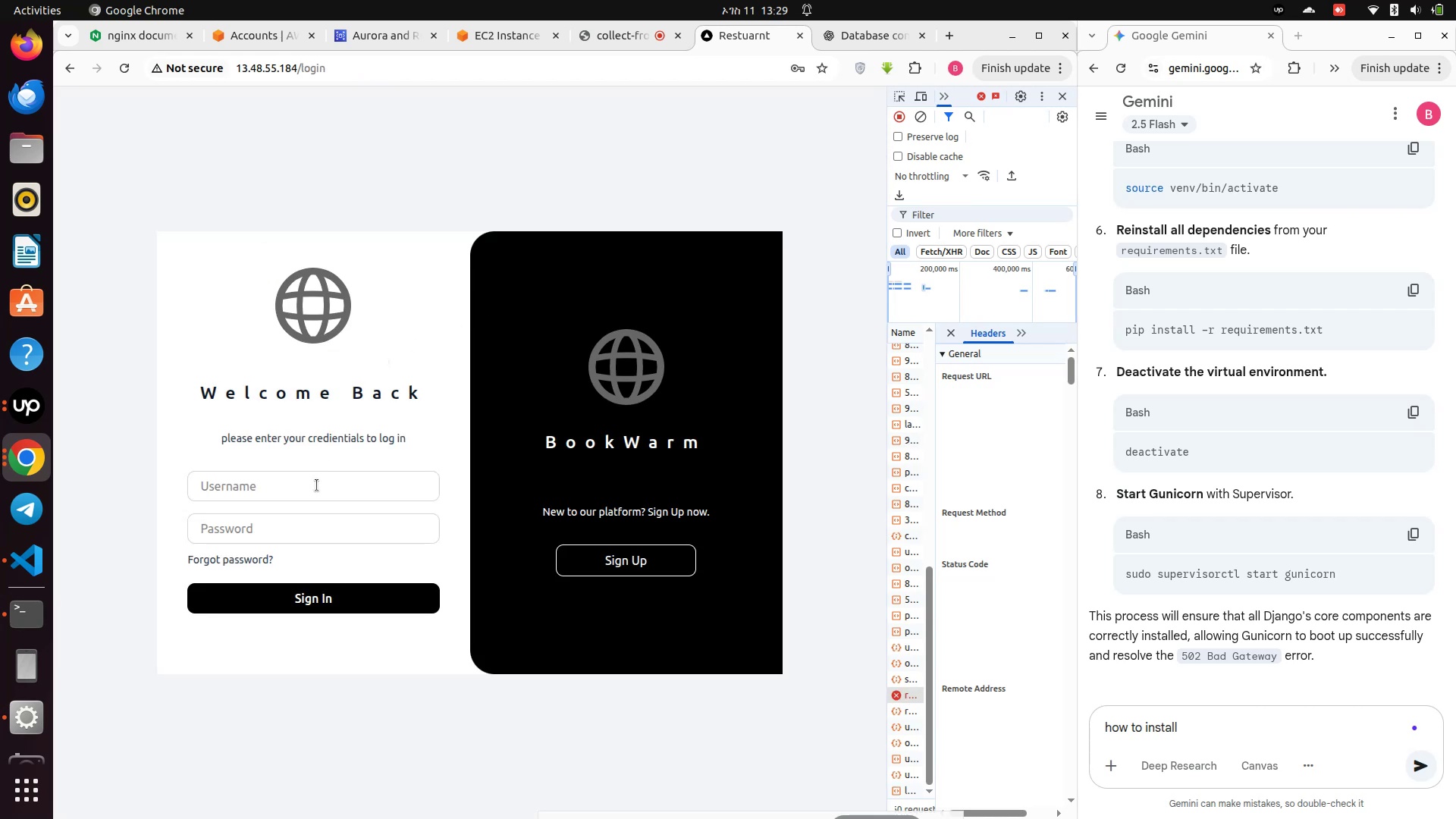 
left_click([303, 487])
 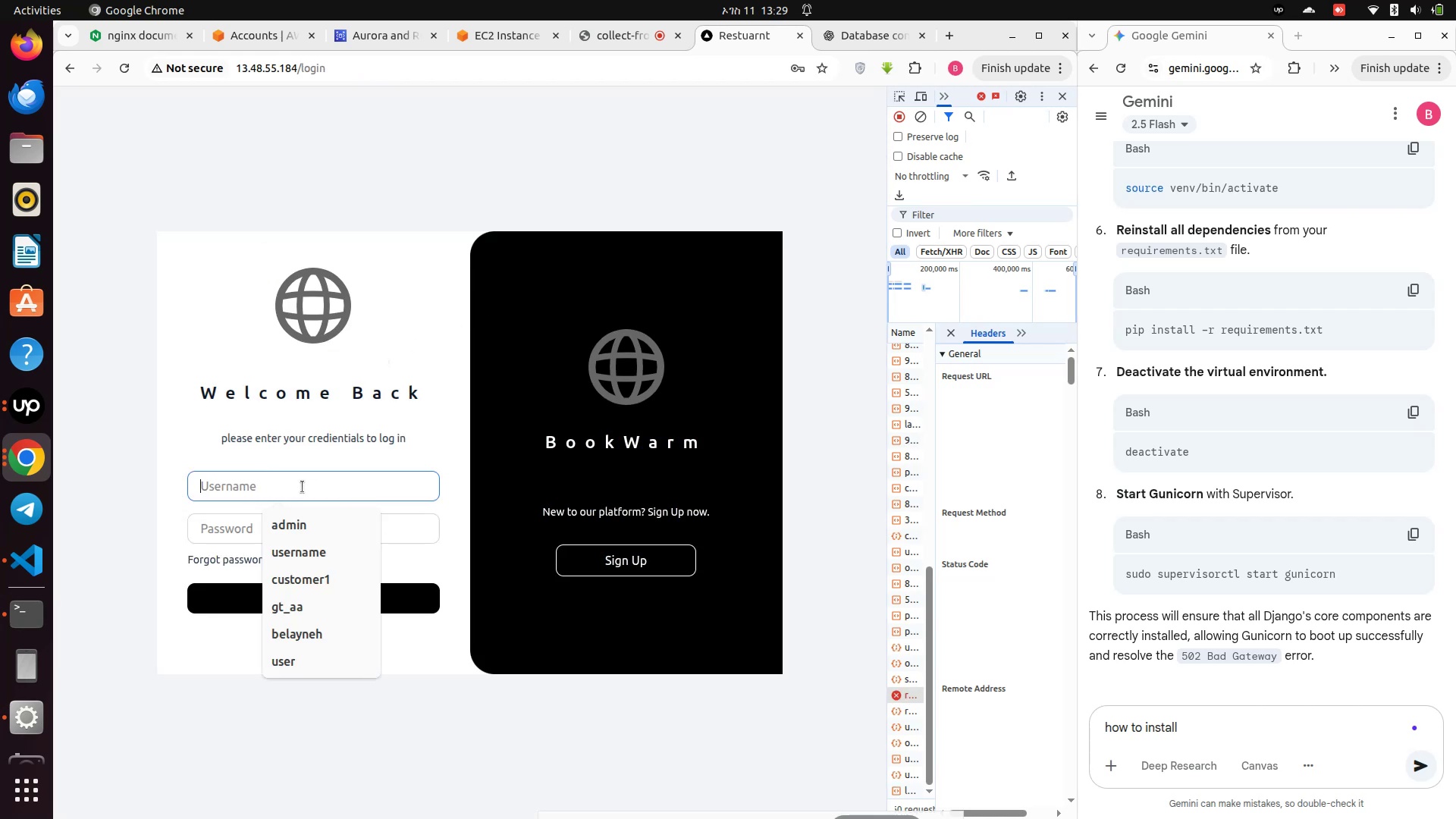 
key(Control+V)
 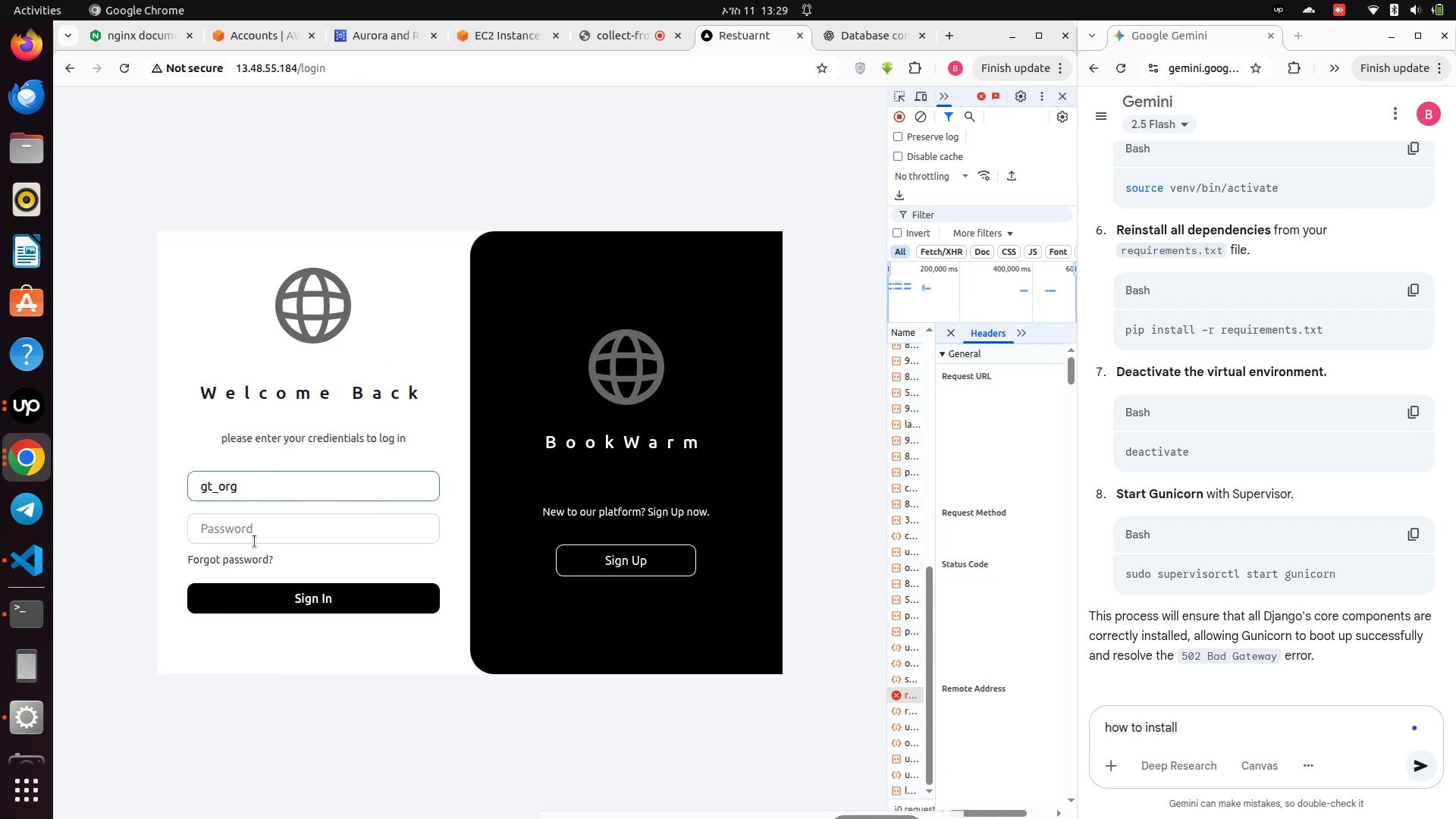 
left_click([256, 524])
 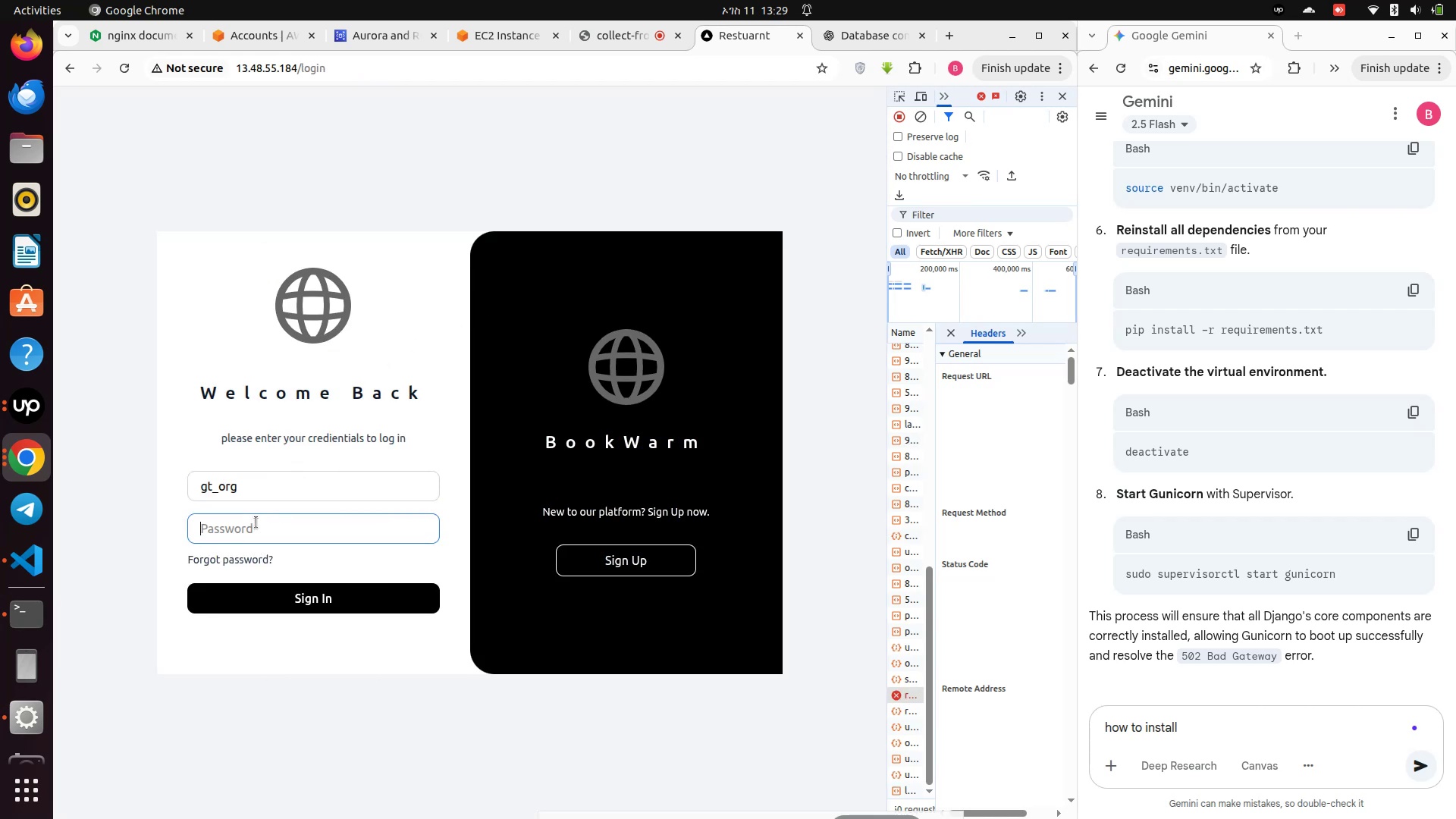 
type(!@QWASZXzxasqw12)
 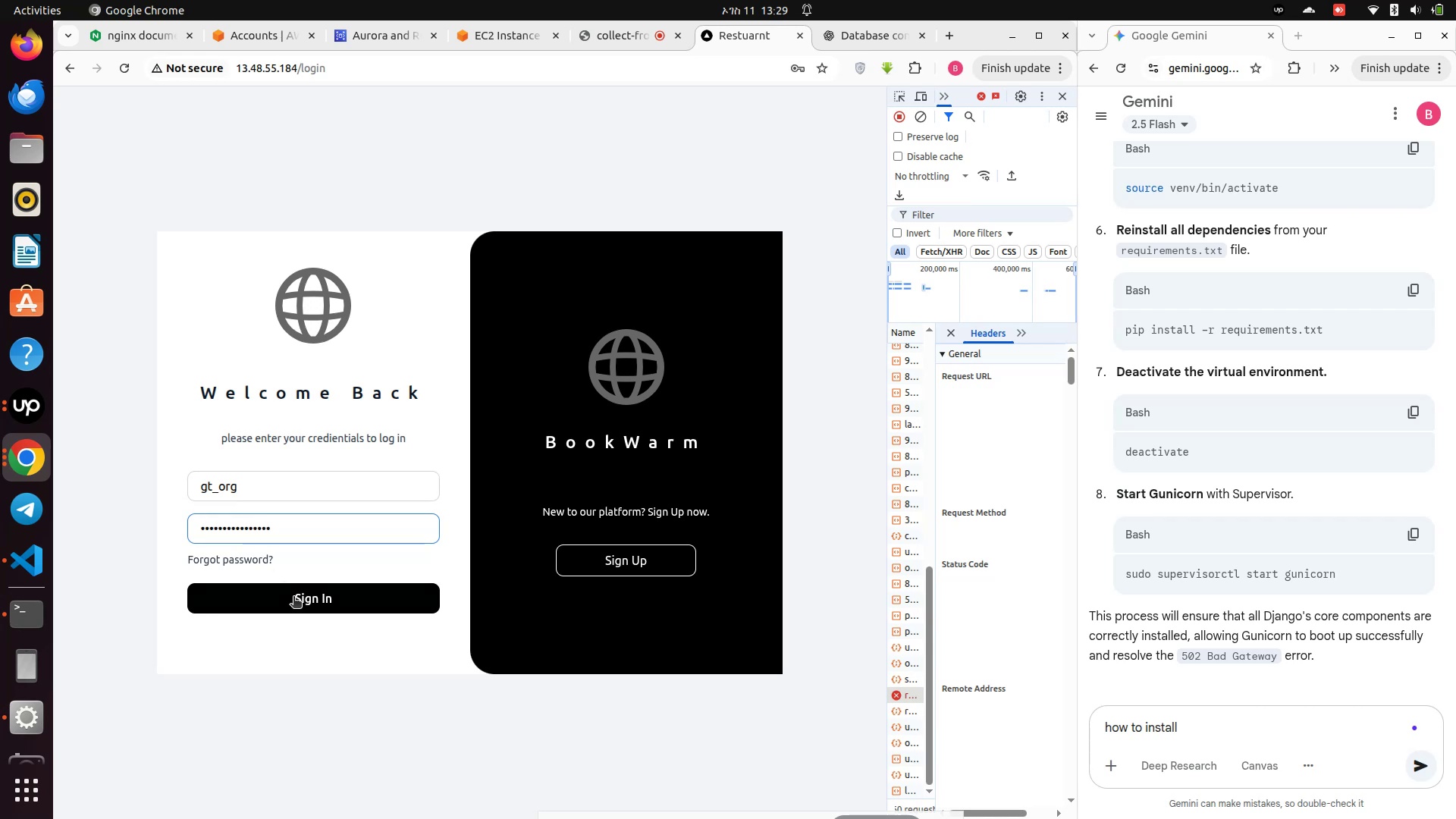 
left_click([303, 618])
 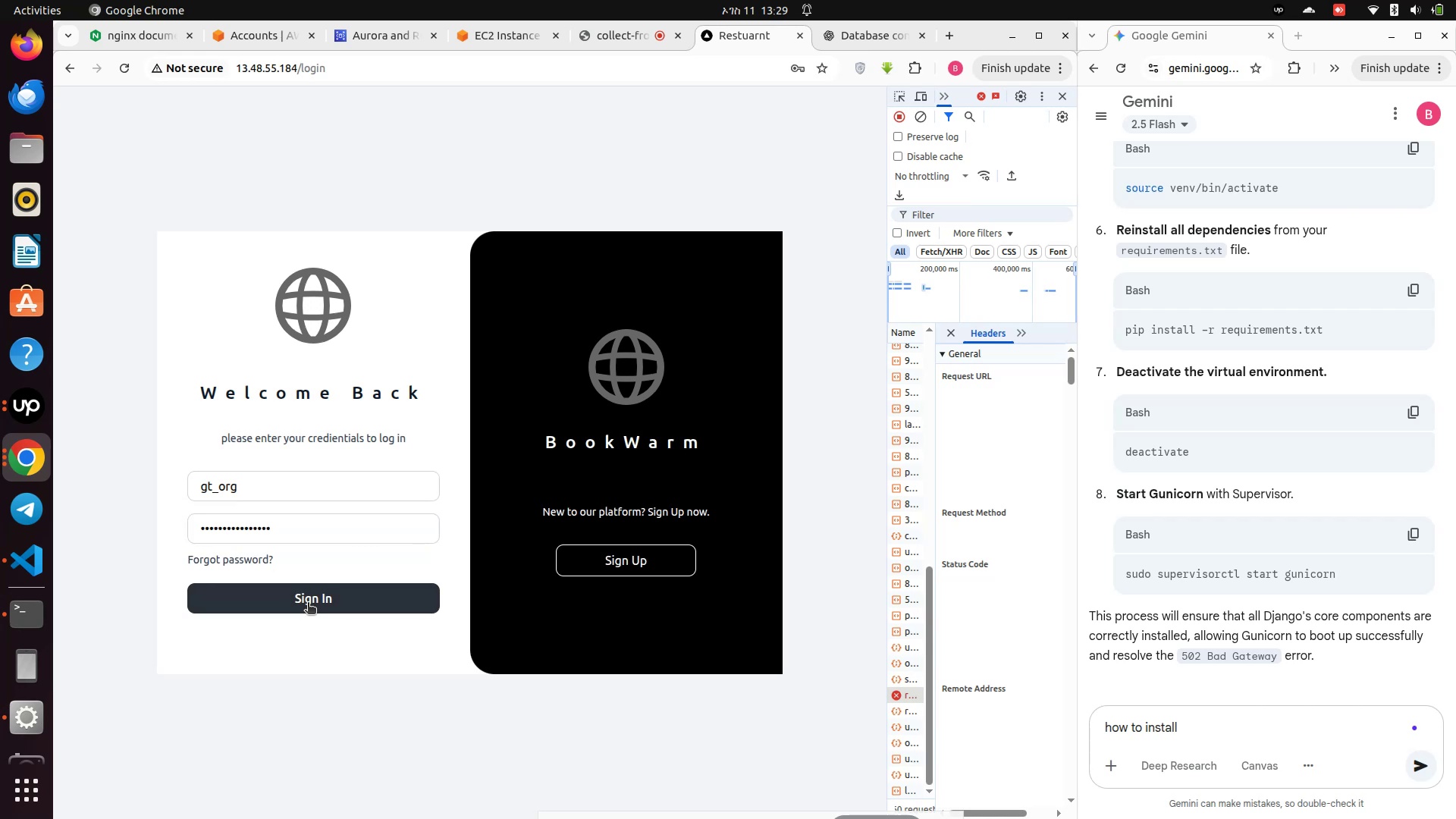 
left_click([308, 604])
 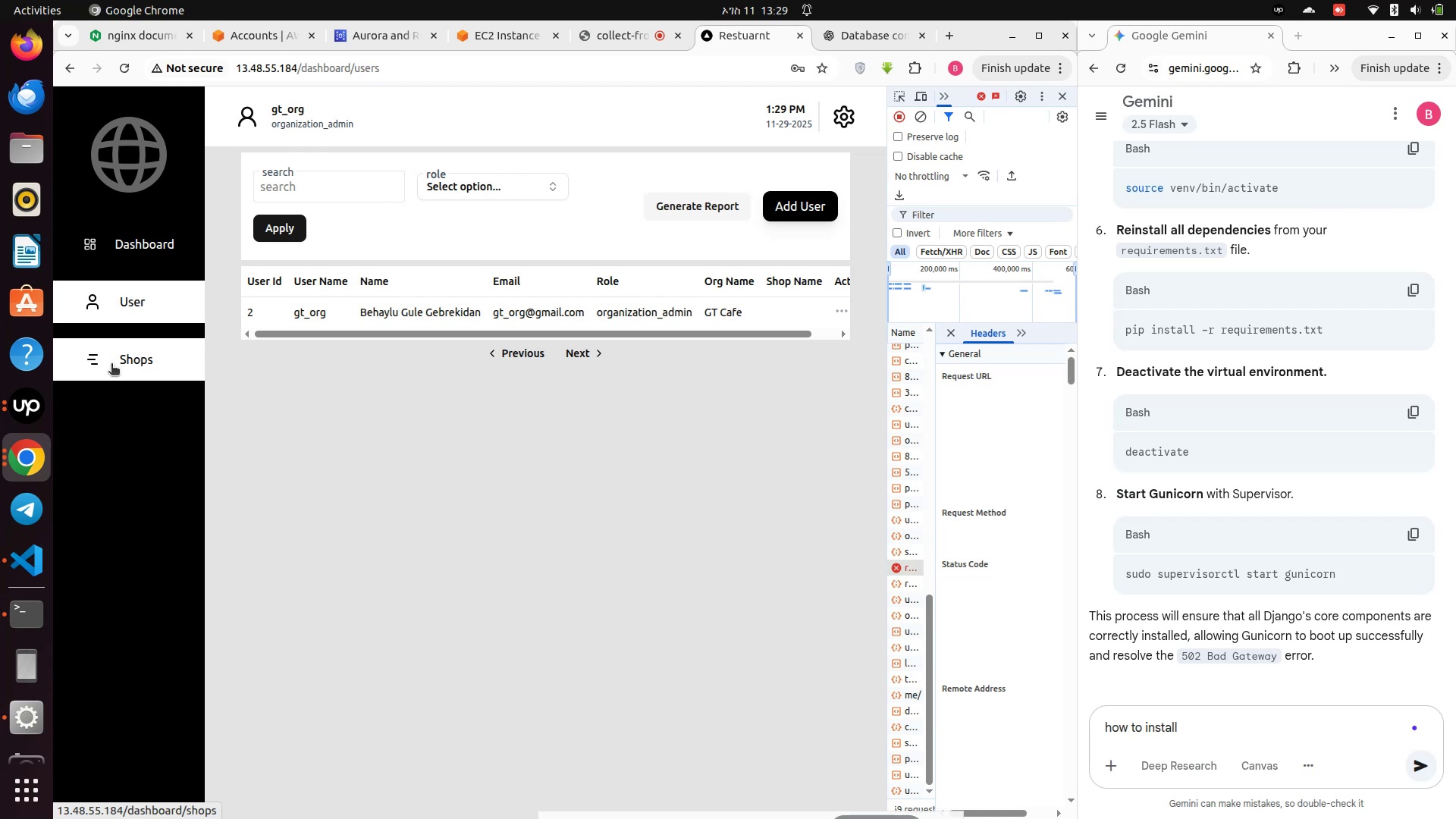 
wait(15.86)
 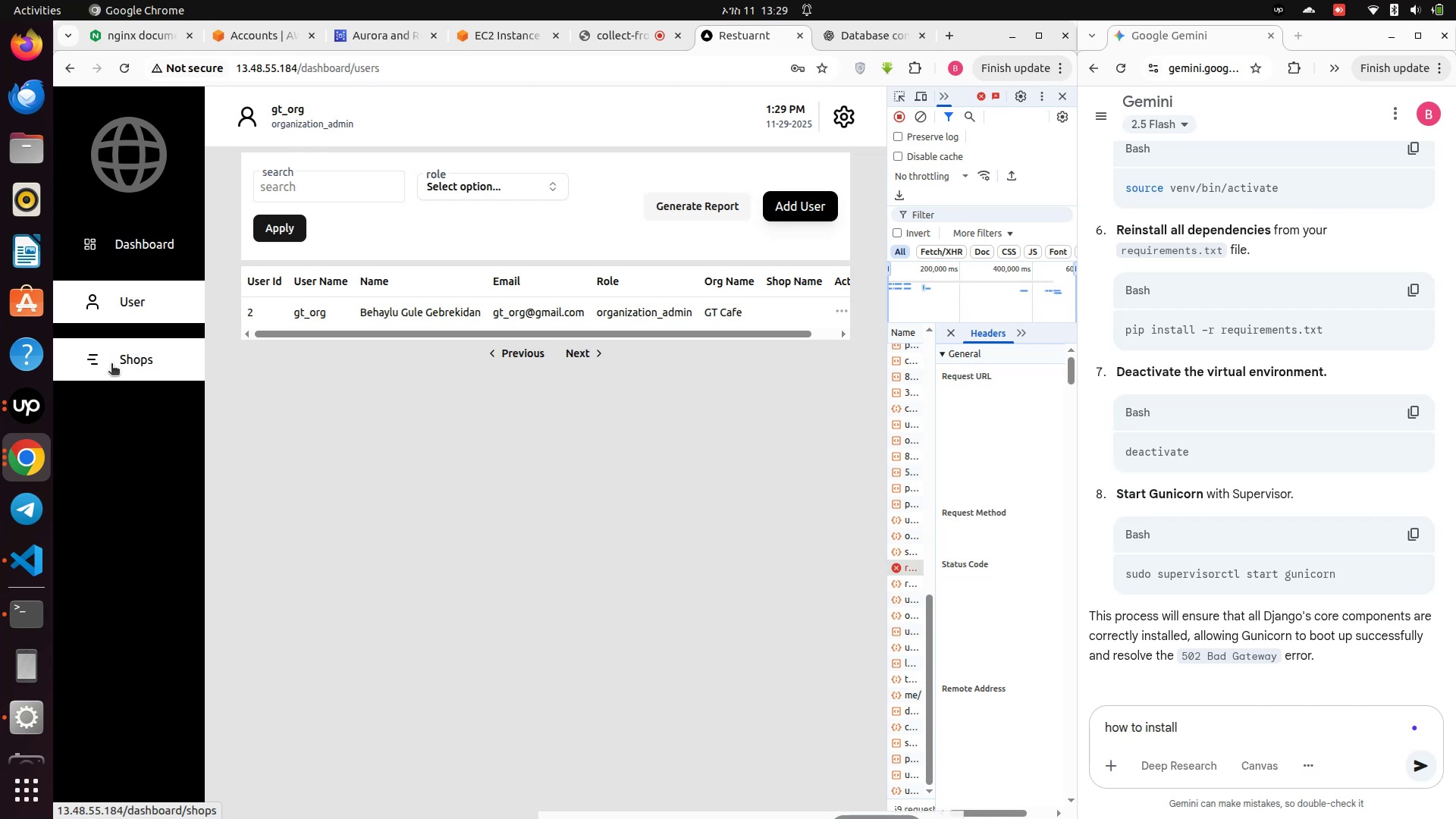 
left_click([111, 365])
 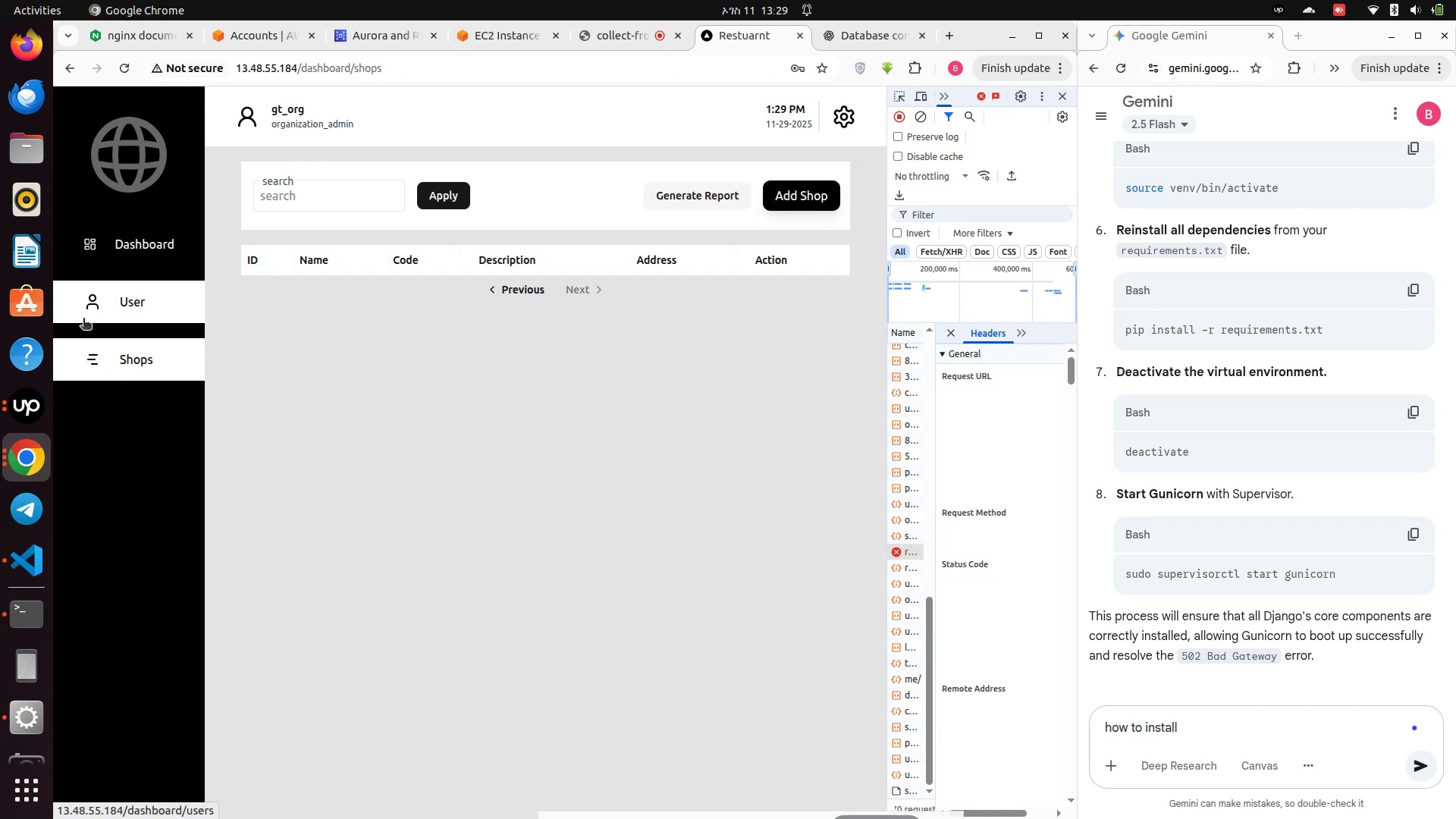 
left_click([108, 315])
 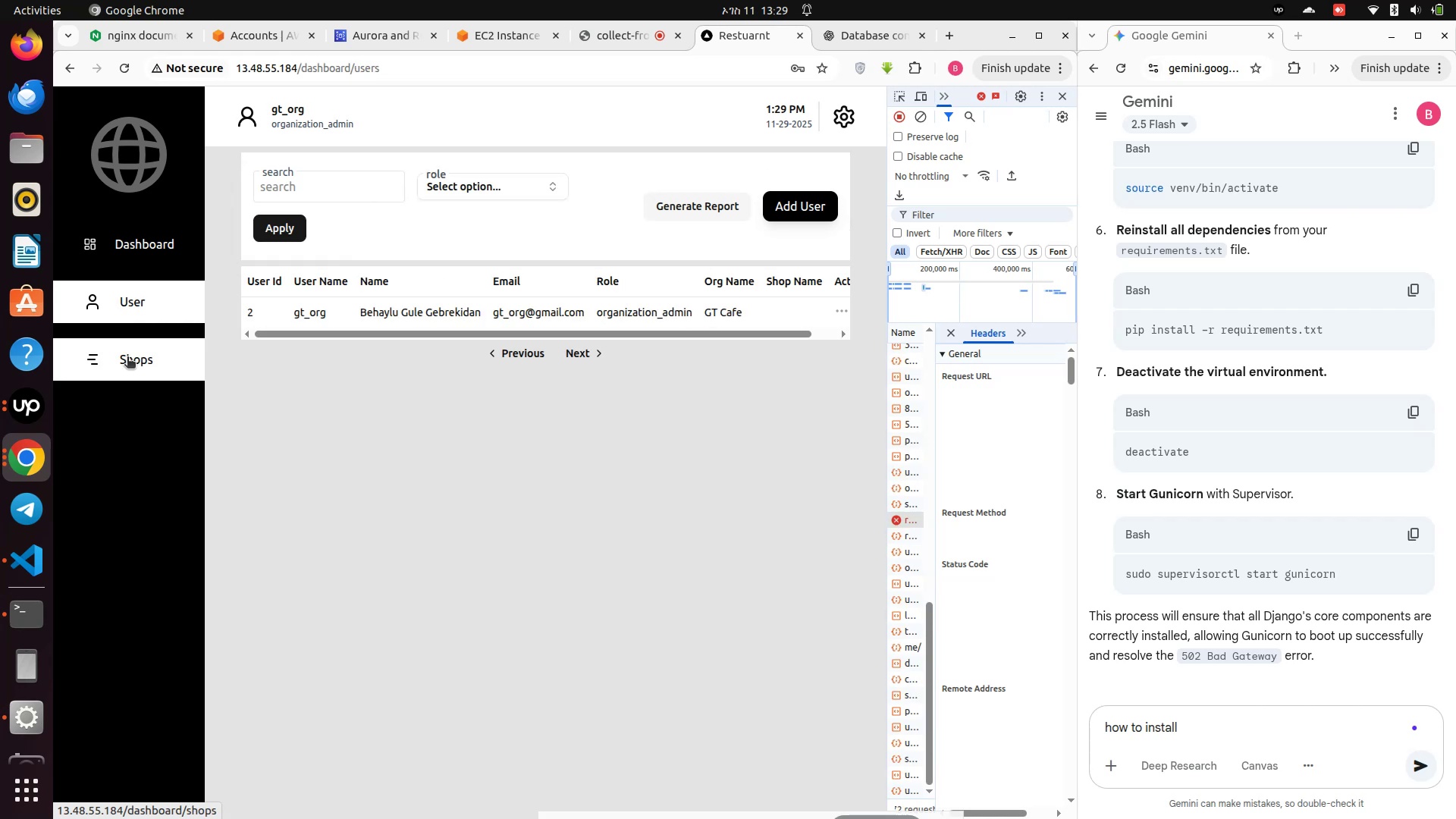 
left_click([127, 358])
 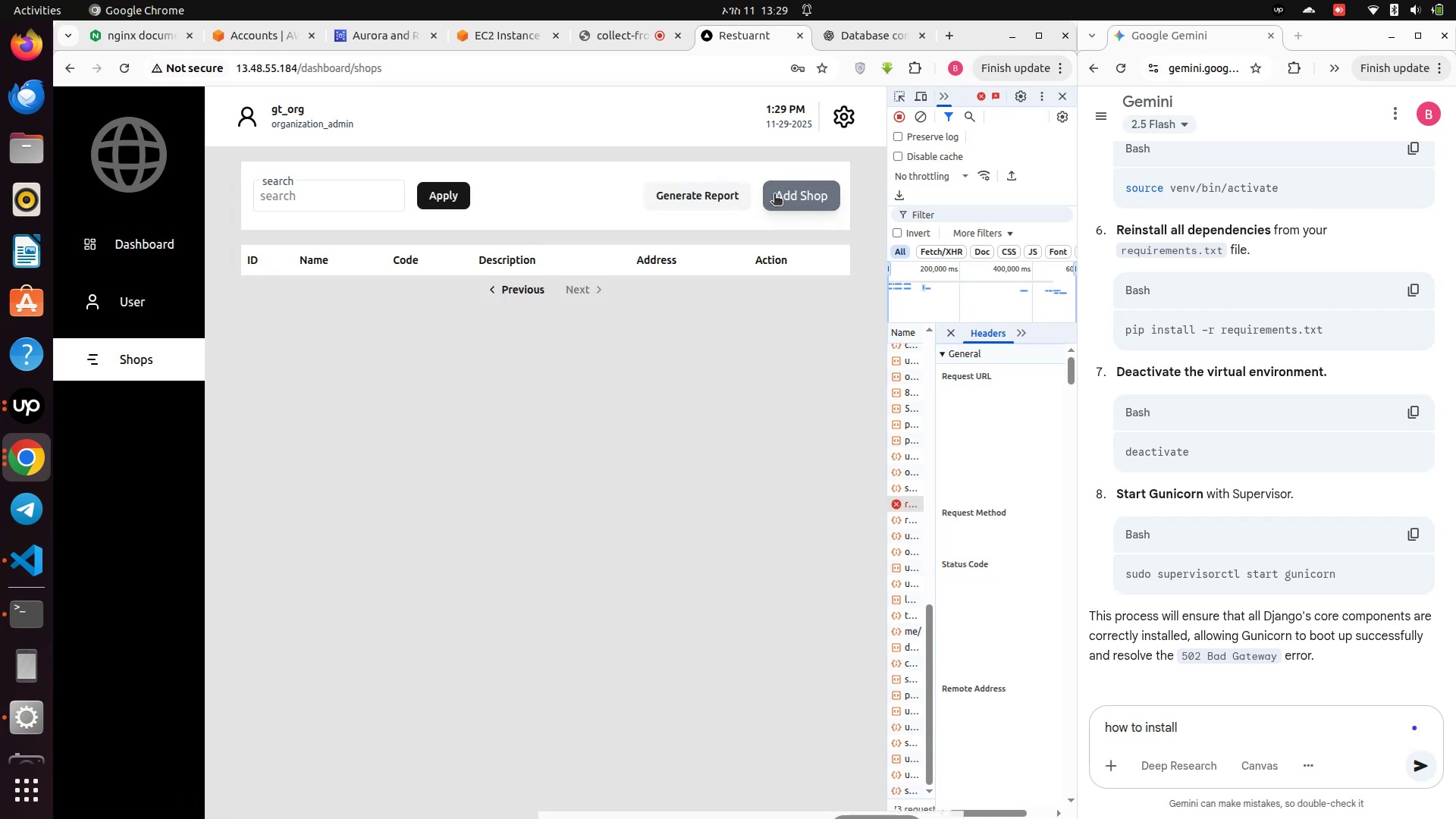 
left_click([828, 196])
 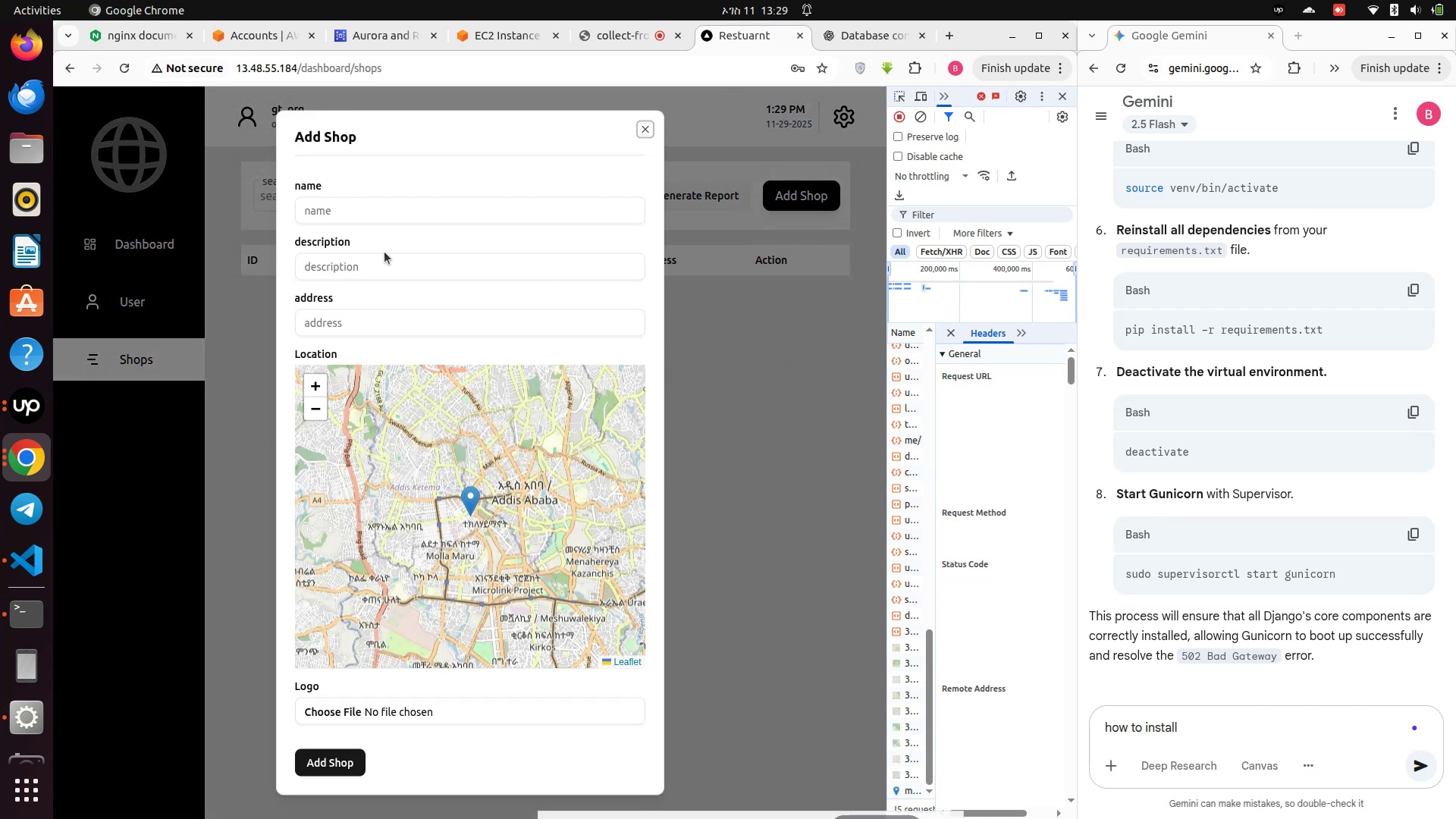 
left_click_drag(start_coordinate=[372, 212], to_coordinate=[368, 218])
 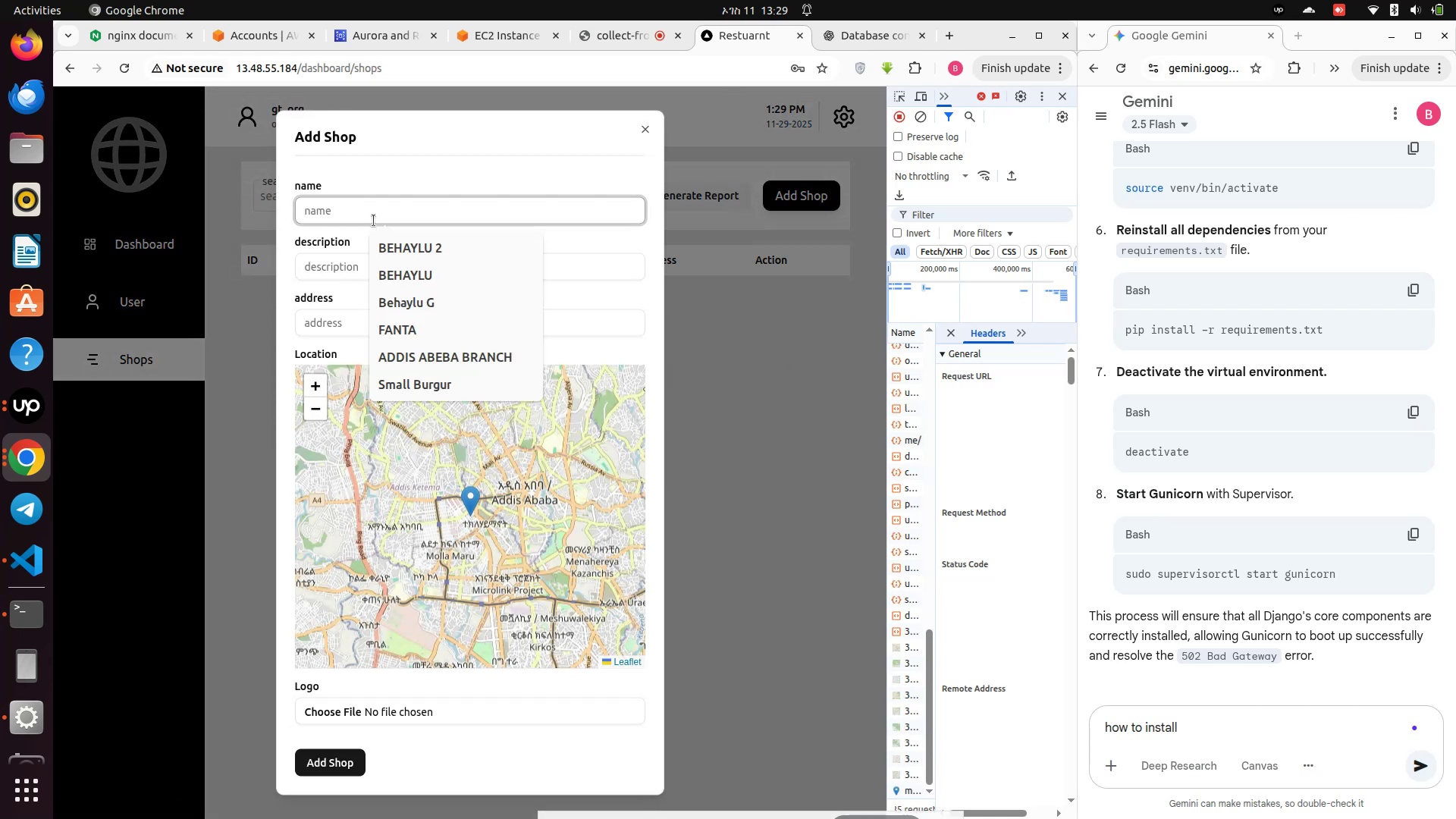 
type(gt)
key(Backspace)
key(Backspace)
type(GT ADD)
key(Backspace)
key(Backspace)
key(Backspace)
type(YEKA)
 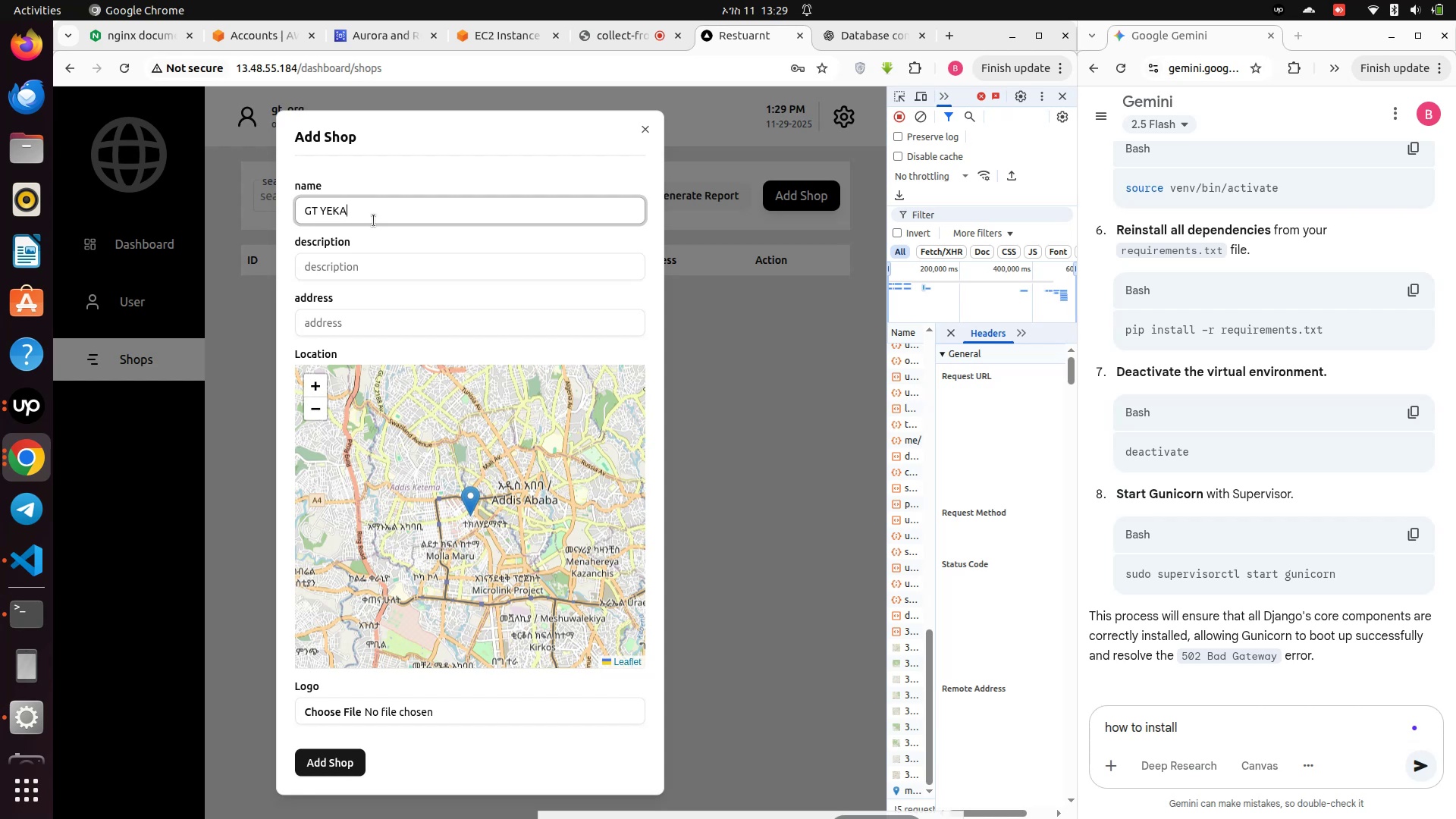 
left_click([372, 270])
 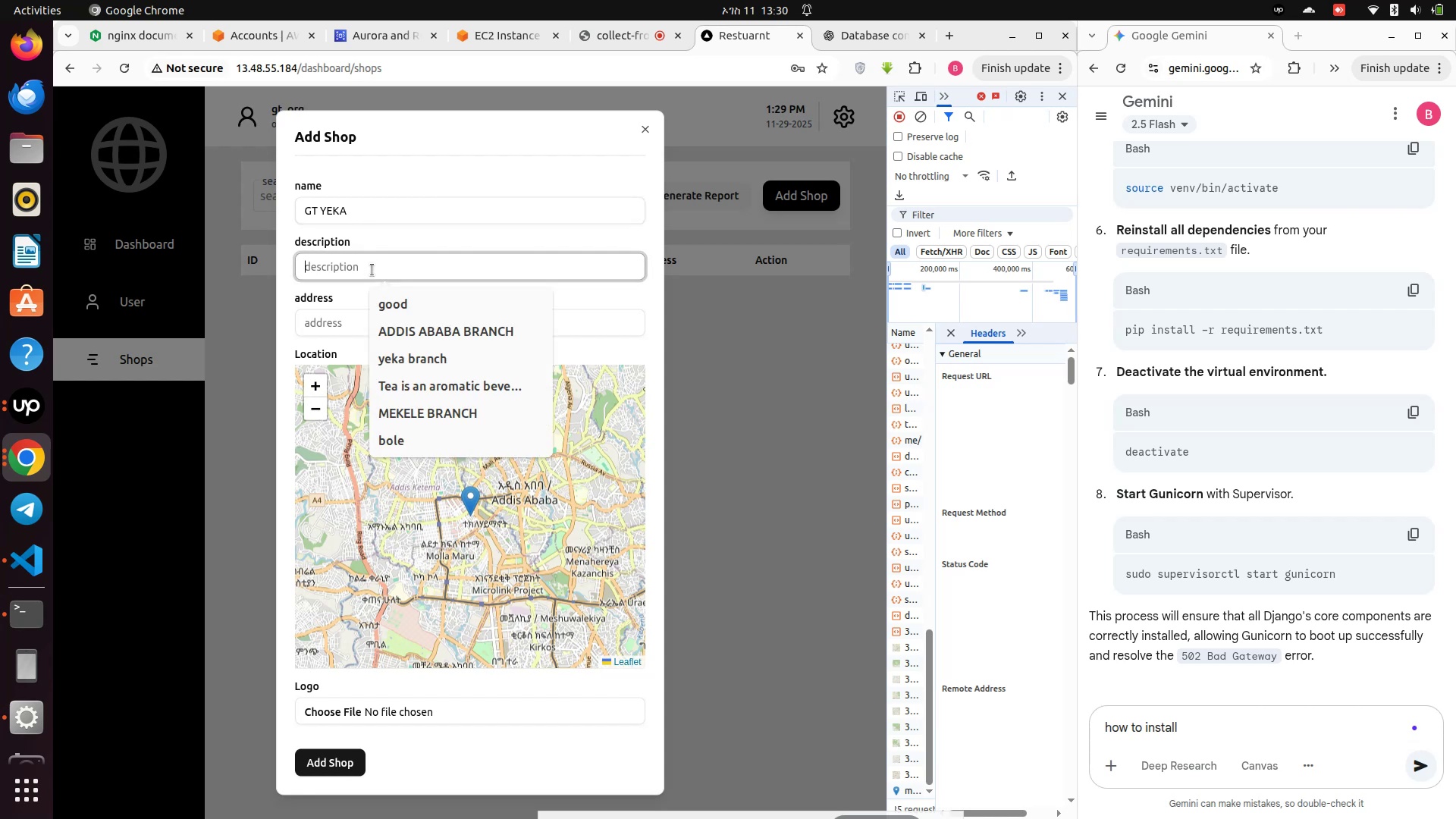 
hold_key(key=ShiftLeft, duration=0.52)
 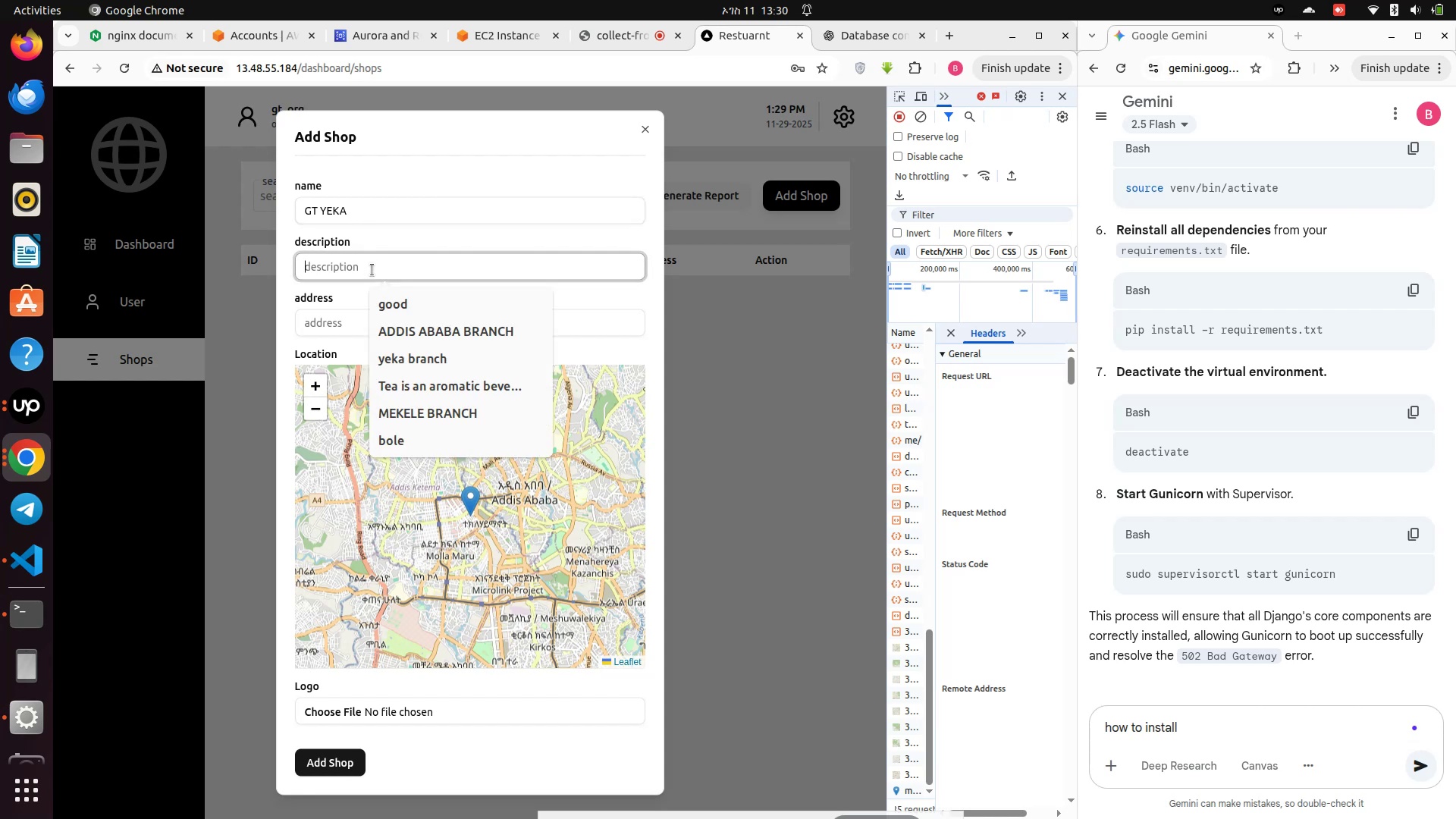 
type(GET)
key(Backspace)
key(Backspace)
type(T YEKA)
 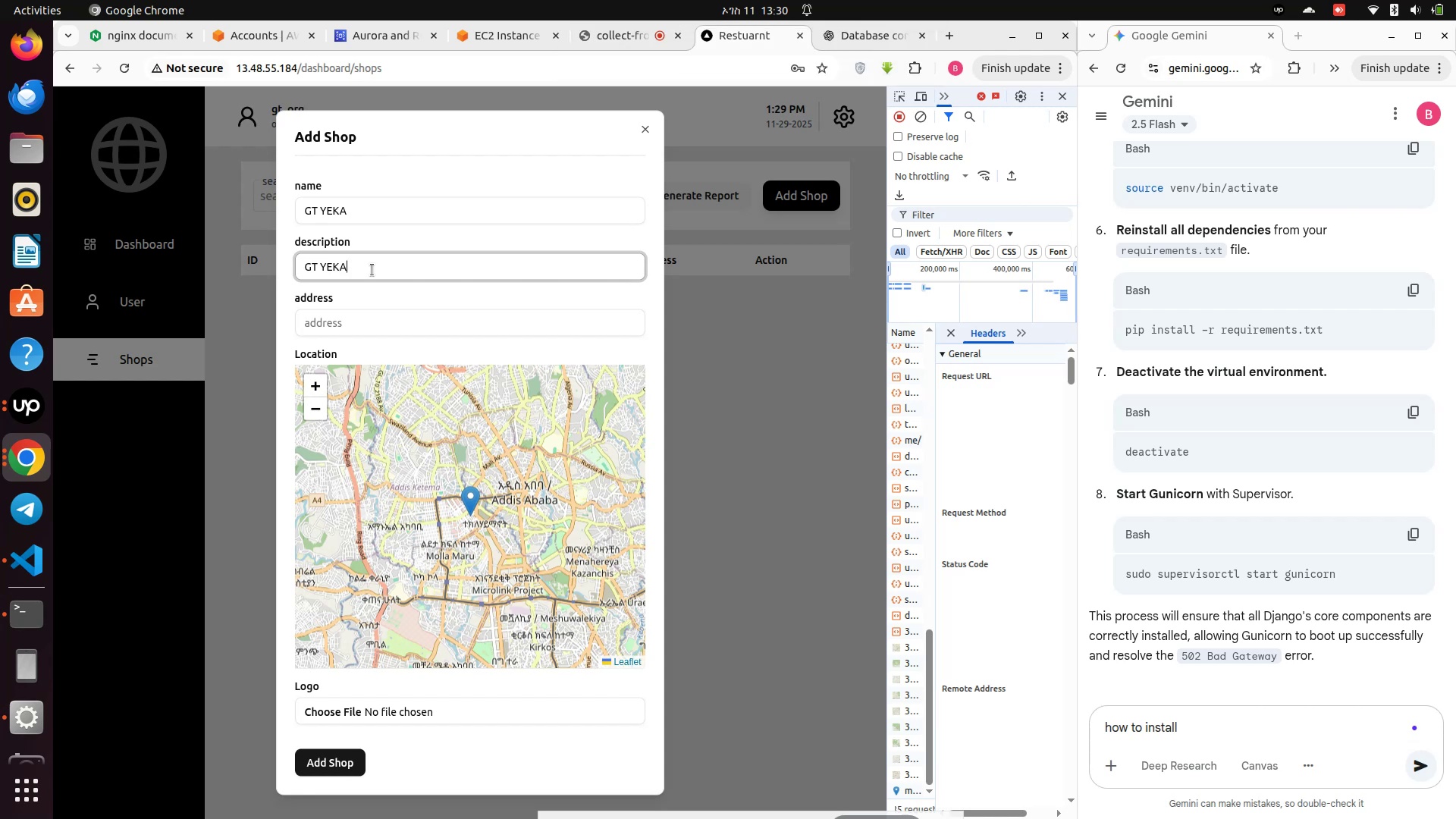 
left_click([362, 331])
 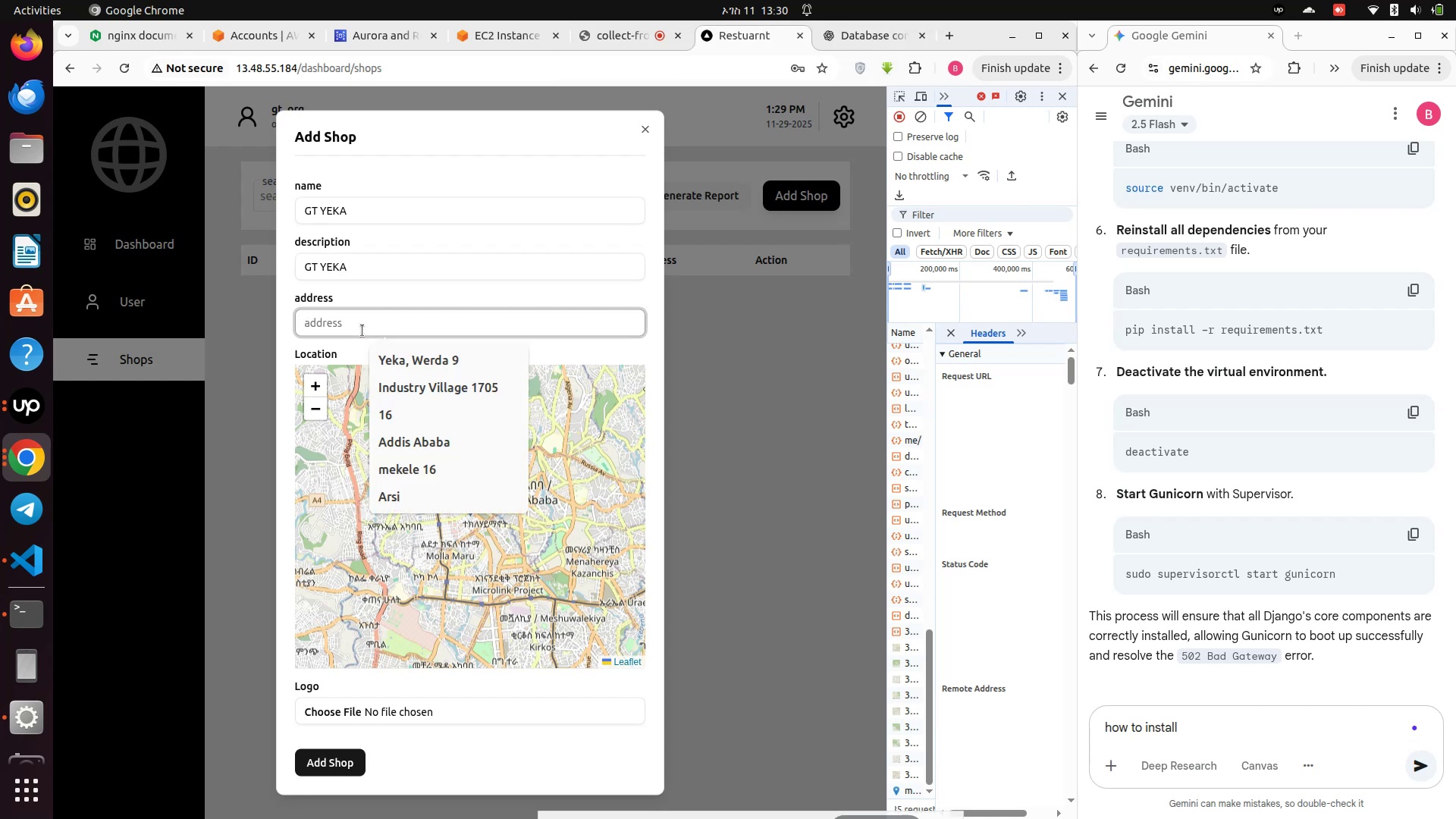 
type(Ethiopia)
 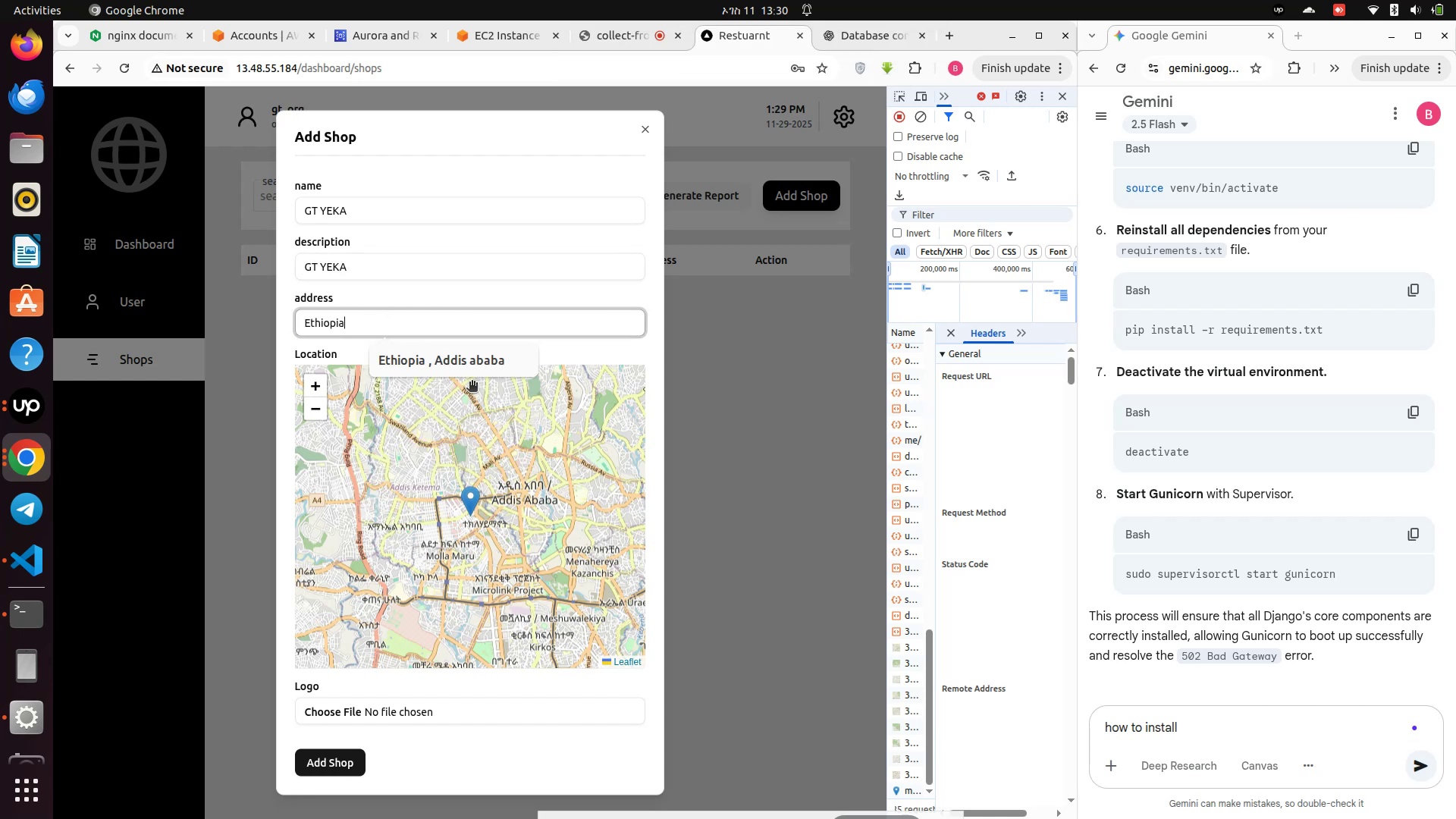 
left_click([466, 358])
 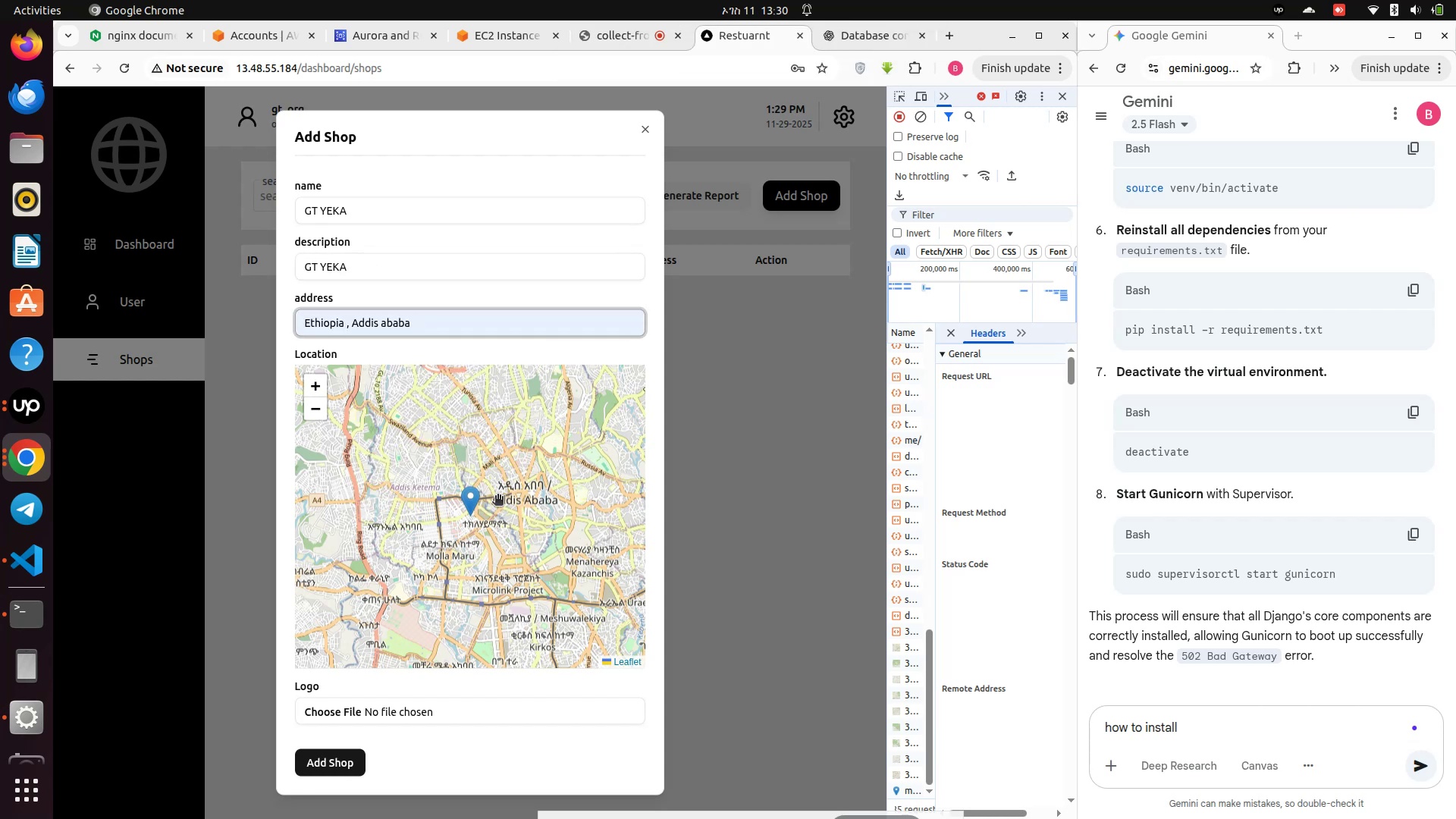 
left_click([486, 501])
 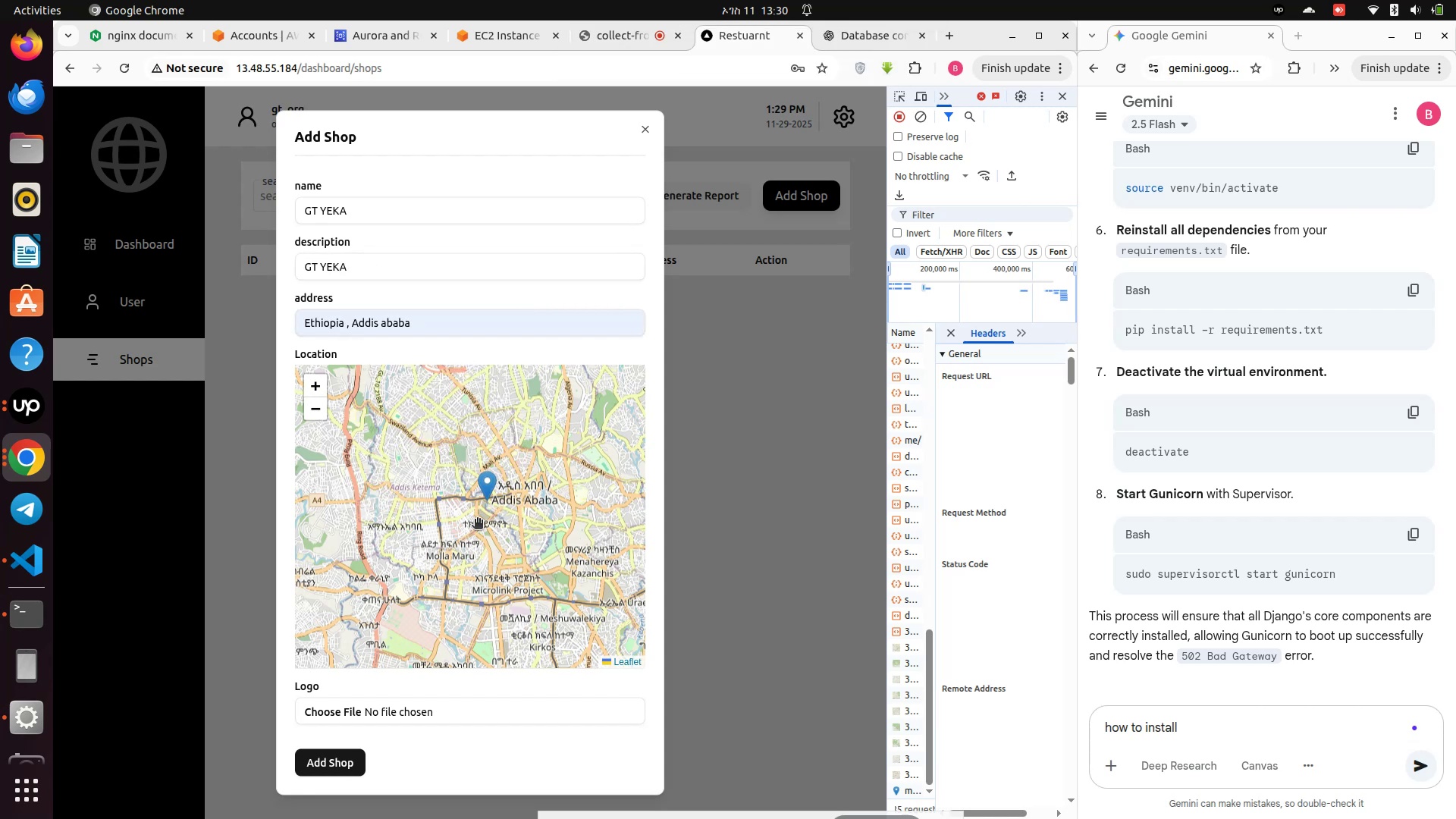 
double_click([477, 520])
 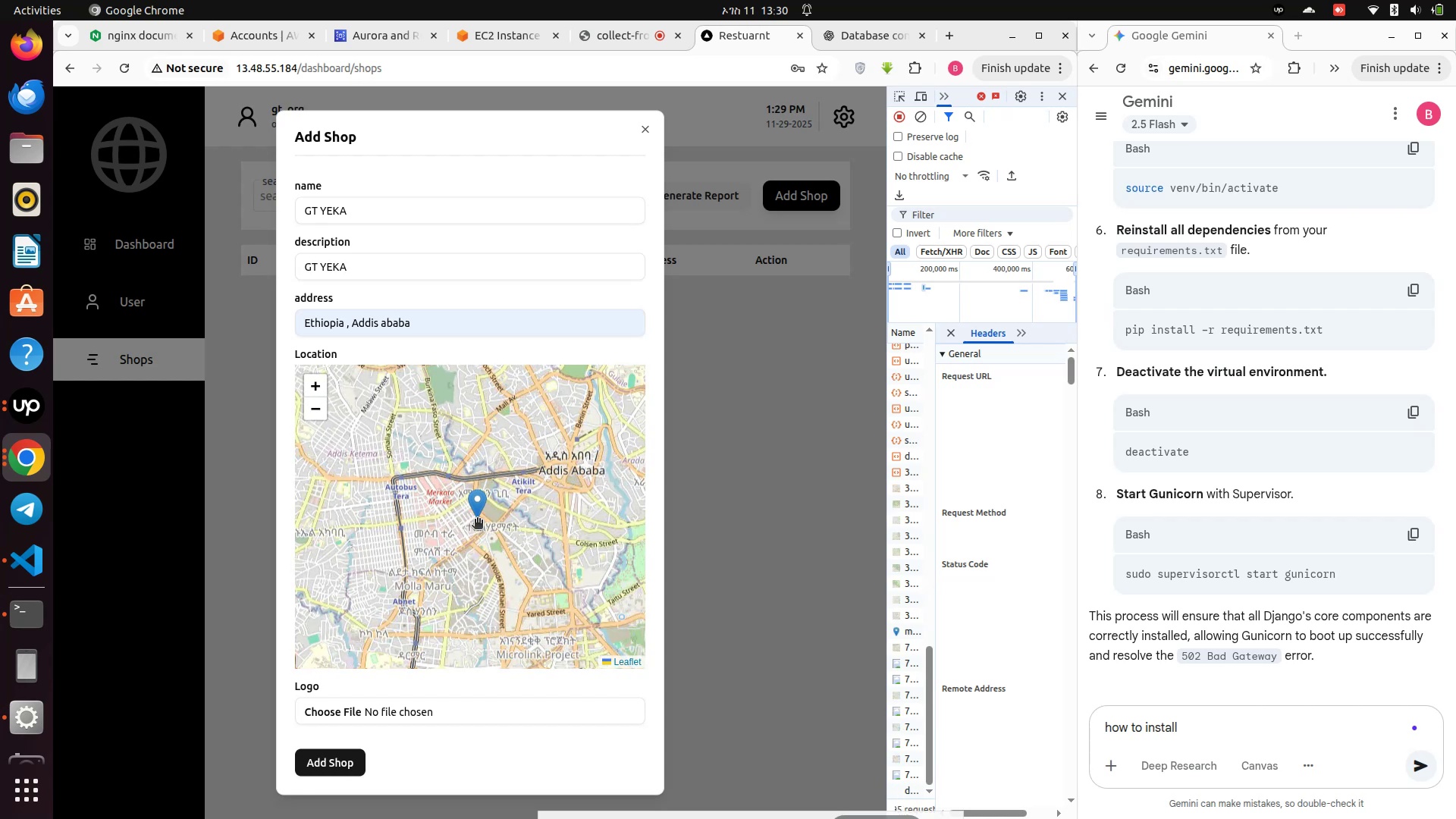 
double_click([477, 520])
 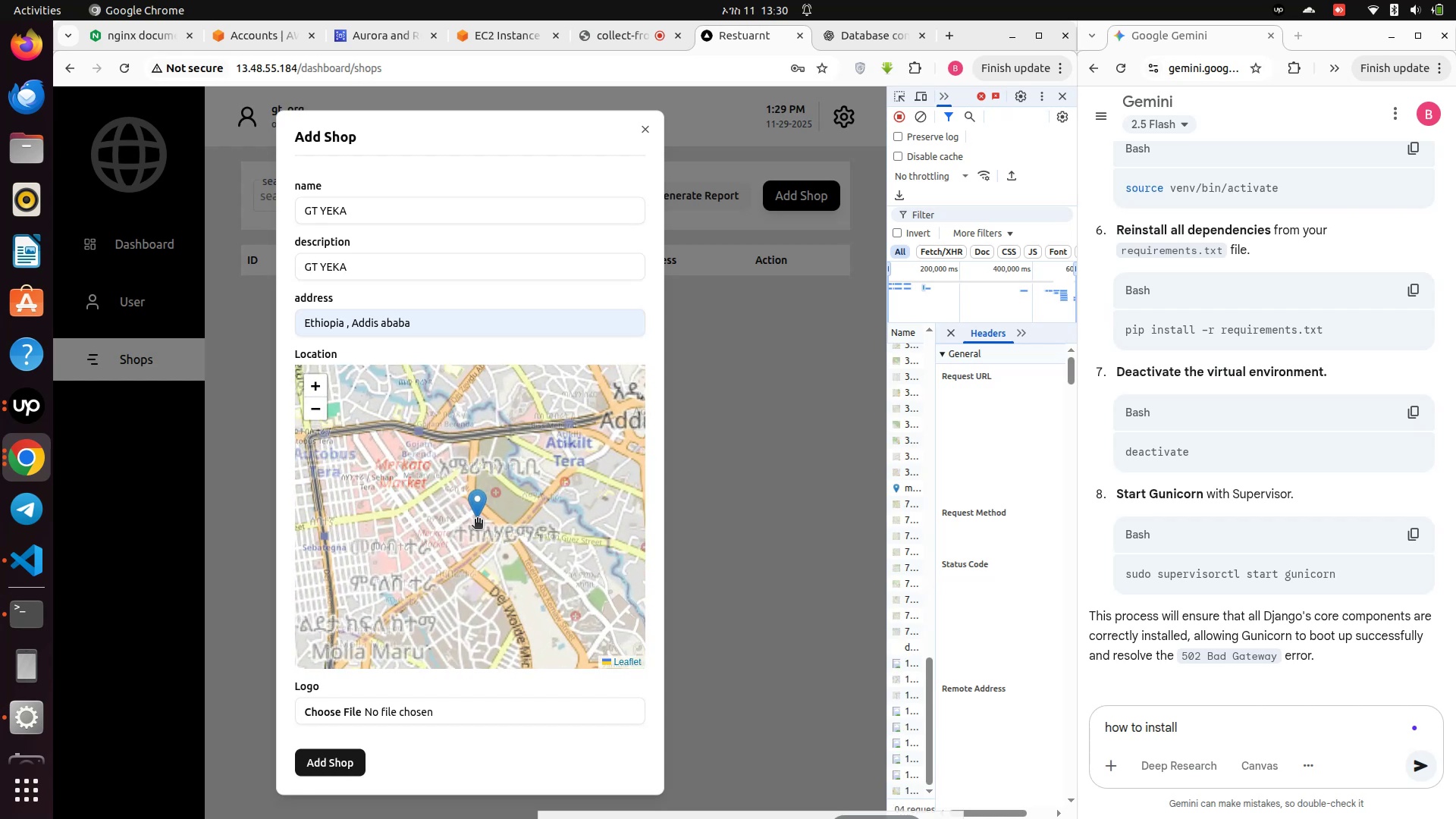 
double_click([477, 520])
 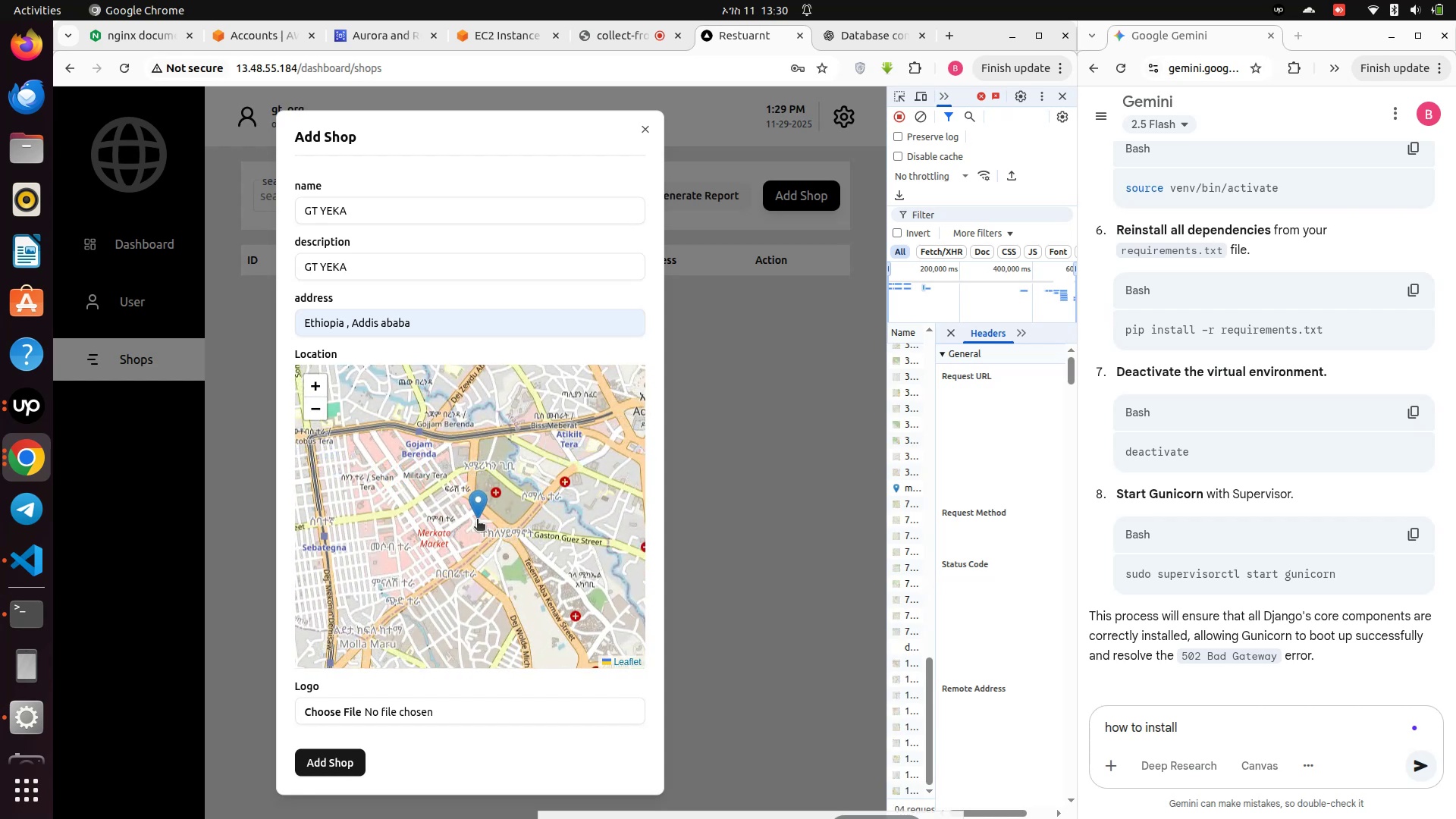 
left_click([477, 520])
 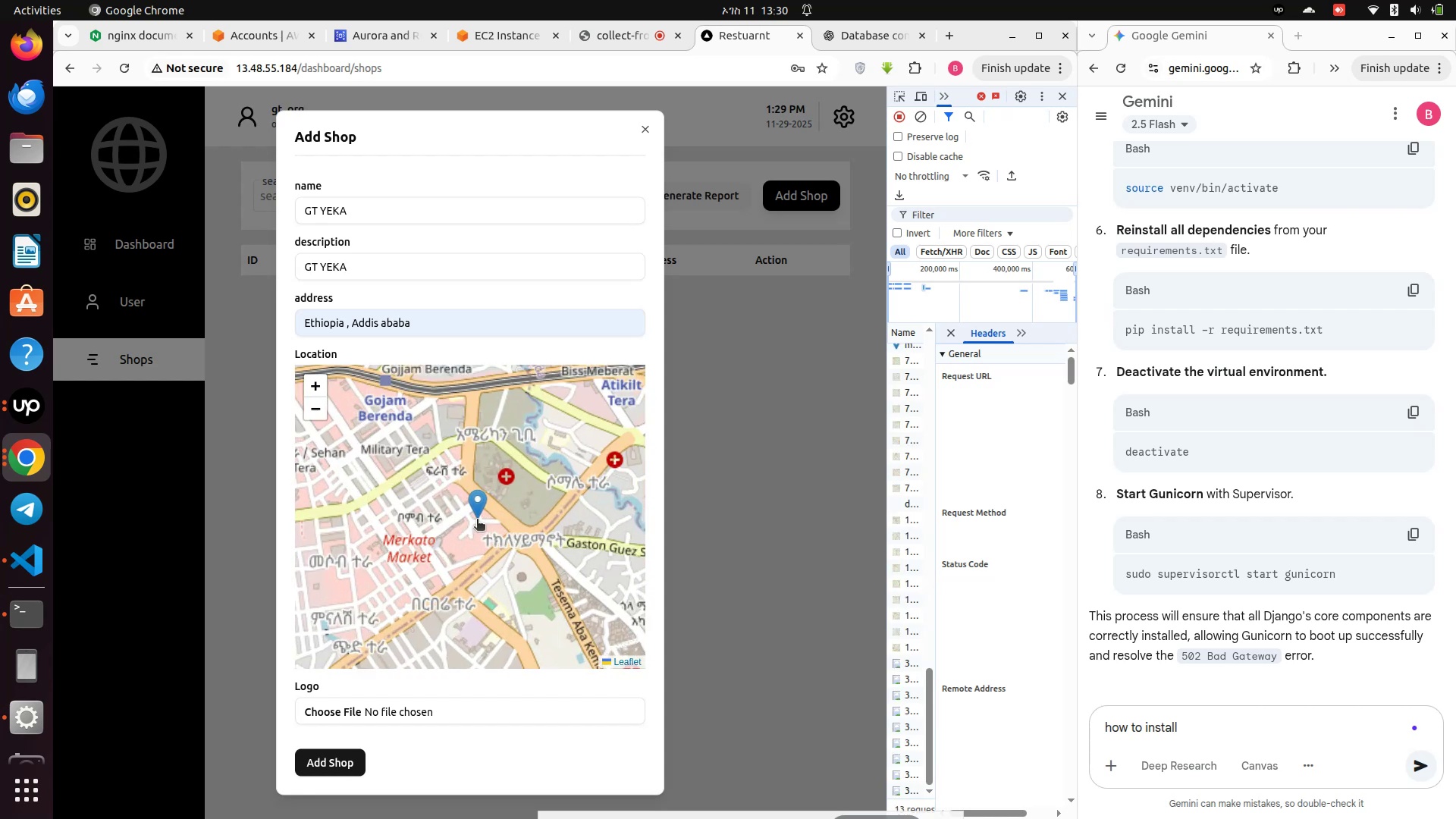 
left_click([477, 520])
 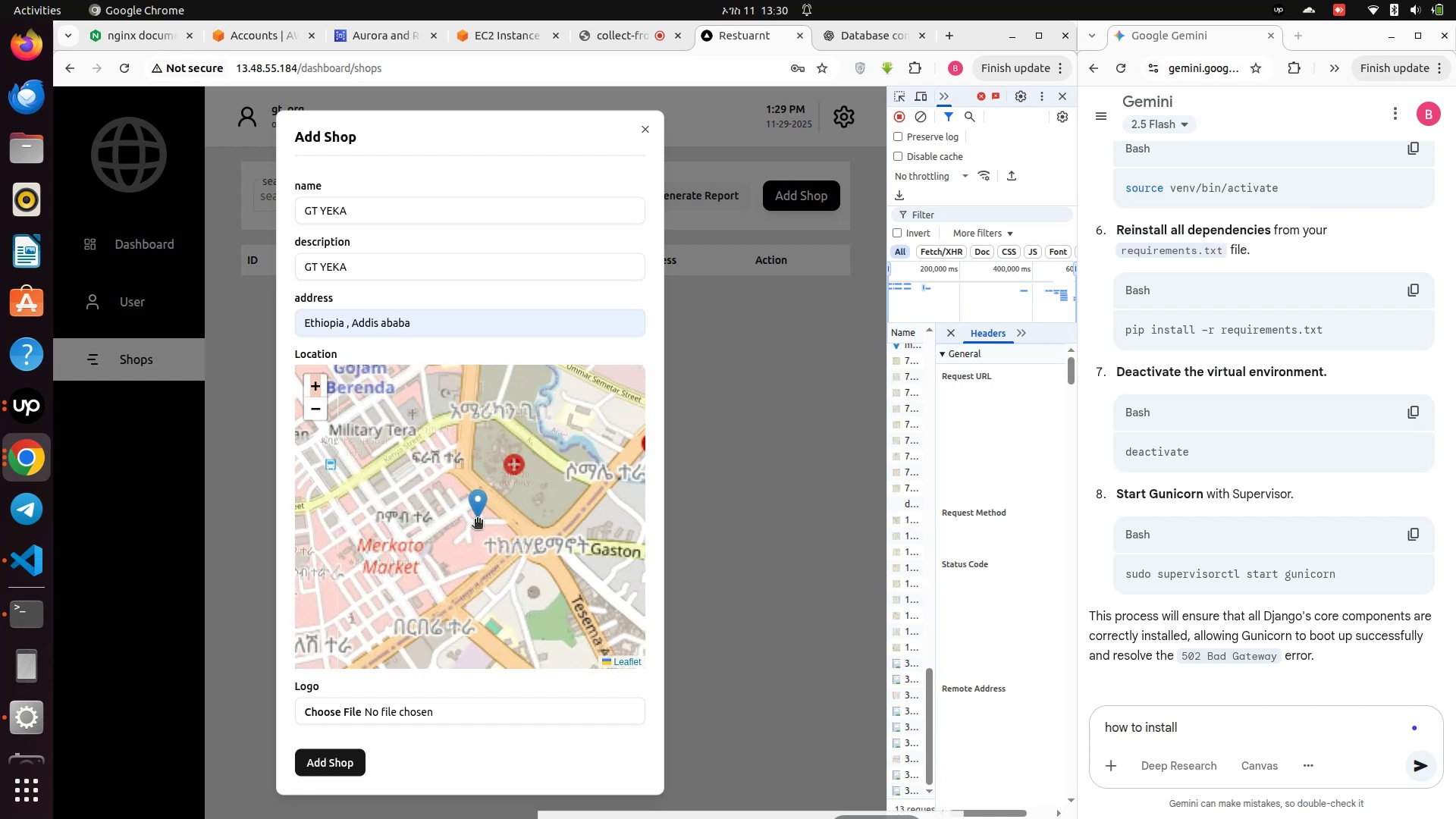 
left_click([477, 520])
 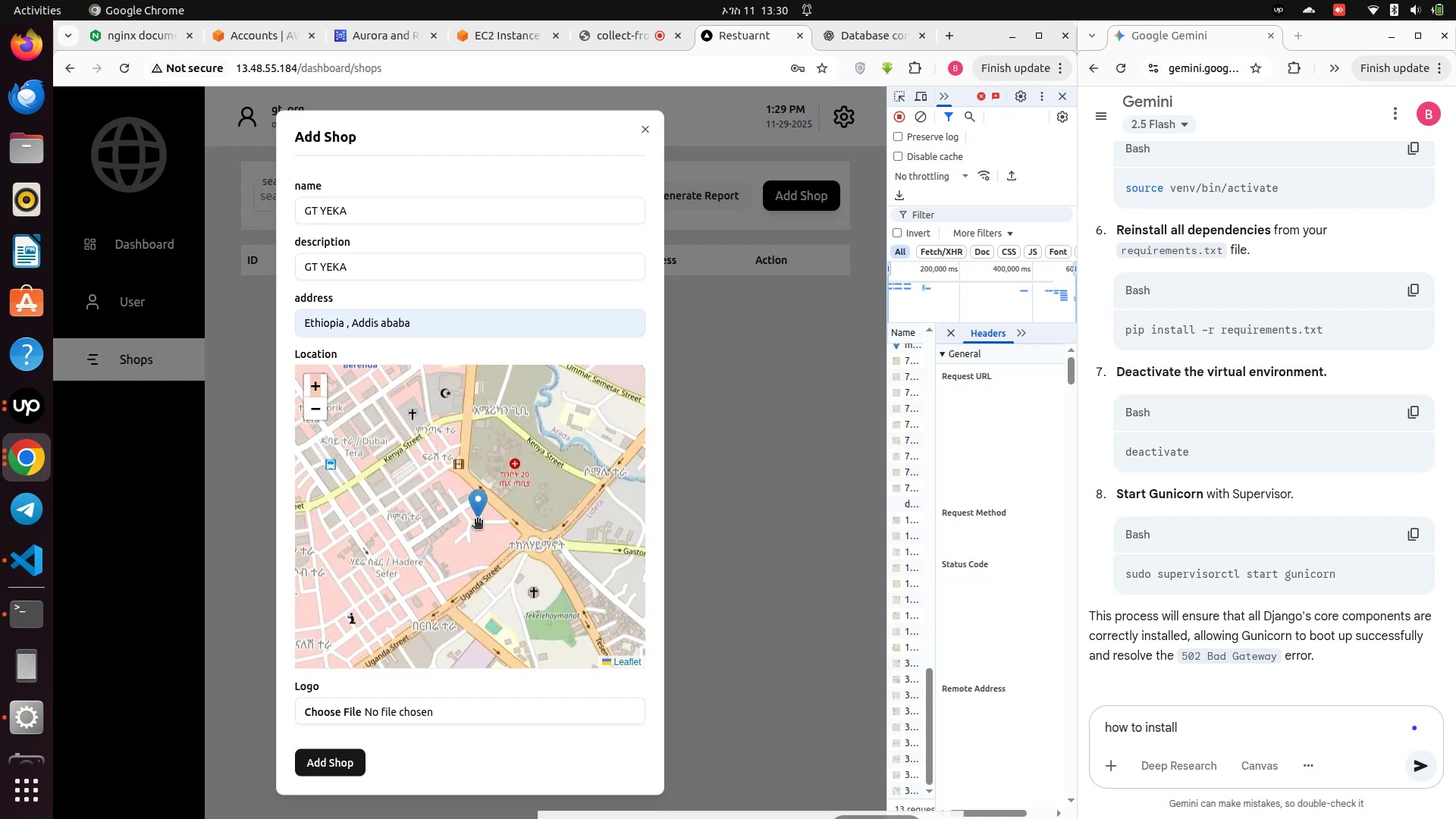 
left_click([477, 520])
 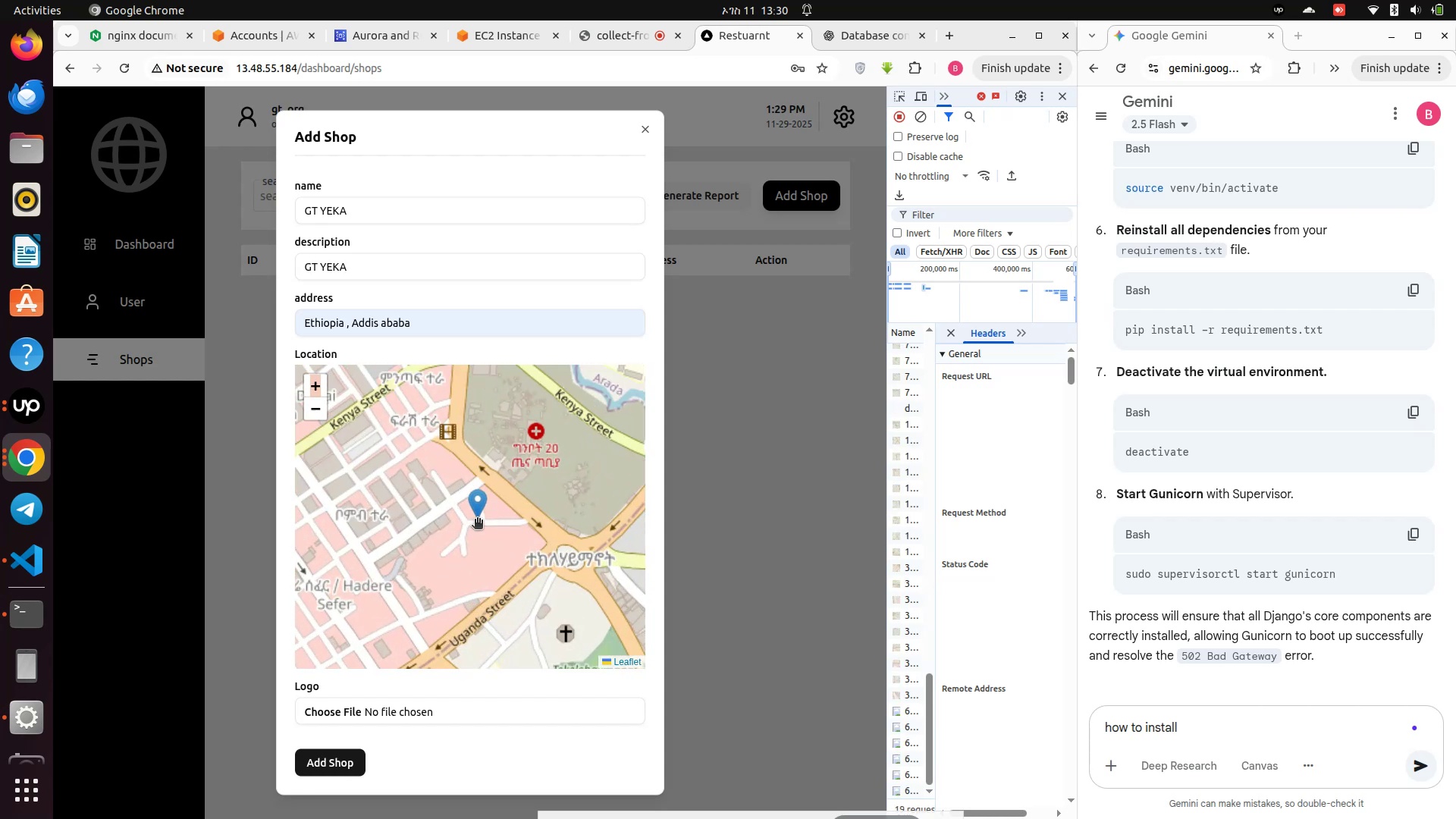 
left_click([477, 520])
 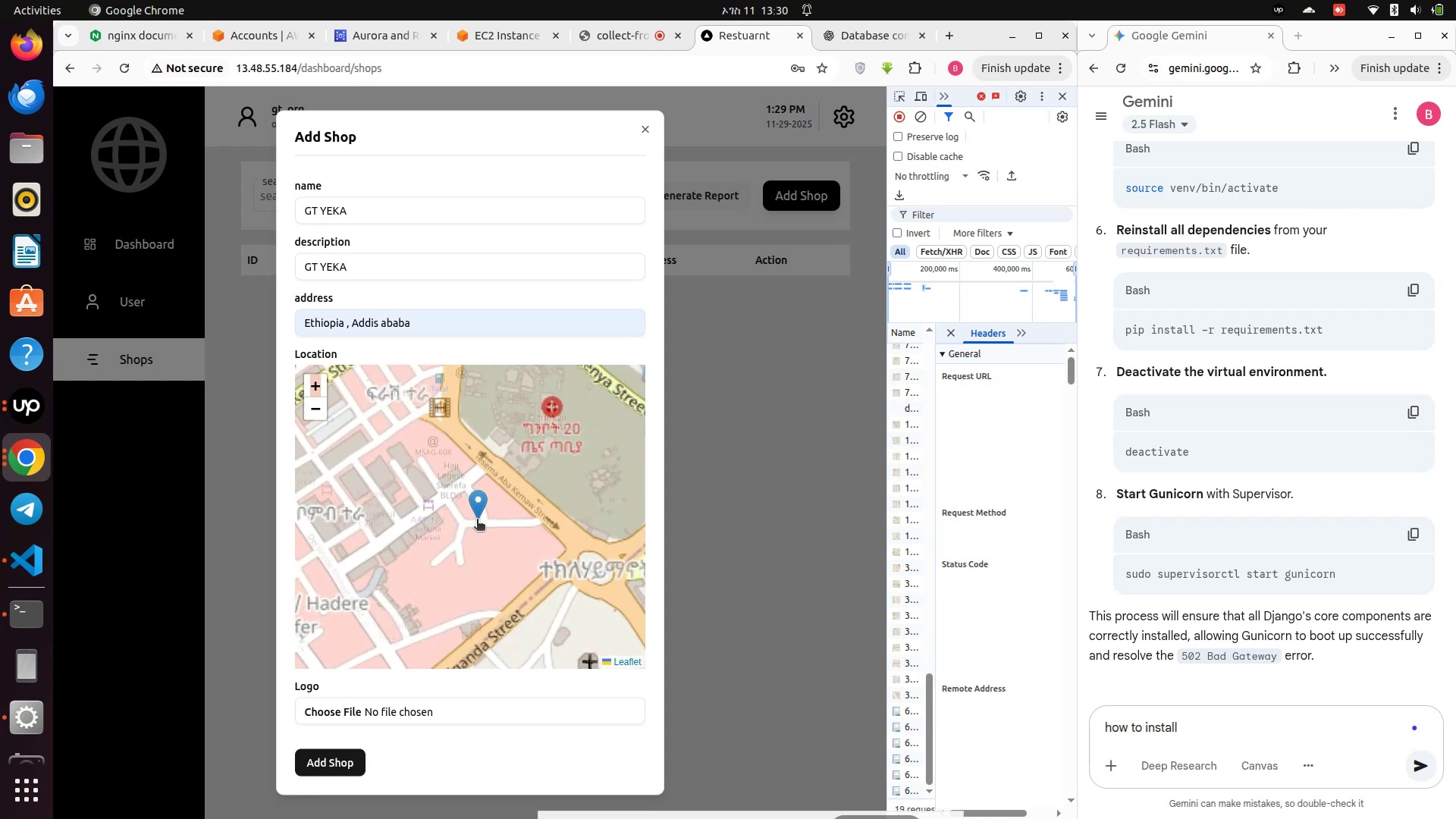 
left_click([477, 520])
 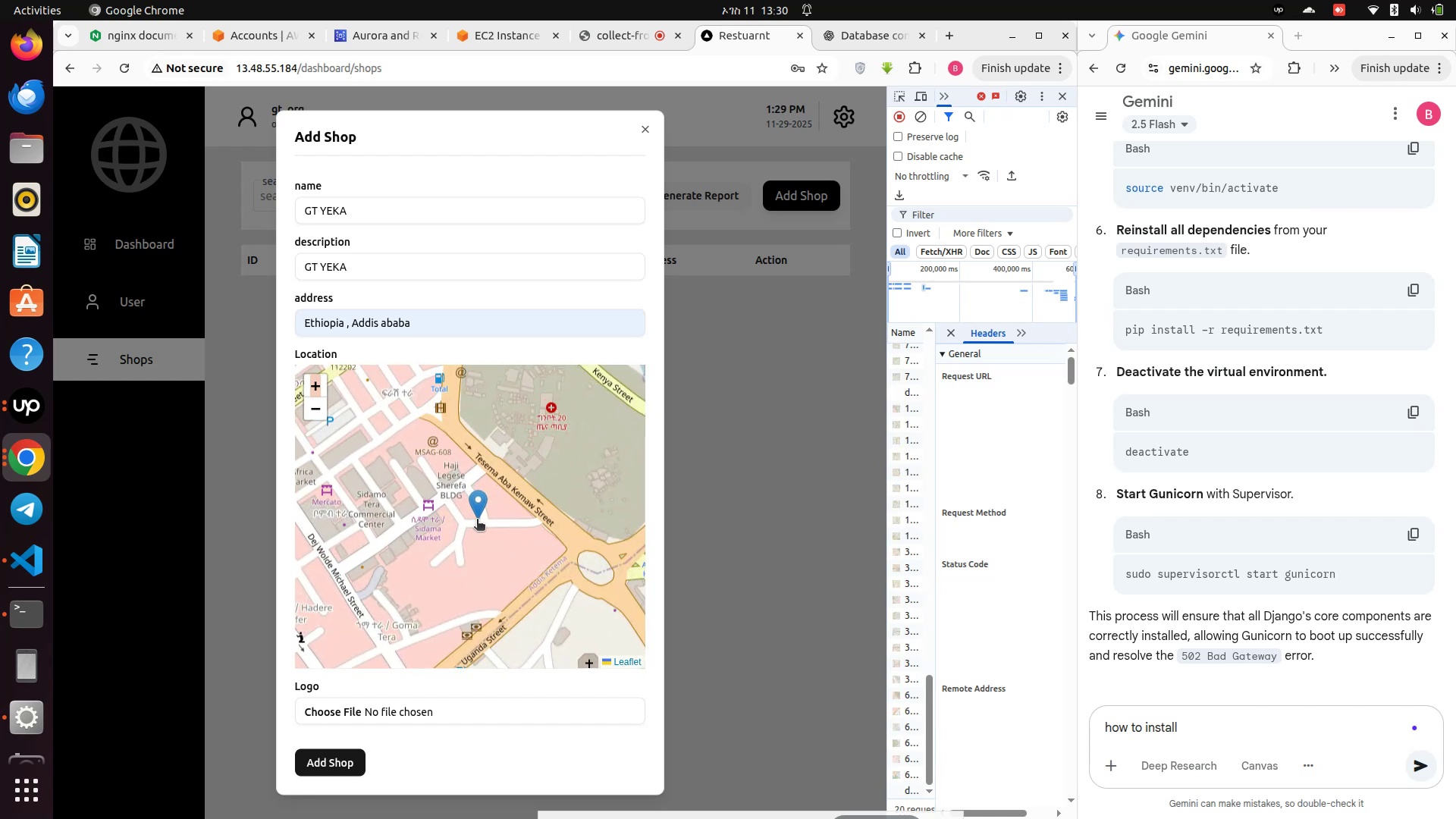 
left_click([477, 520])
 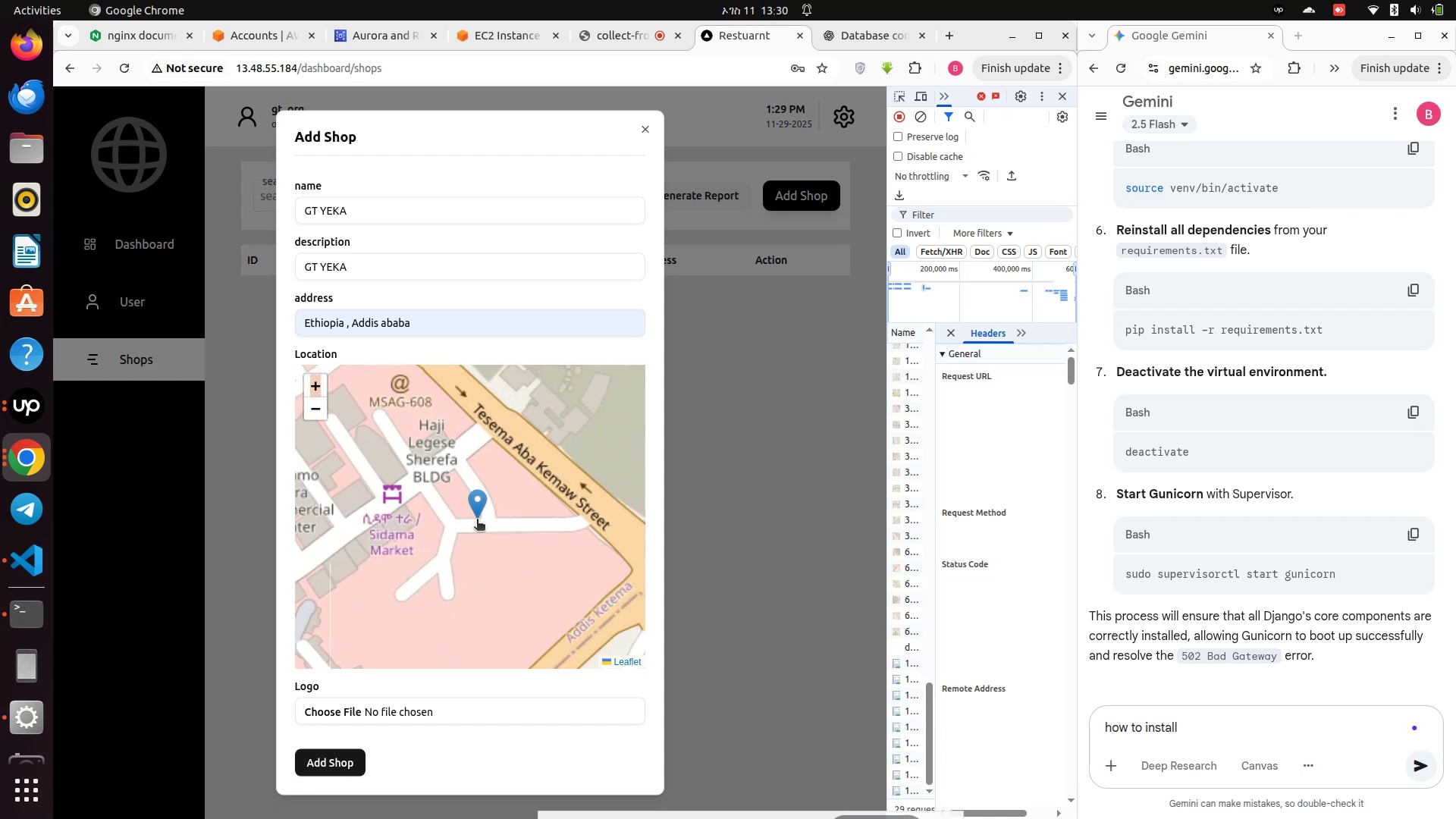 
left_click([477, 520])
 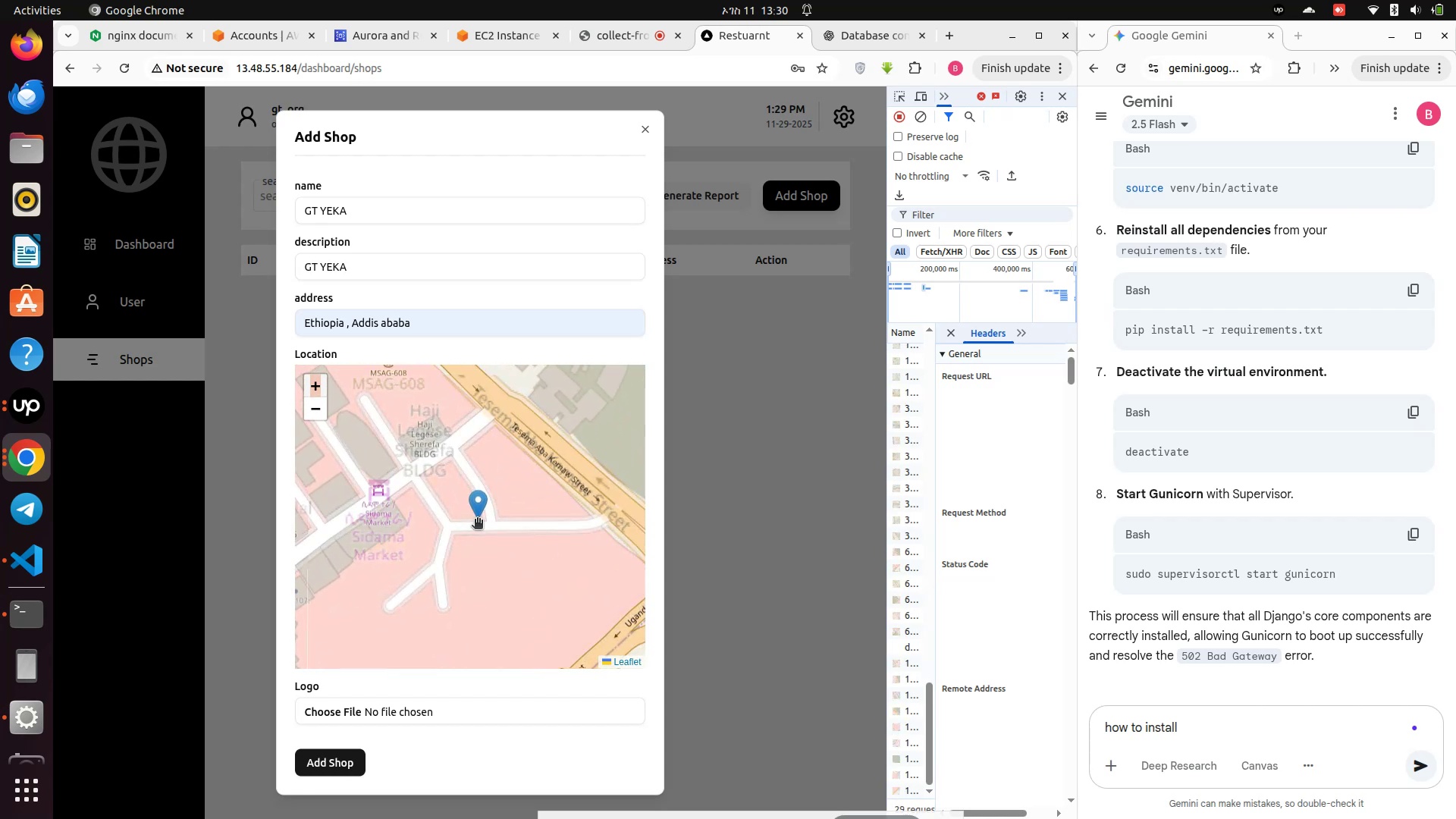 
left_click([477, 520])
 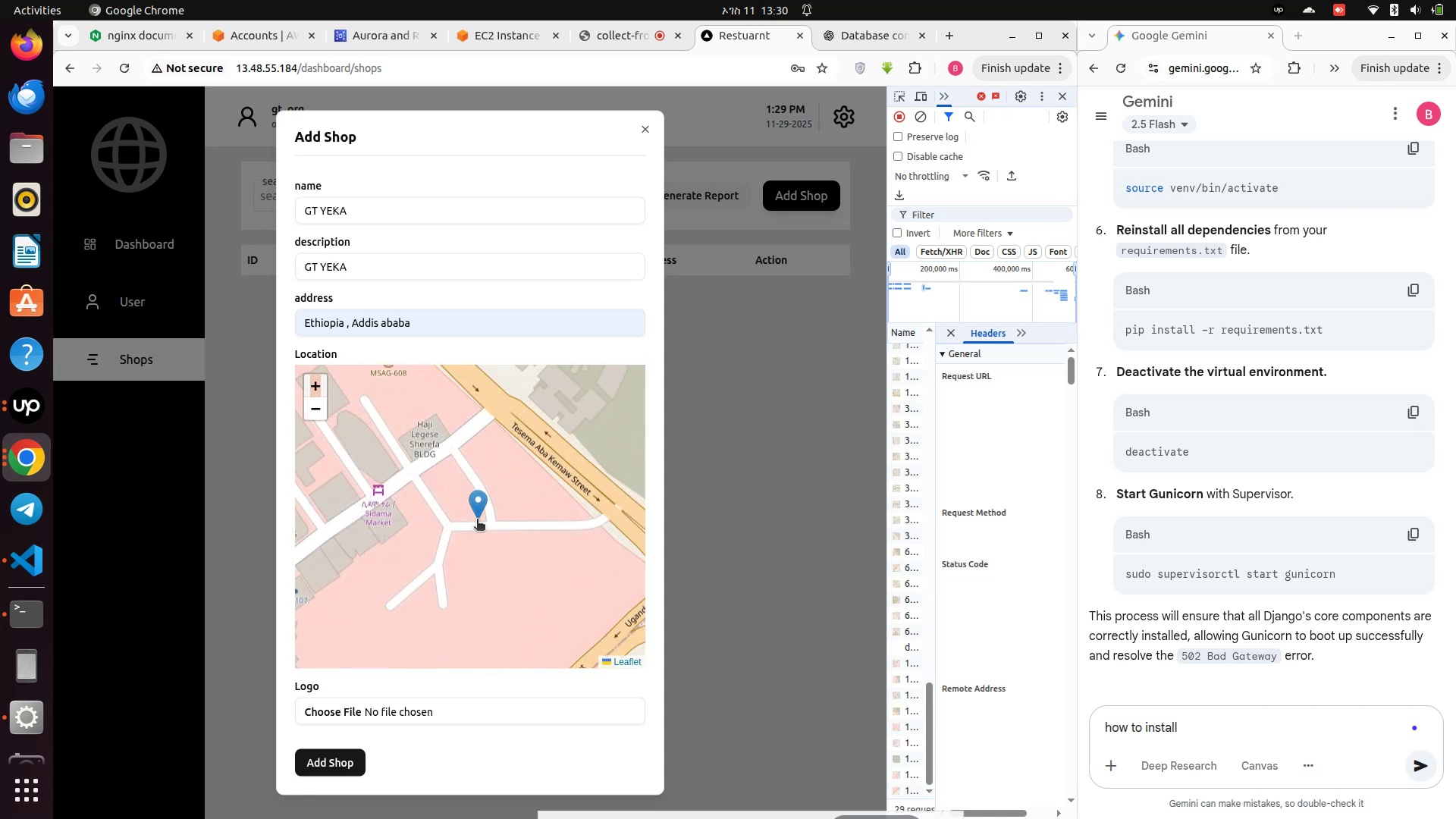 
left_click([477, 520])
 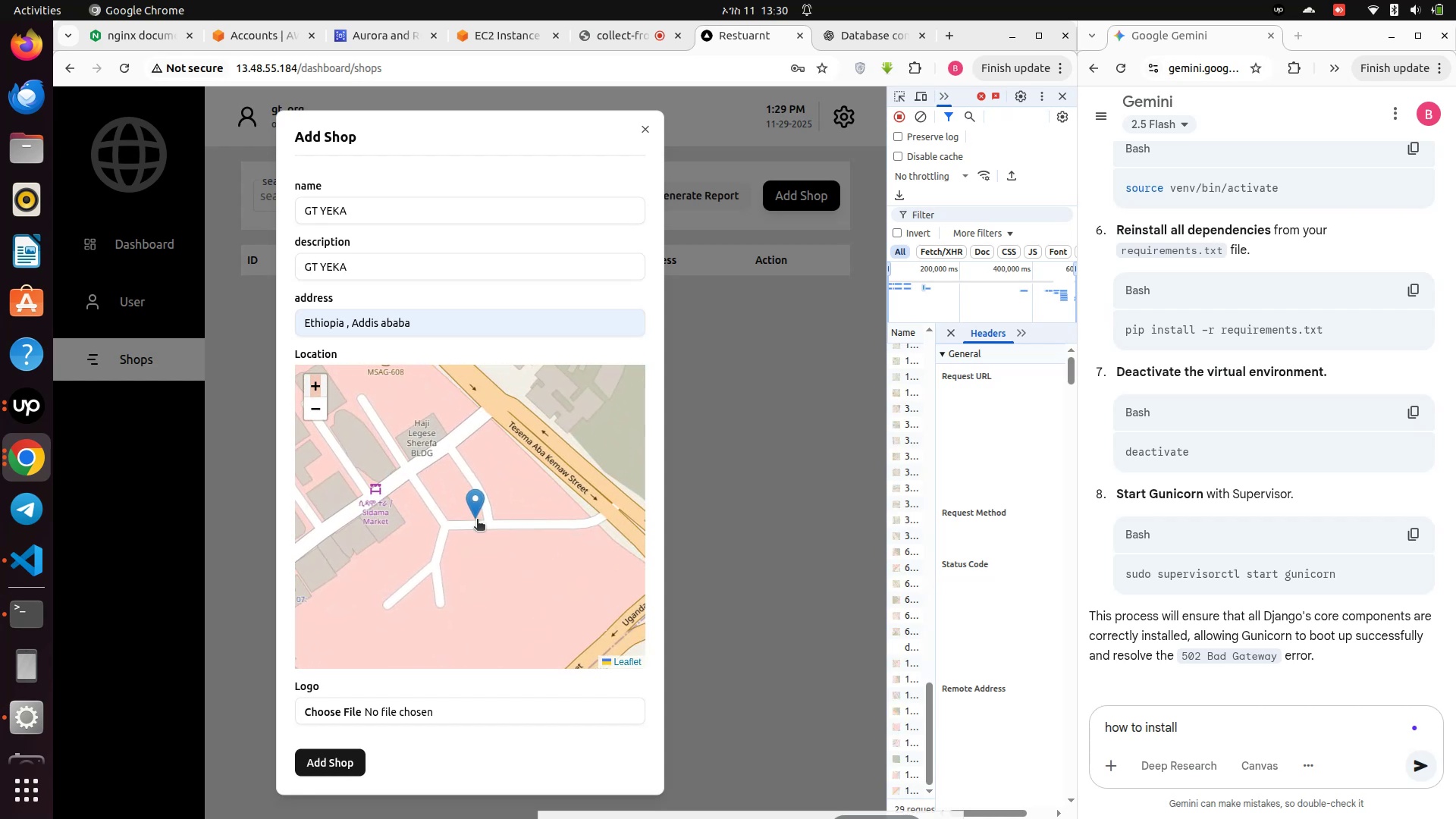 
left_click([477, 520])
 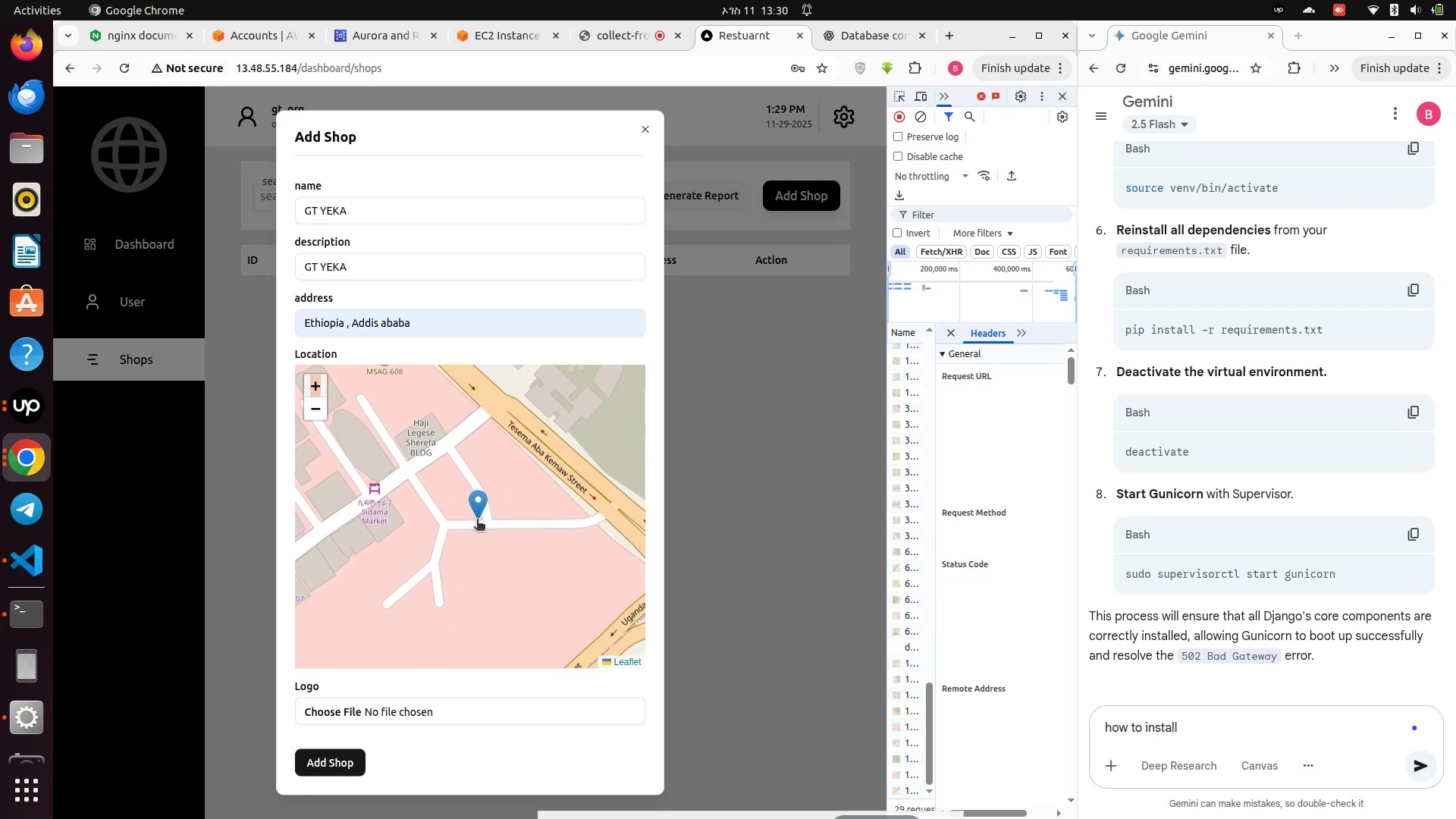 
left_click([477, 520])
 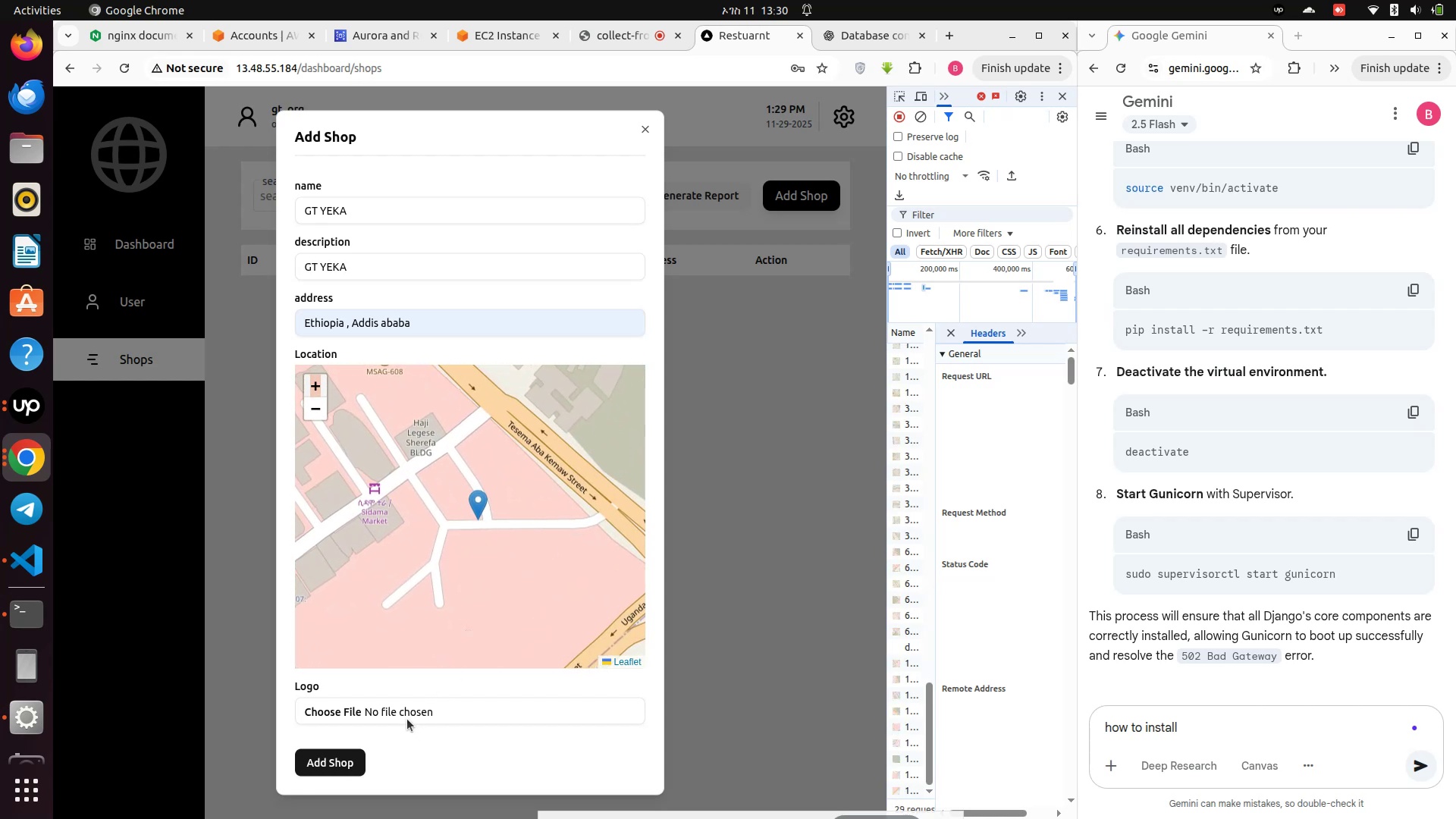 
left_click([404, 712])
 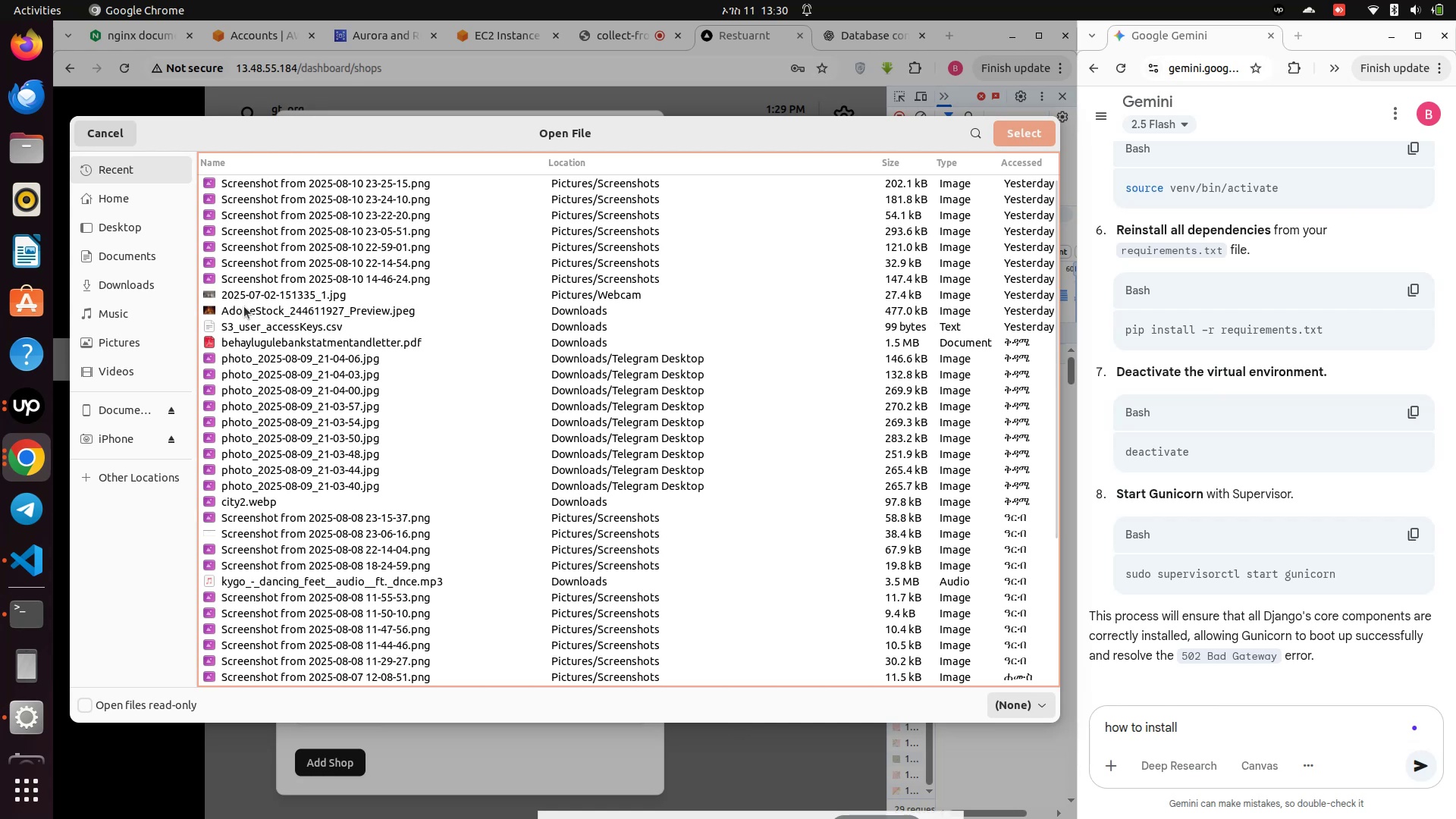 
double_click([237, 293])
 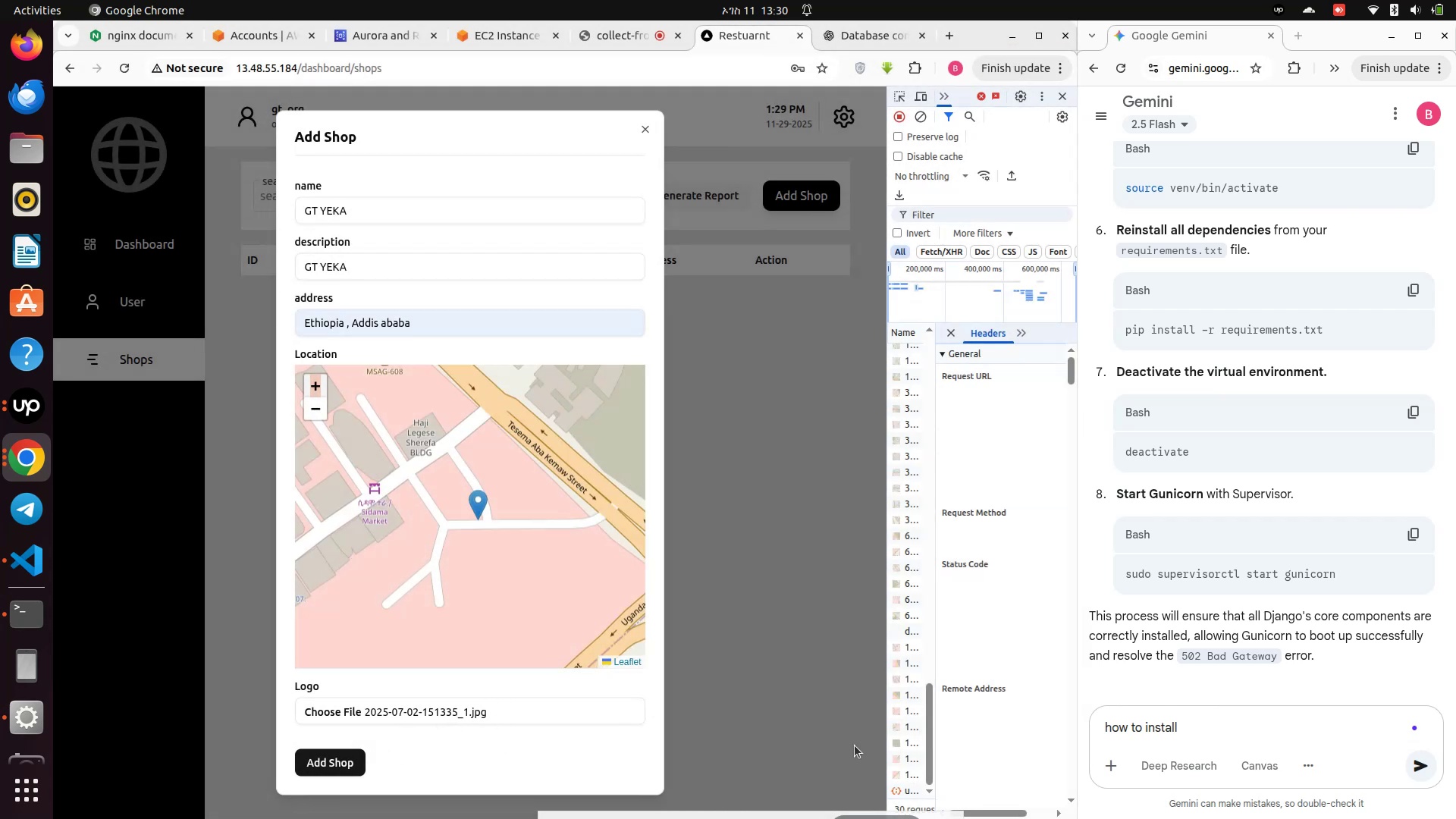 
left_click([903, 787])
 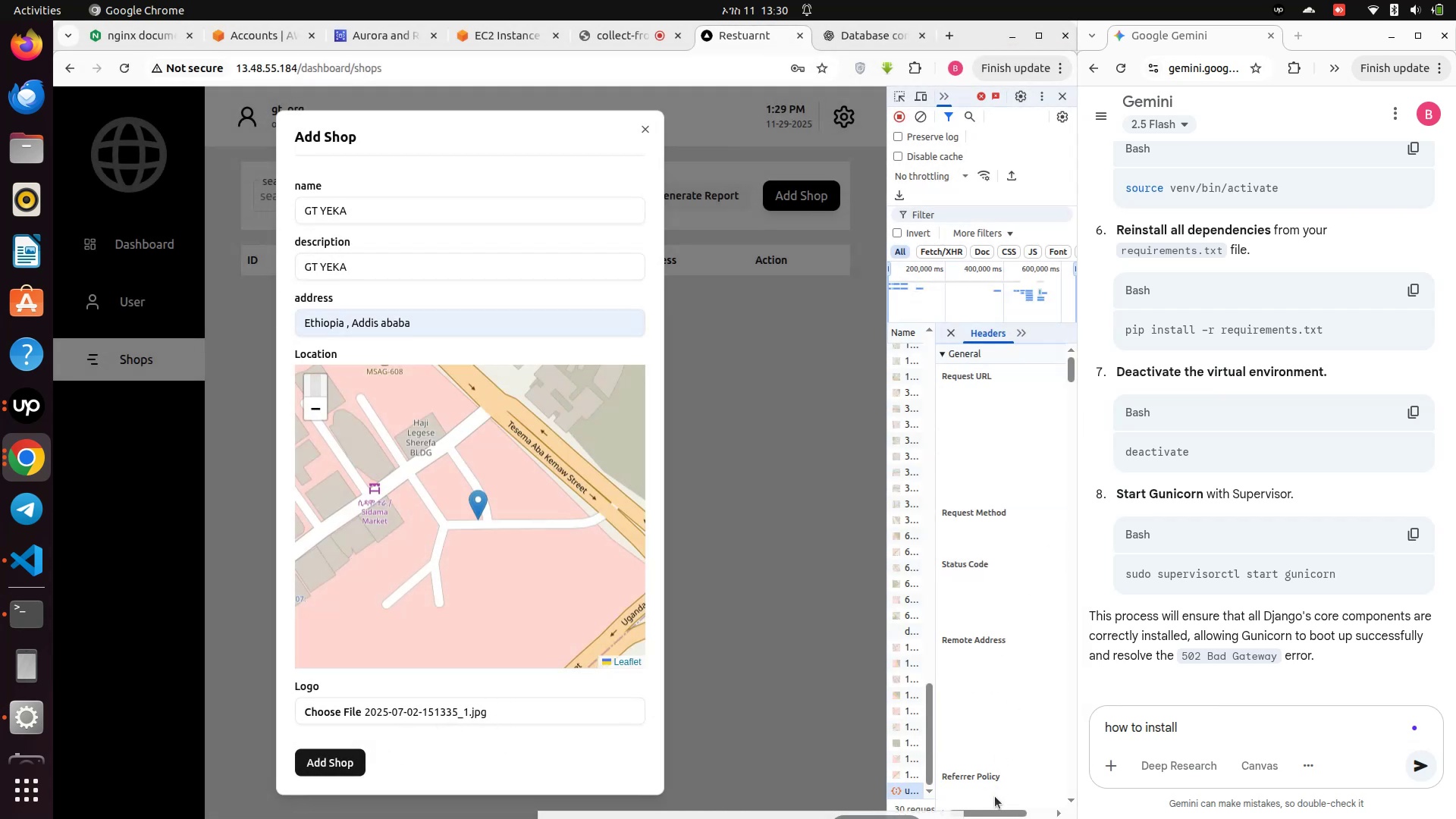 
left_click_drag(start_coordinate=[990, 811], to_coordinate=[941, 799])
 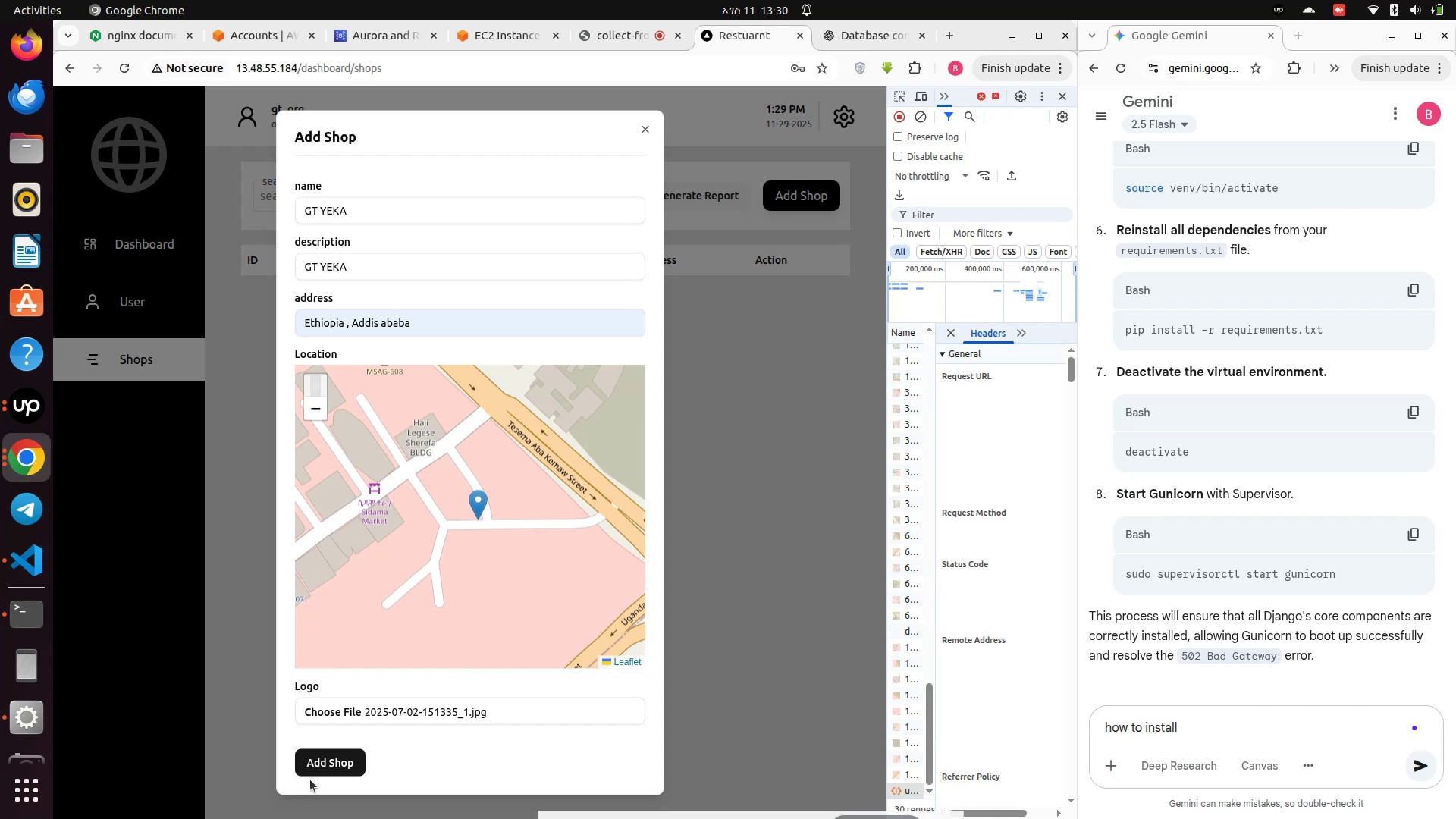 
left_click([323, 766])
 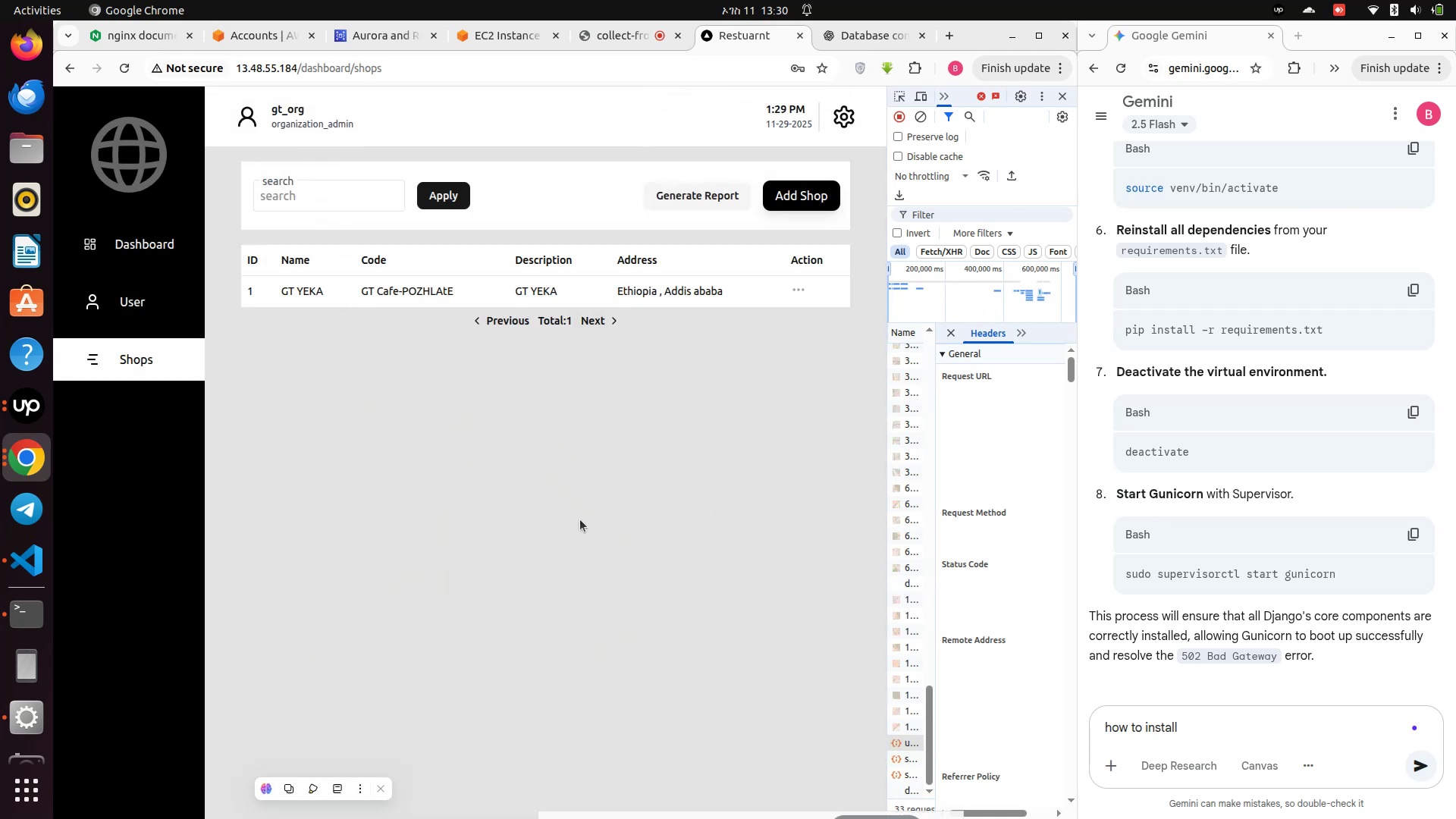 
wait(8.54)
 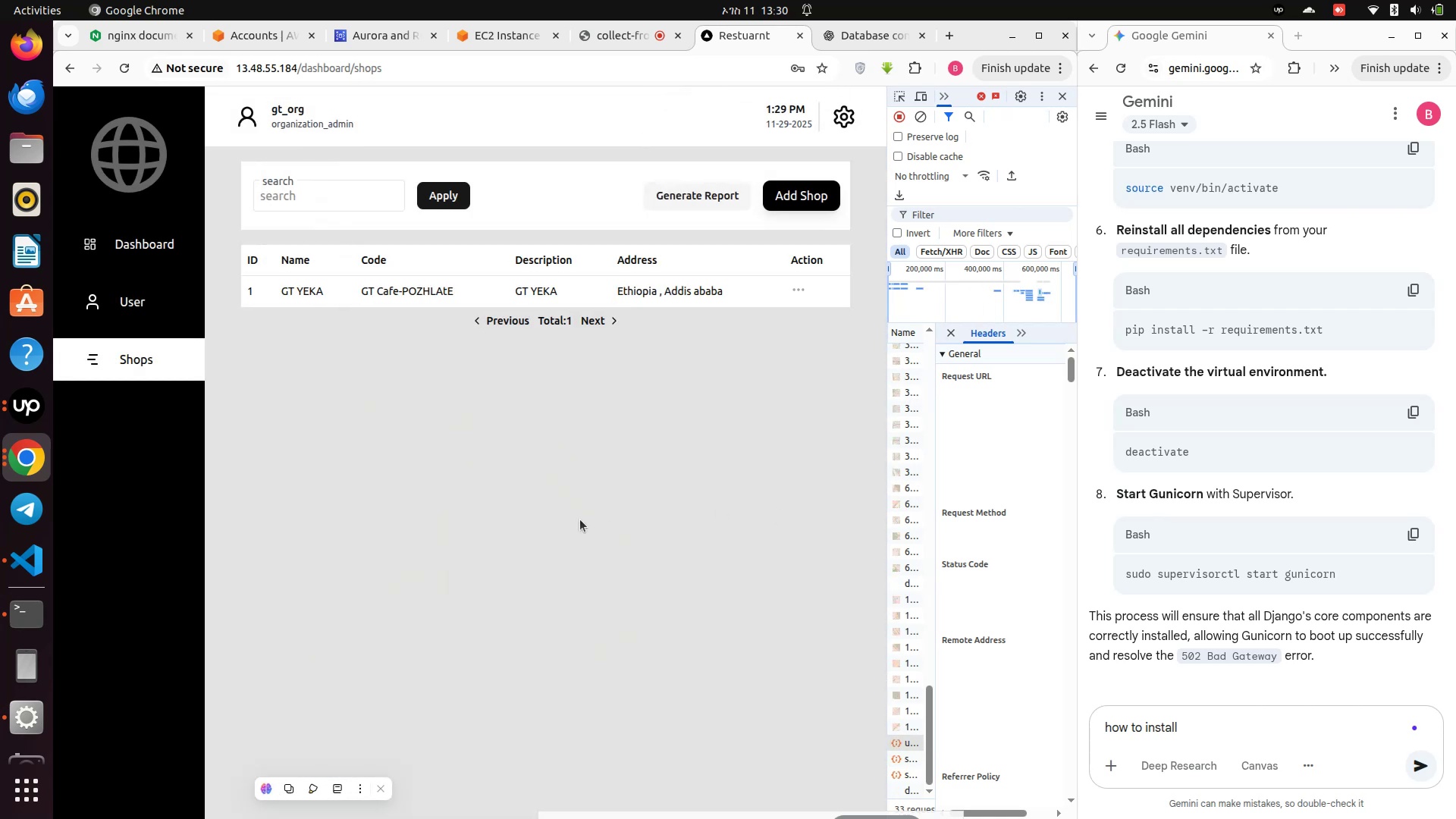 
double_click([422, 293])
 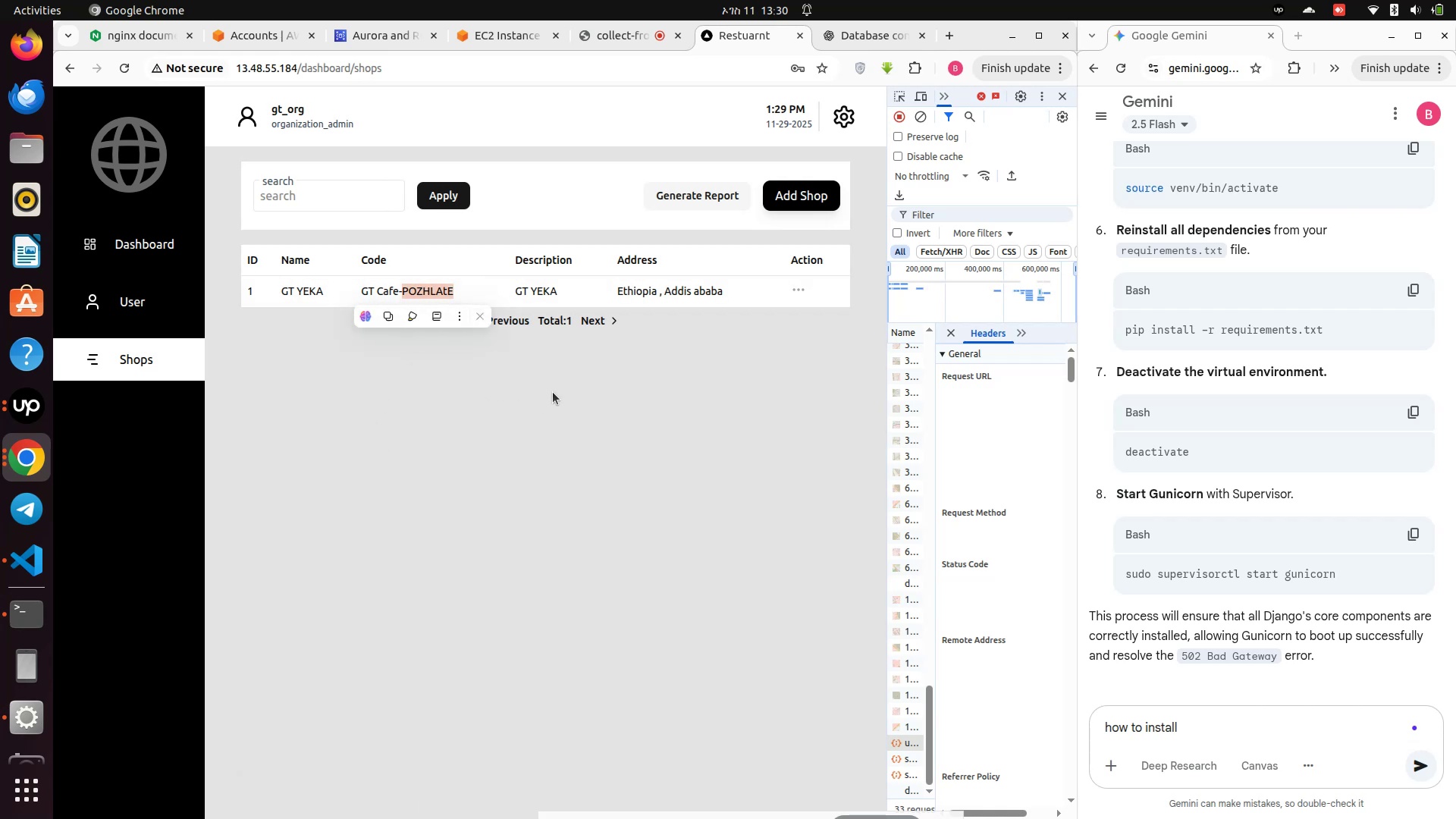 
left_click([554, 391])
 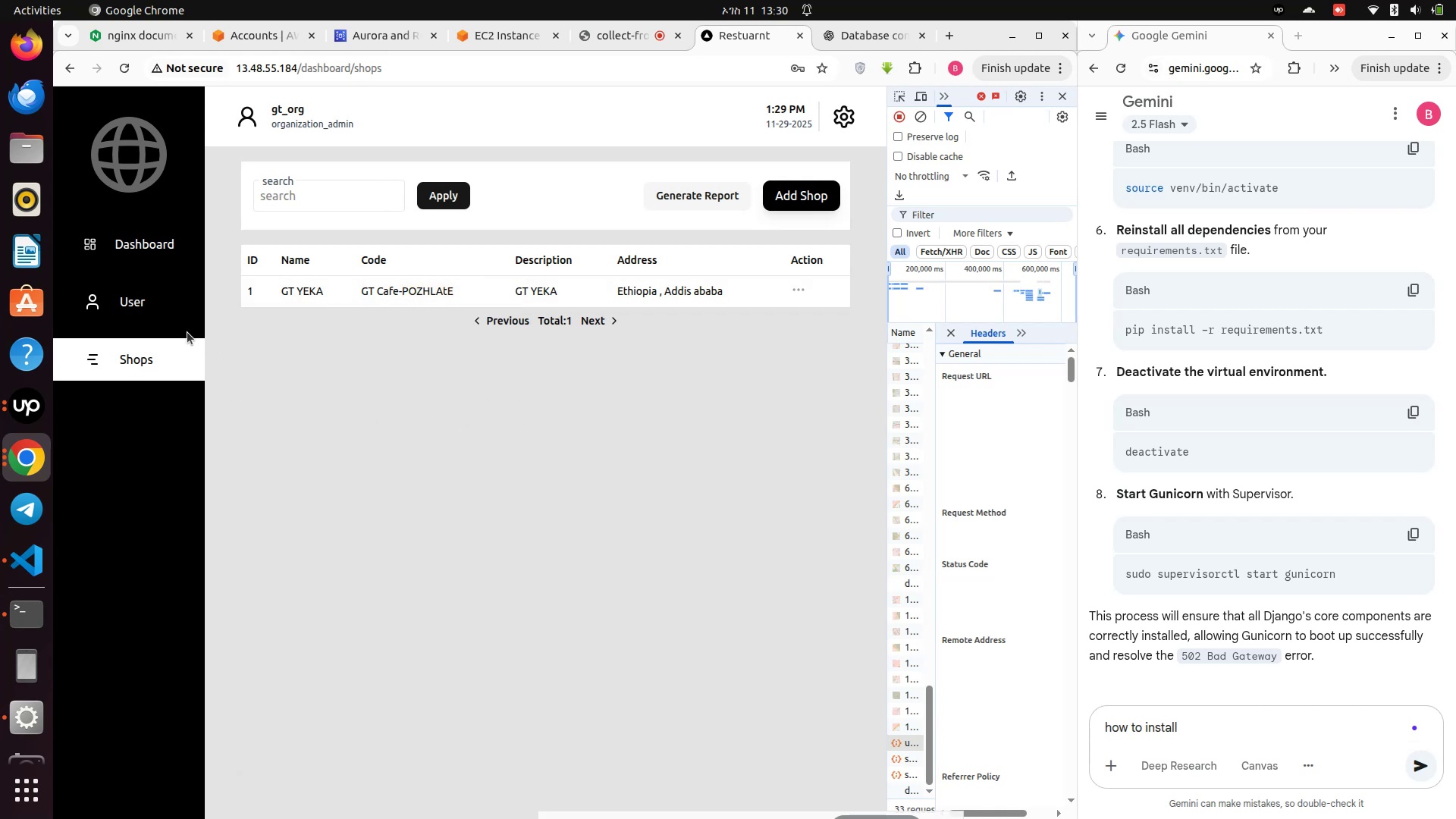 
left_click([126, 300])
 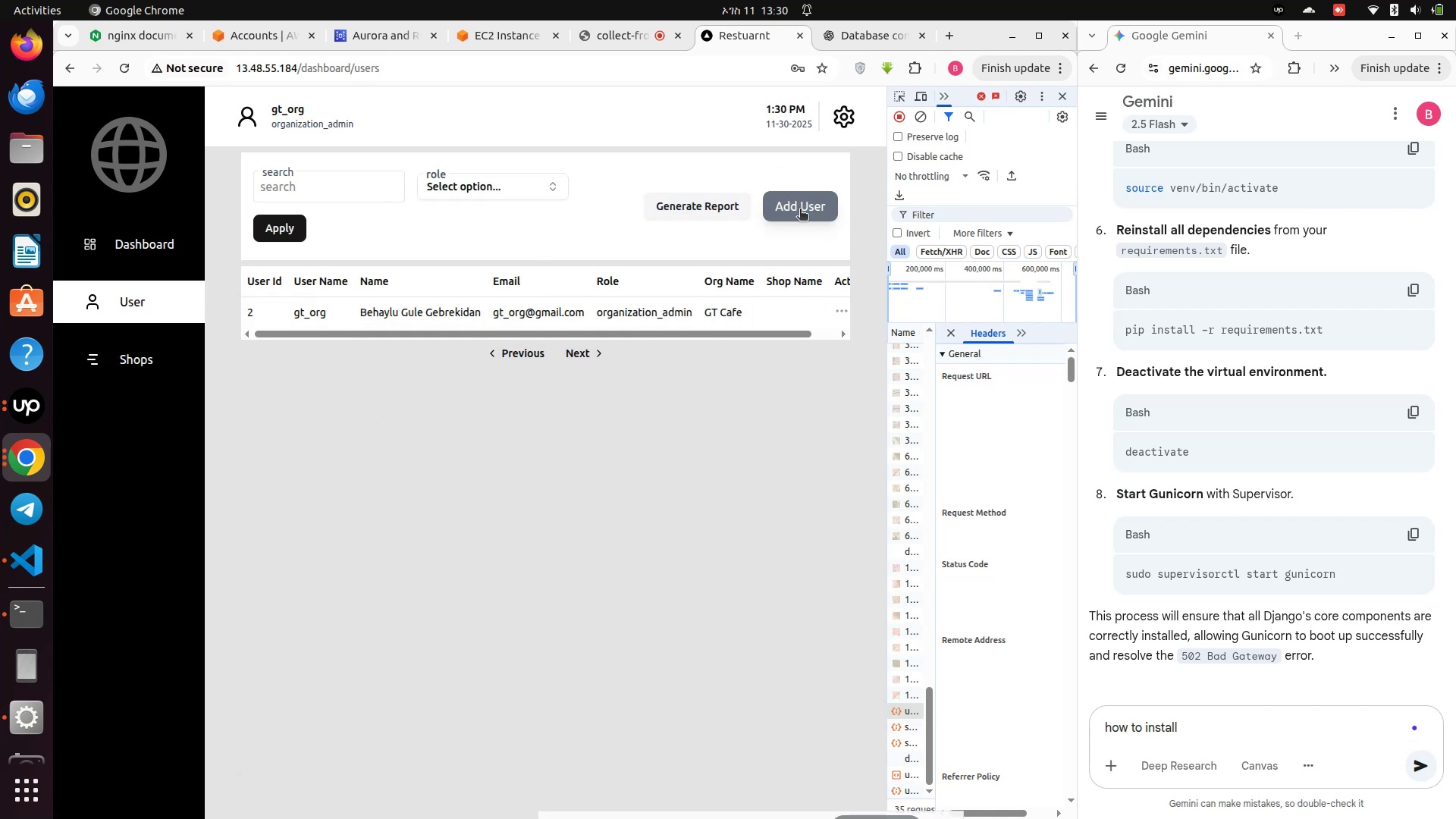 
left_click([800, 210])
 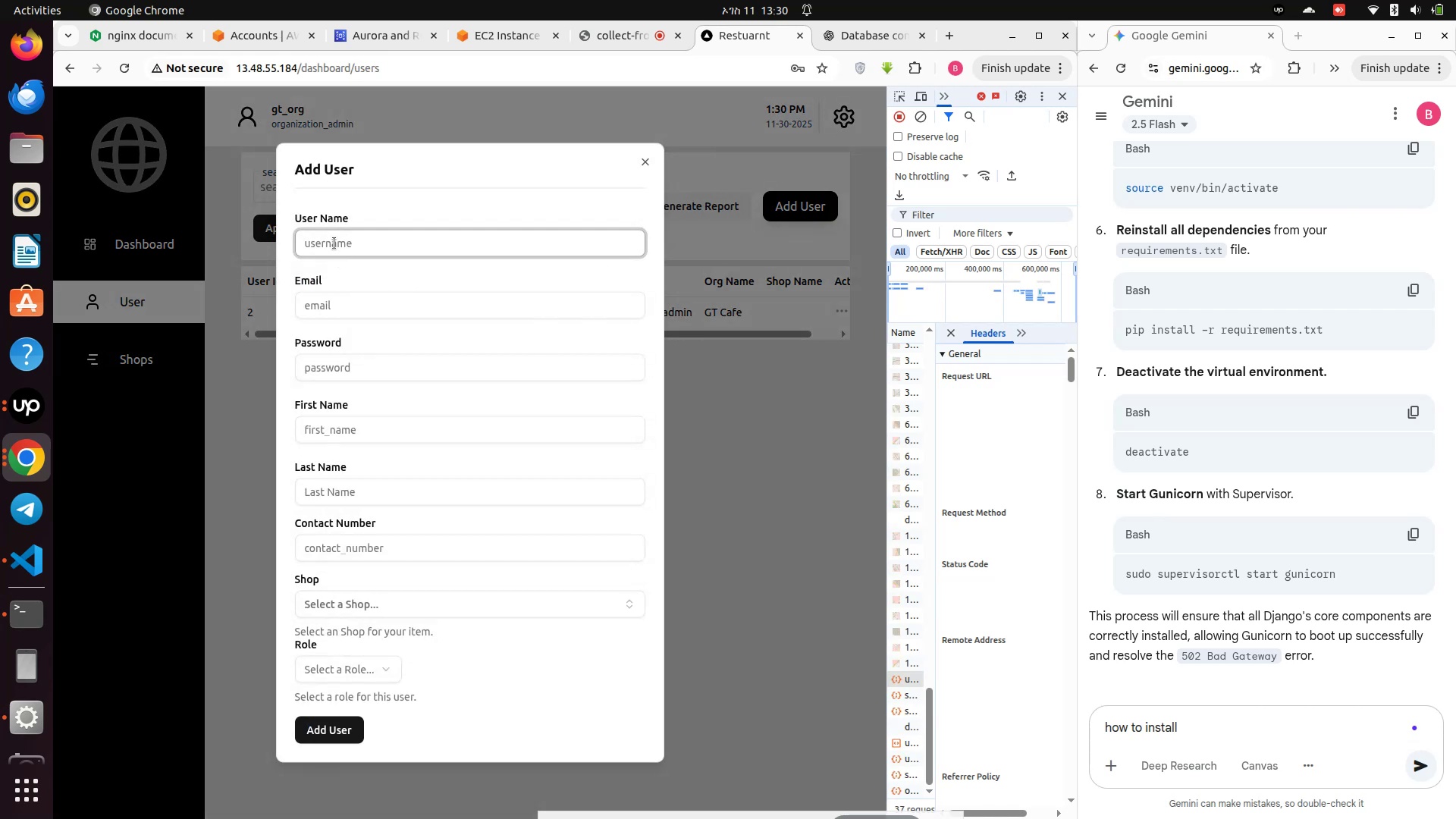 
left_click([332, 237])
 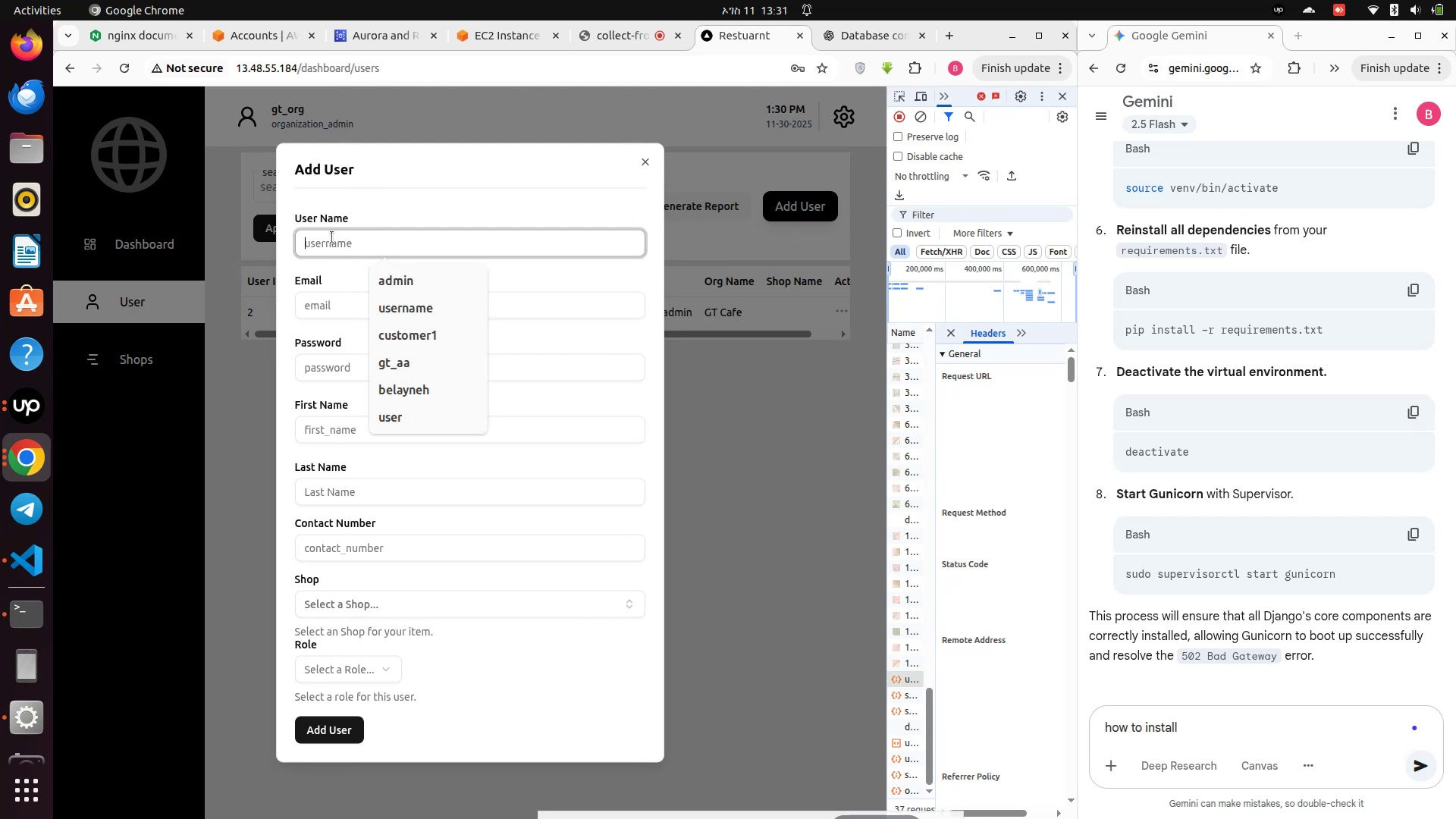 
type(gt)
 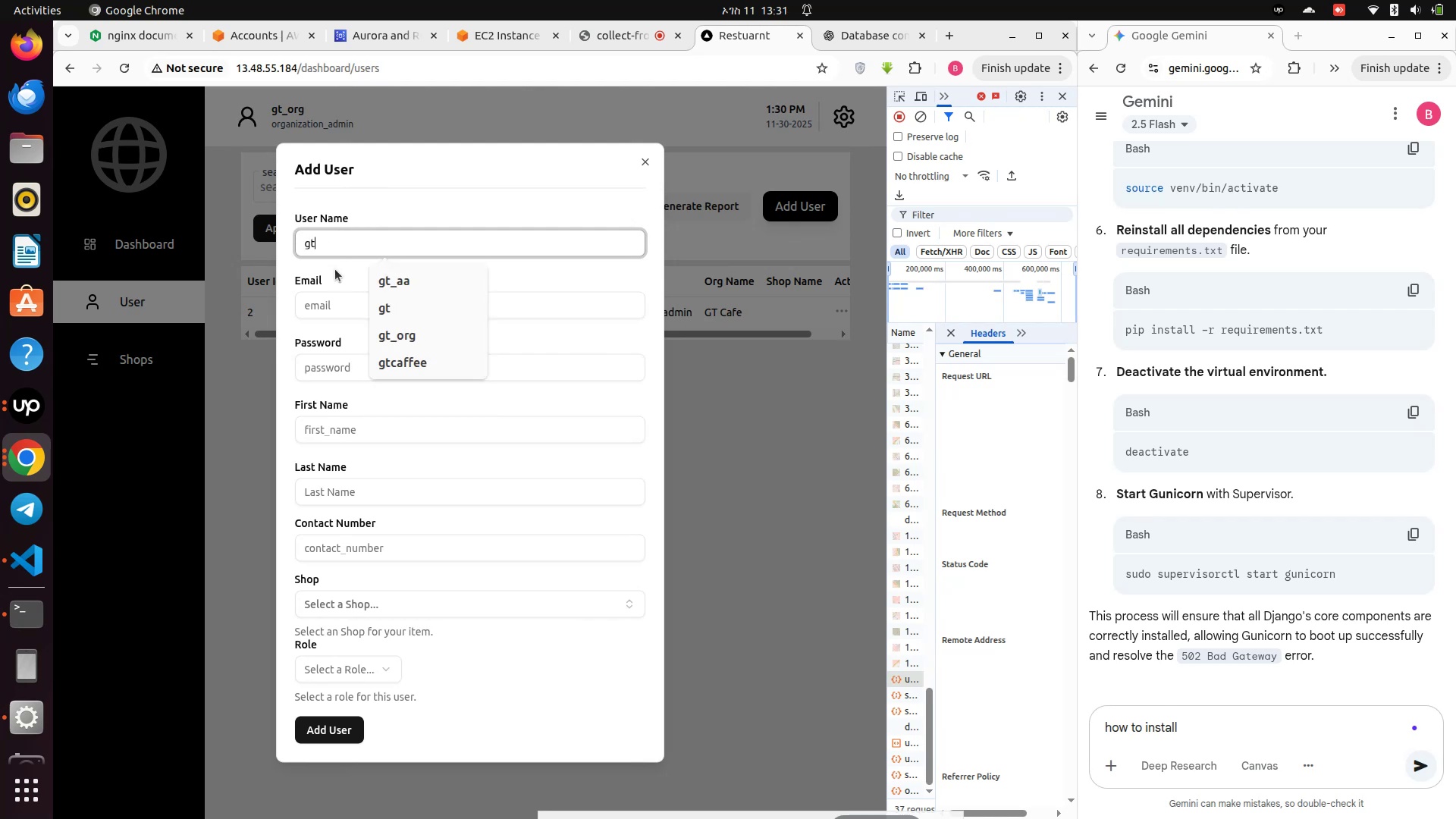 
left_click([422, 280])
 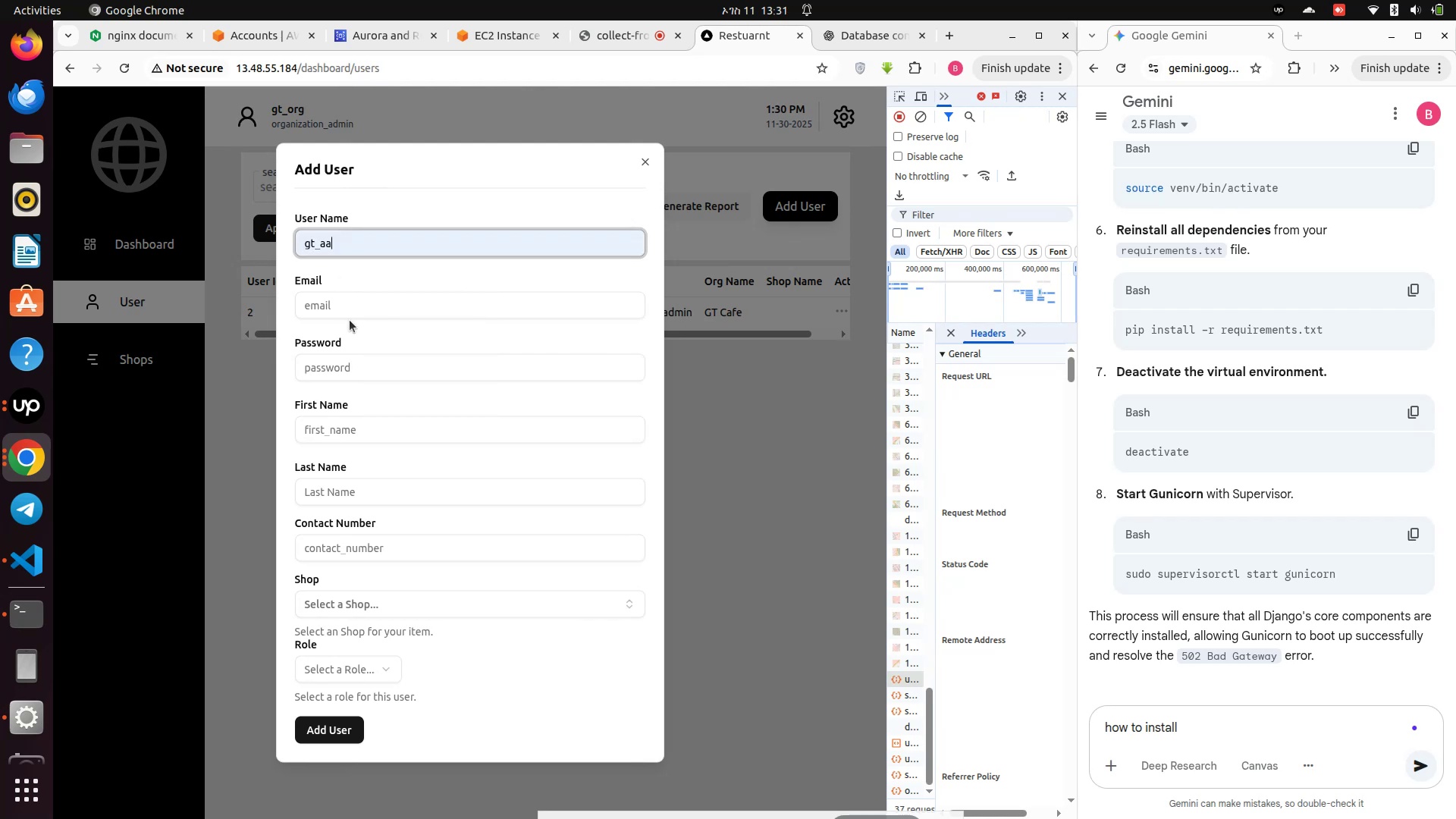 
left_click([350, 320])
 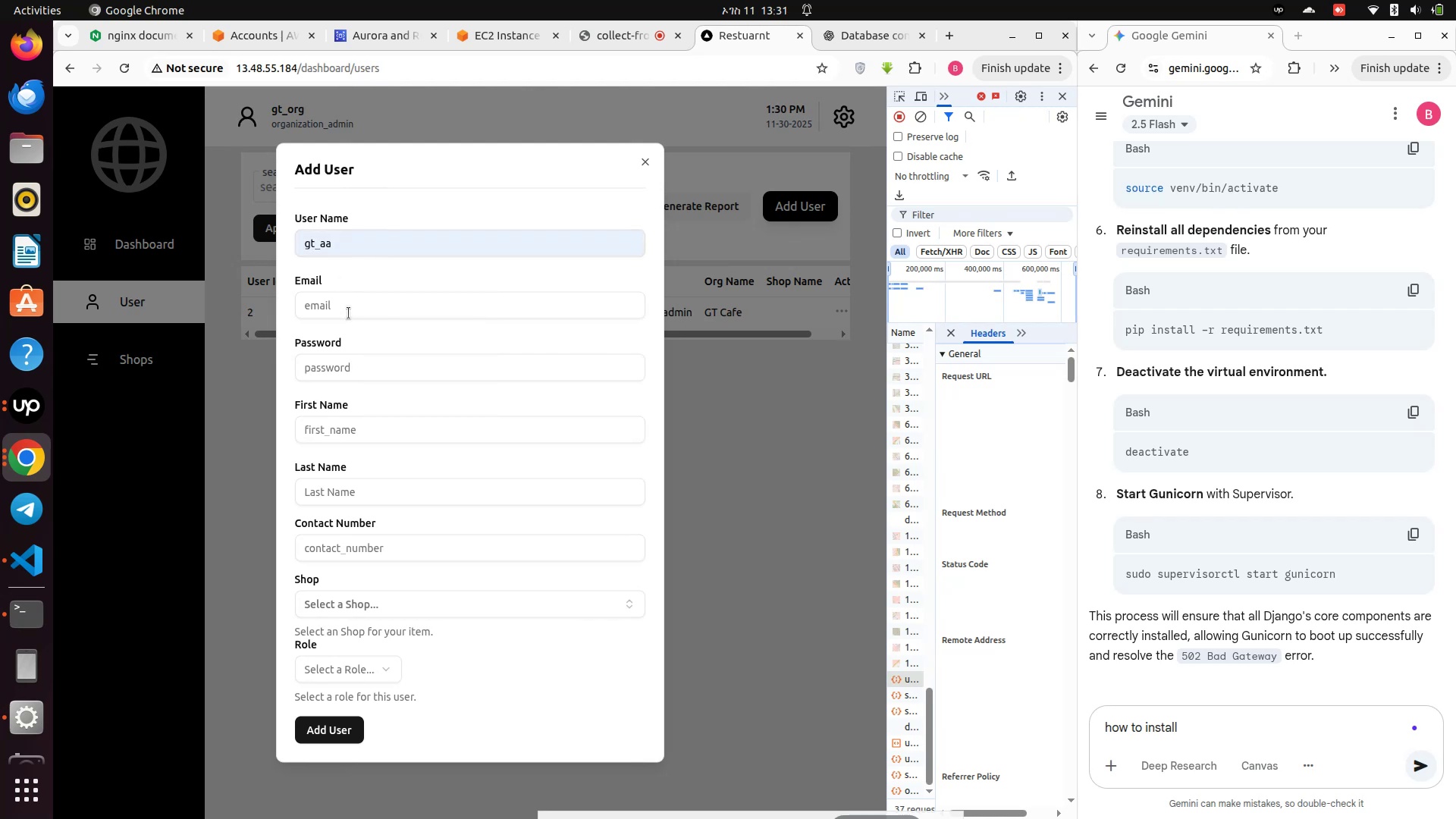 
left_click([349, 313])
 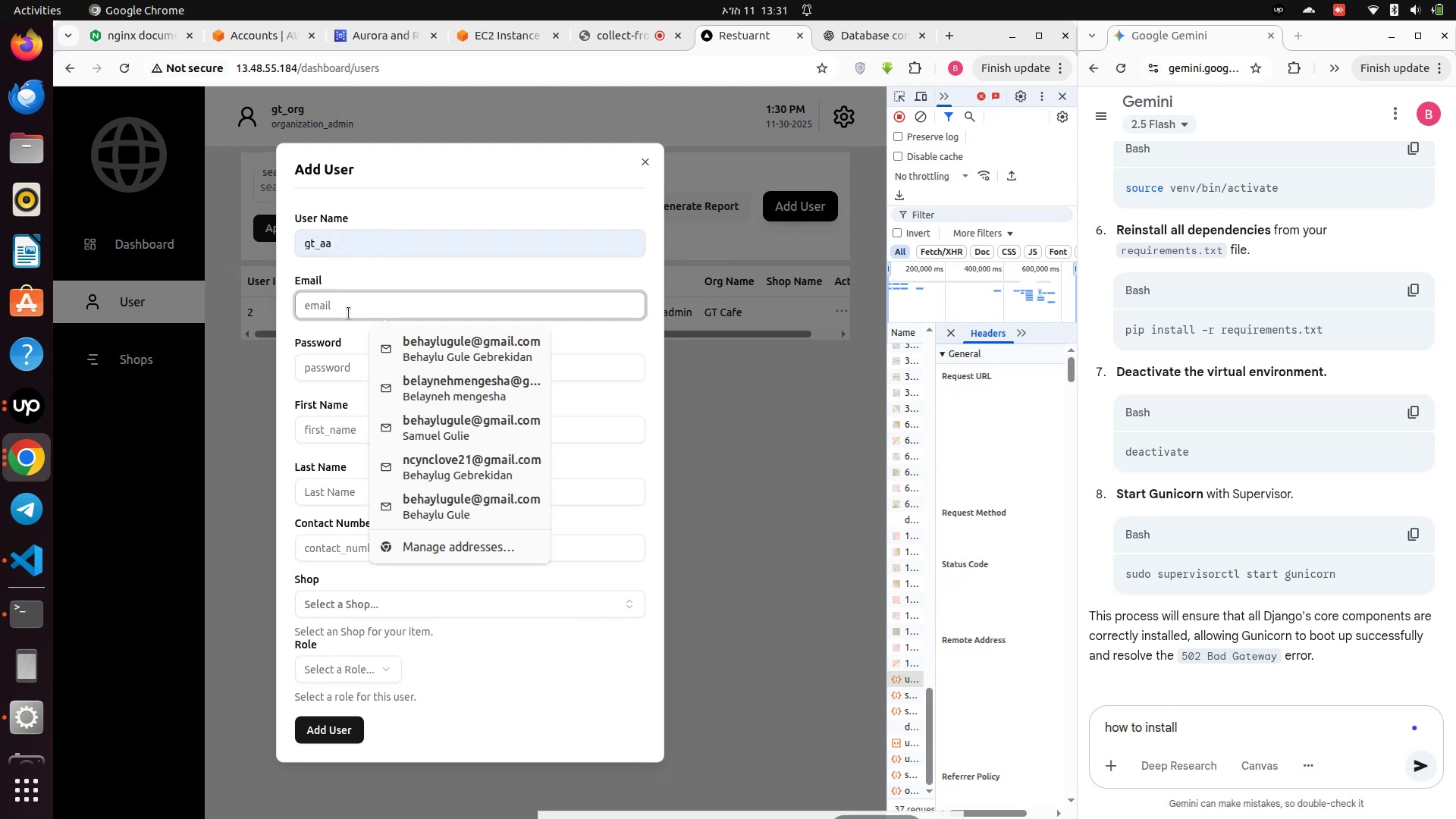 
type(gt_aa)
 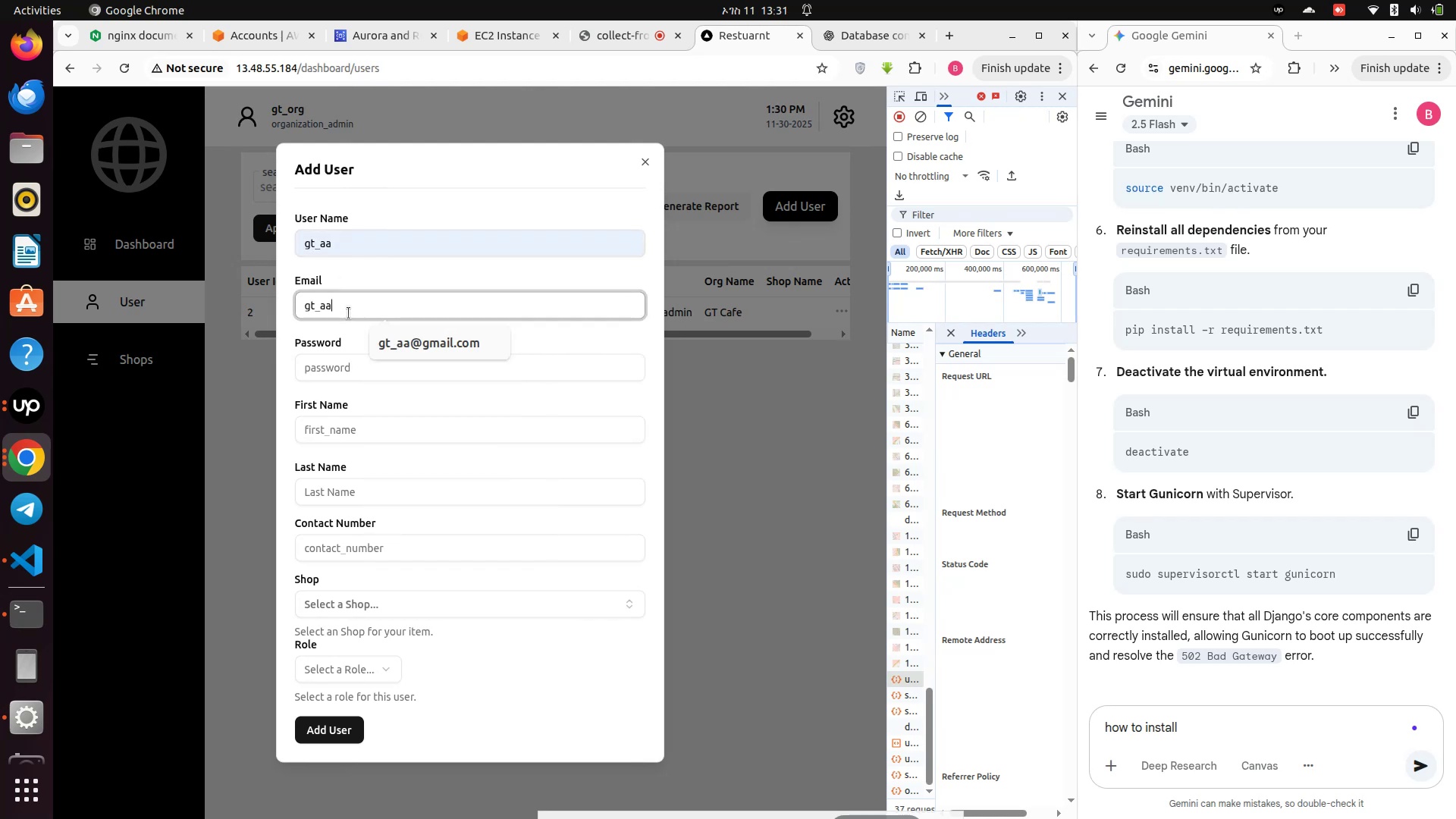 
wait(5.92)
 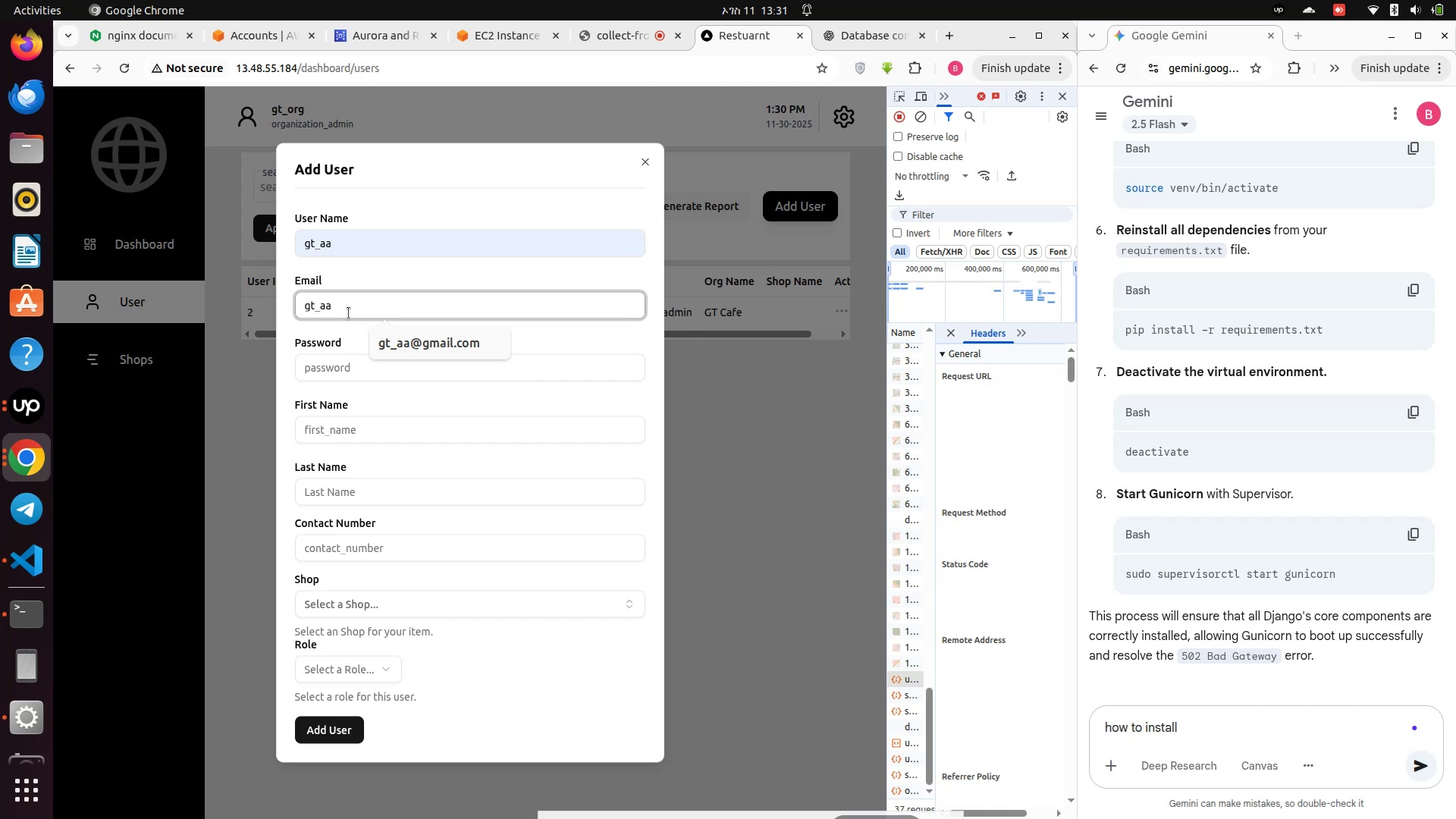 
left_click([455, 353])
 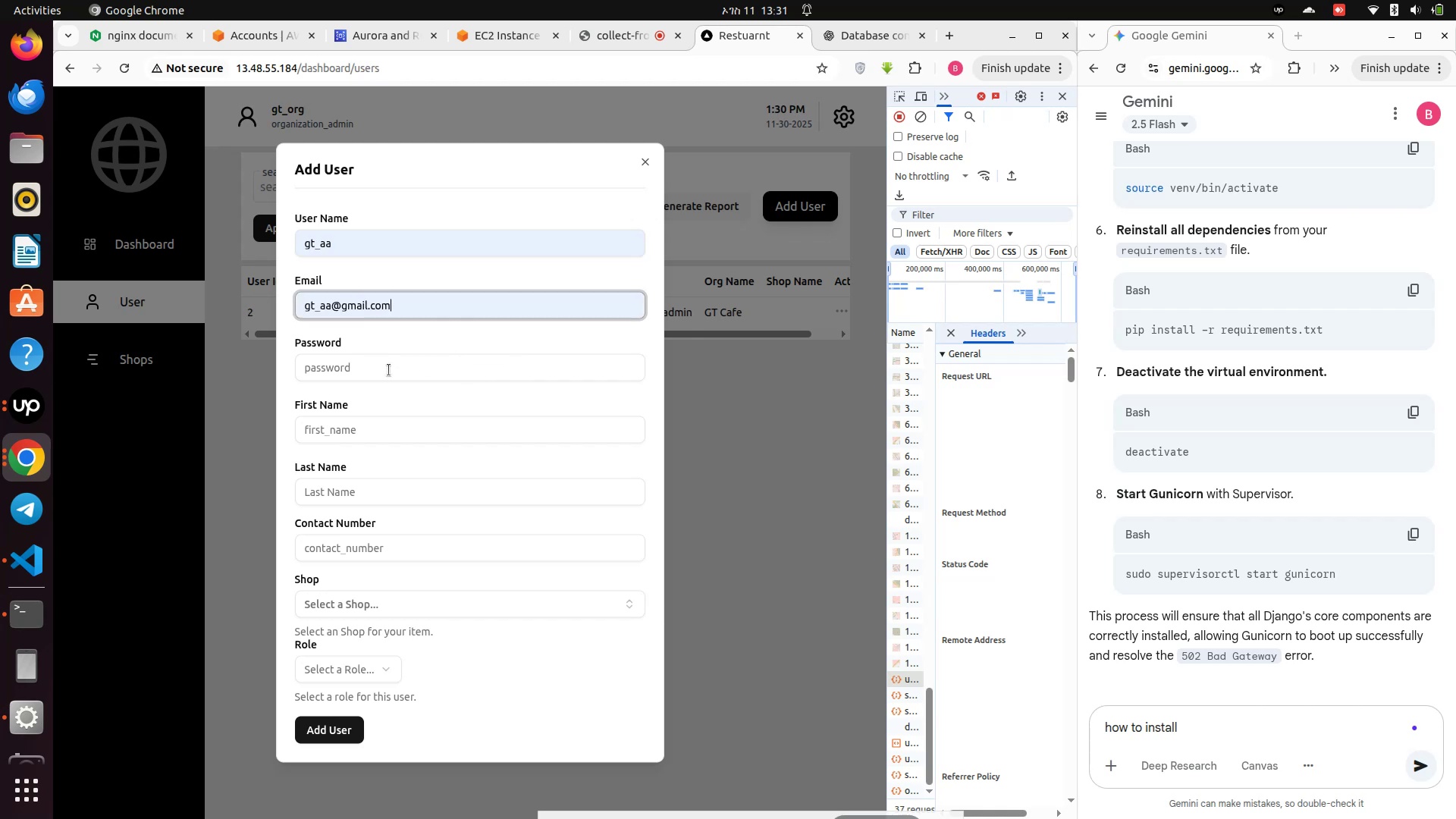 
left_click([389, 370])
 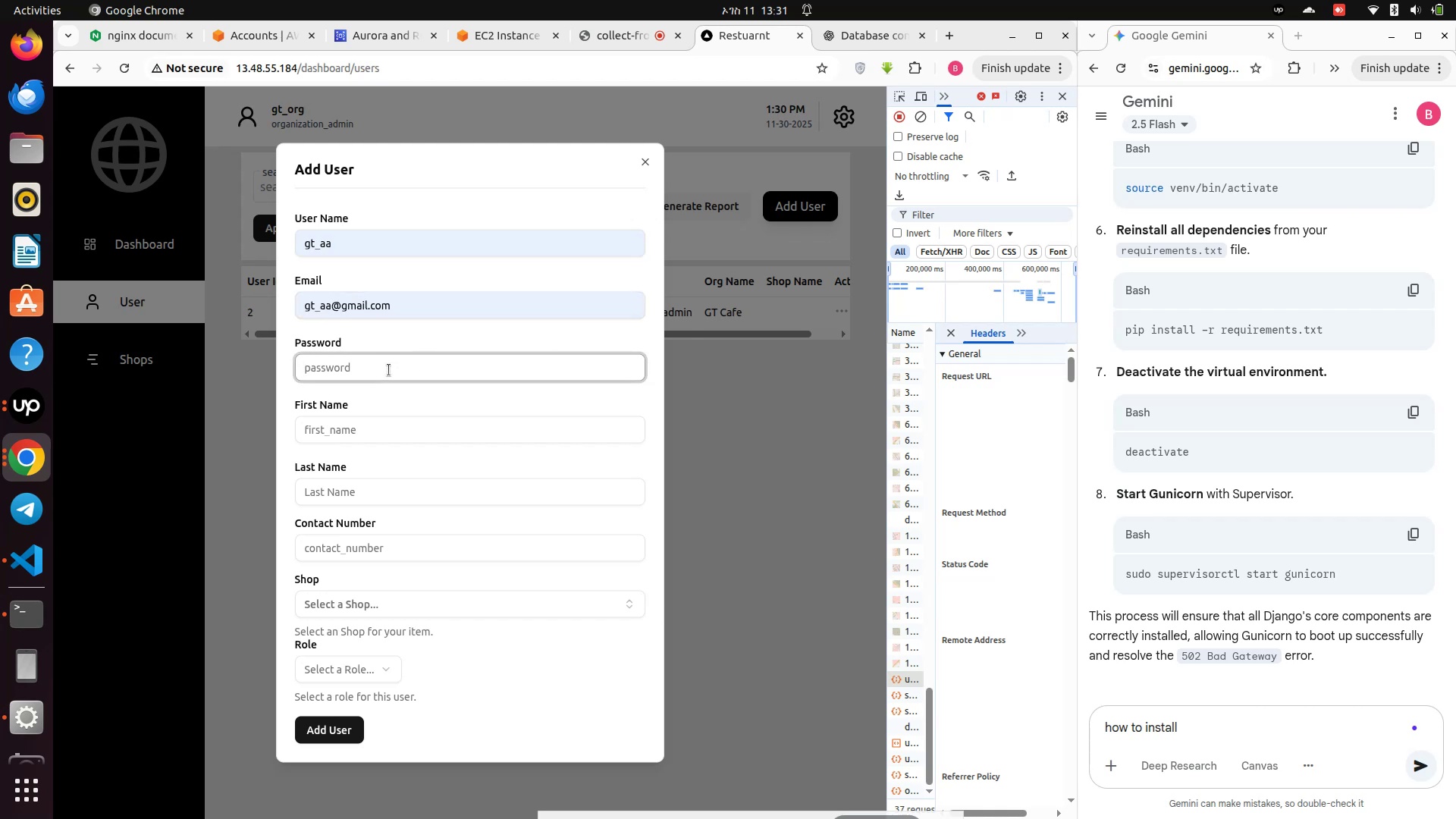 
type(!@QWASZXzxasqw12)
 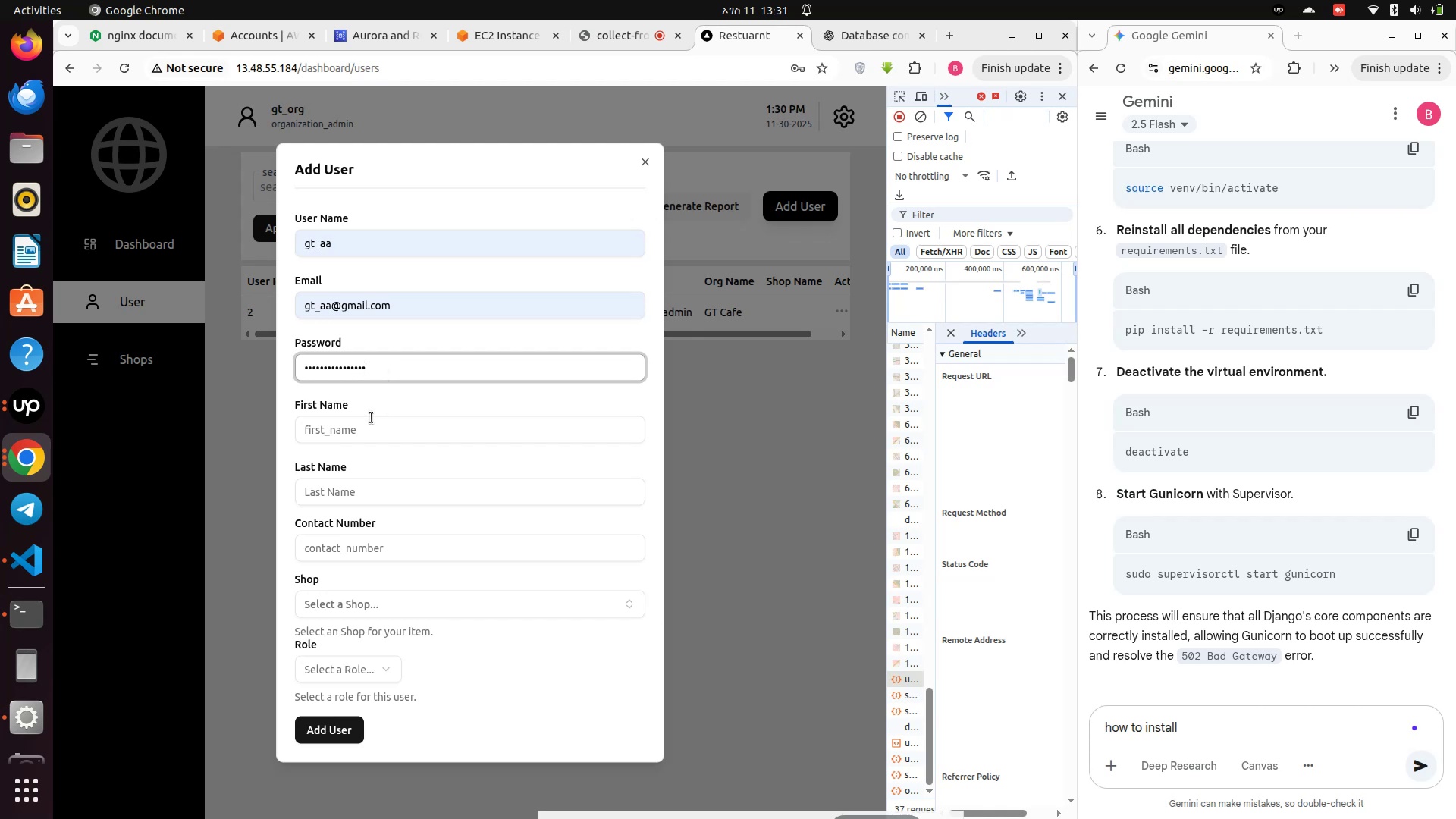 
left_click([351, 436])
 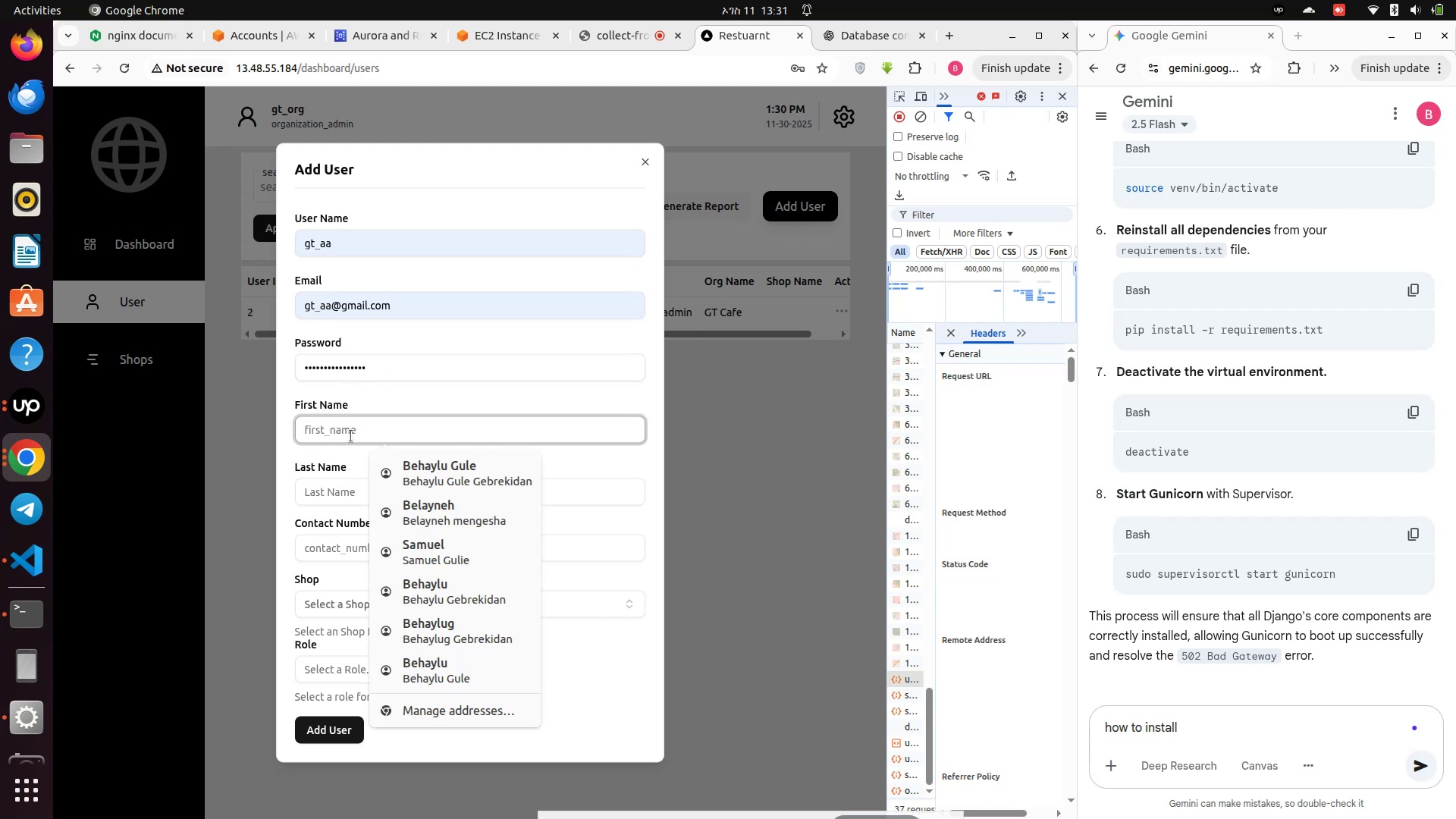 
wait(5.62)
 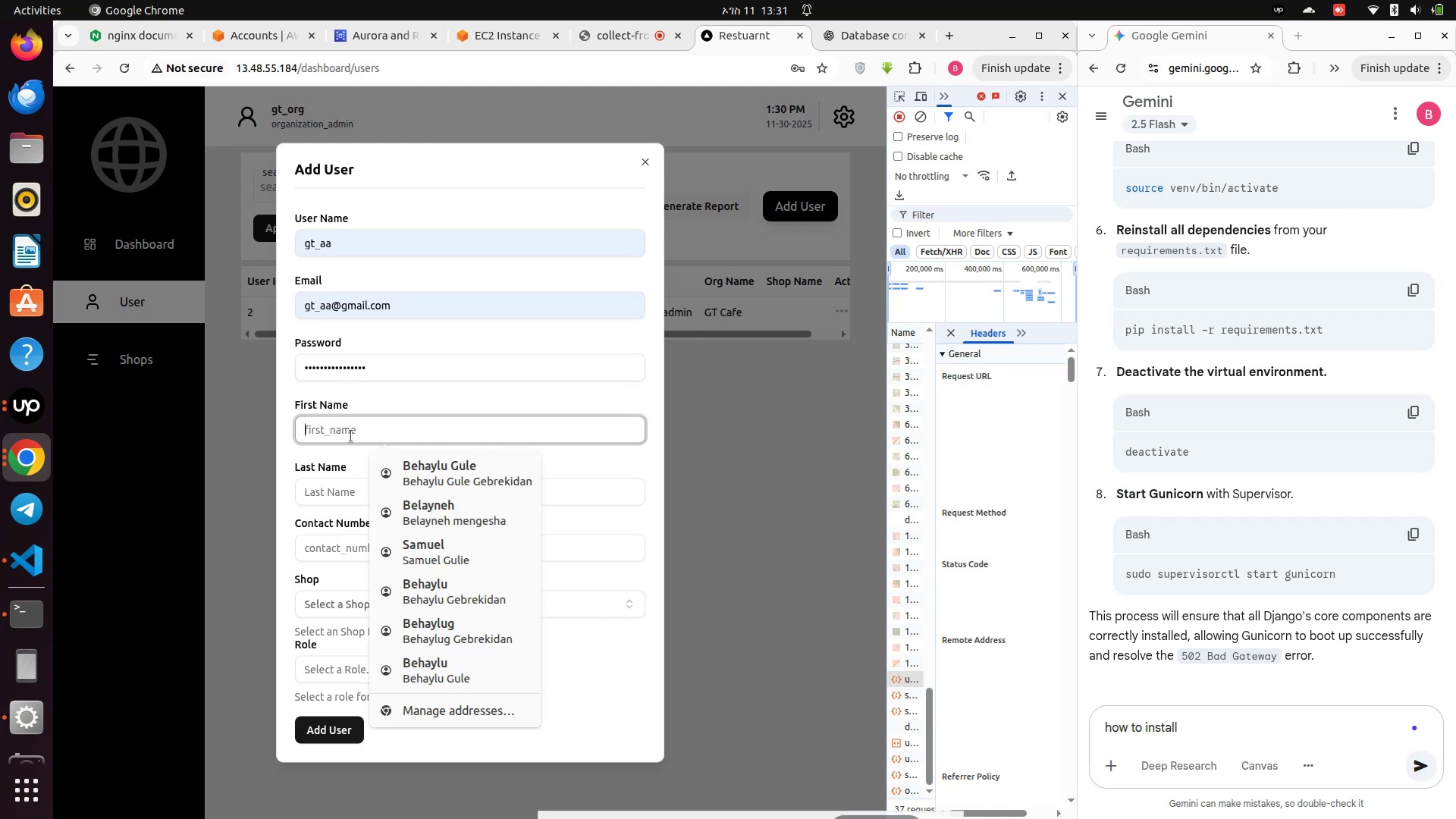 
mouse_move([398, 623])
 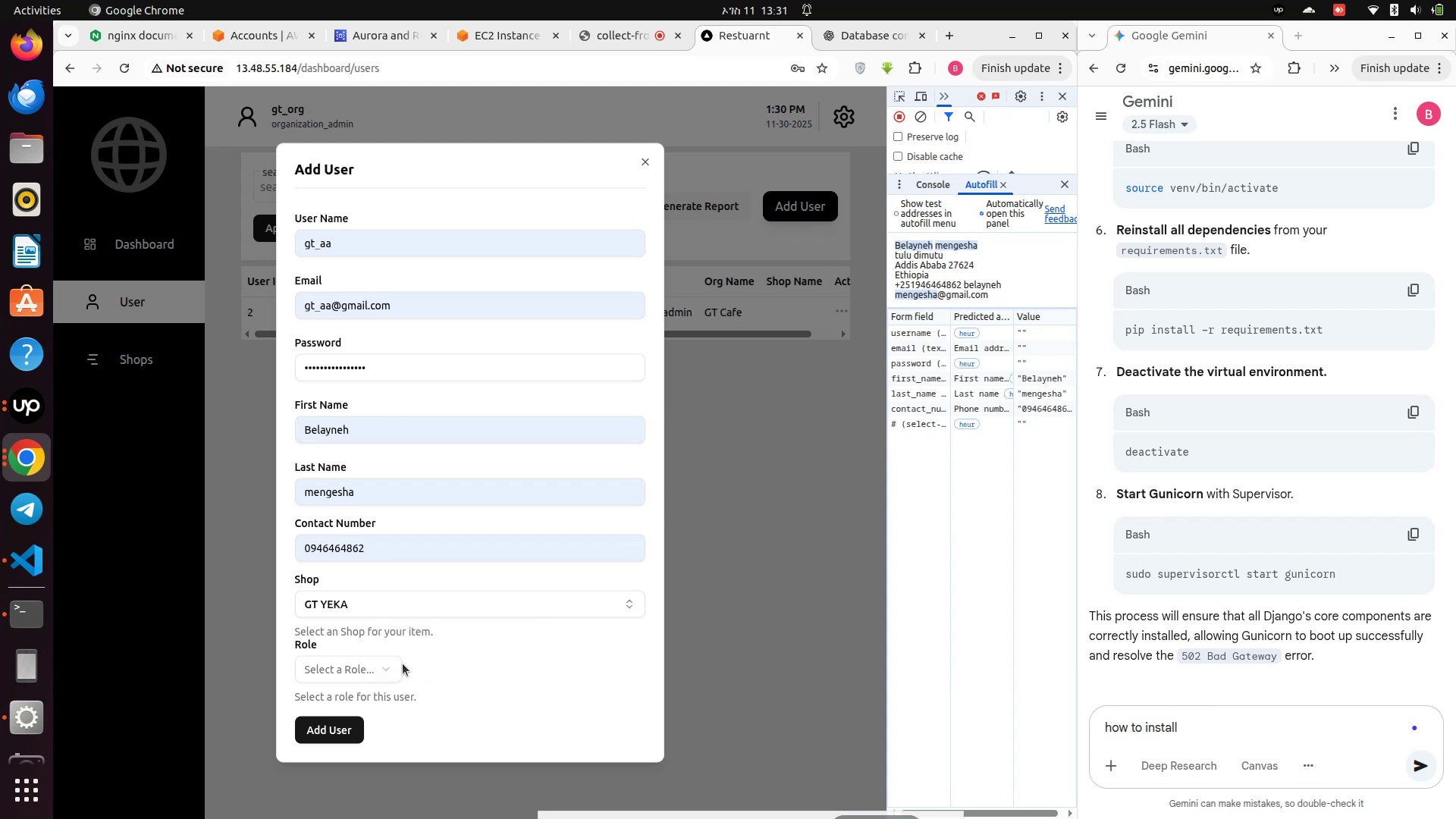 
left_click([350, 675])
 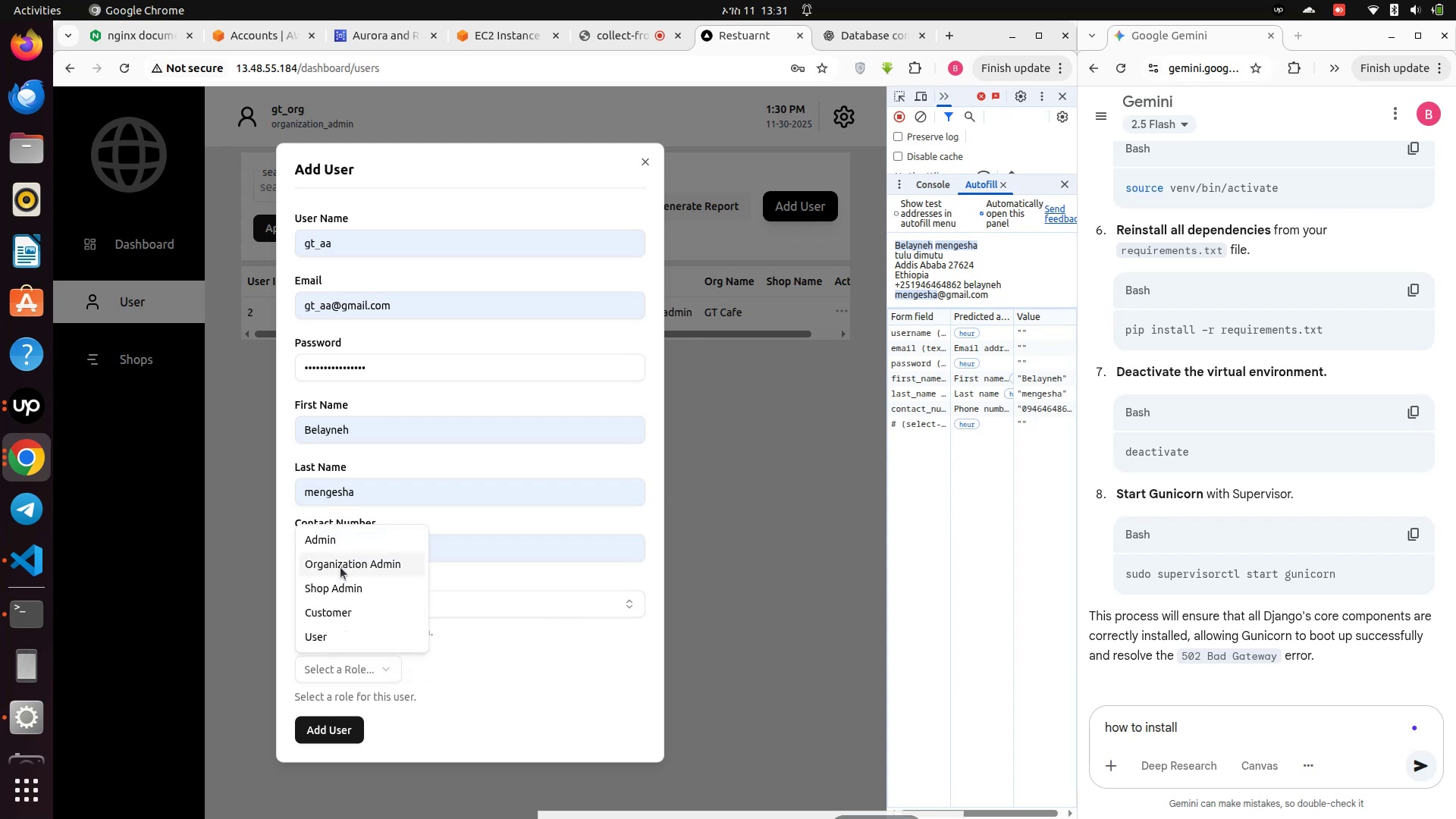 
left_click([340, 567])
 